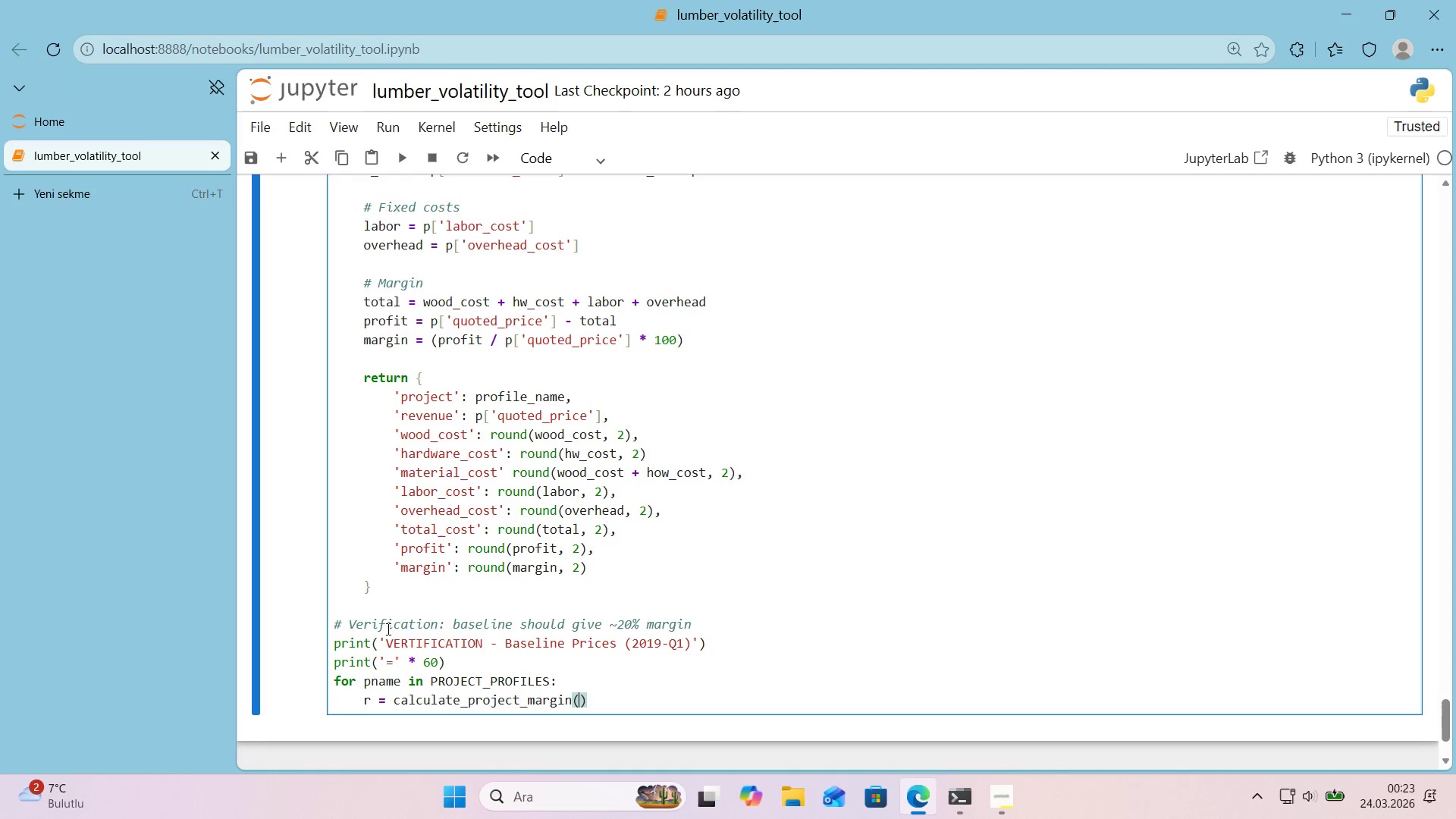 
key(ArrowLeft)
 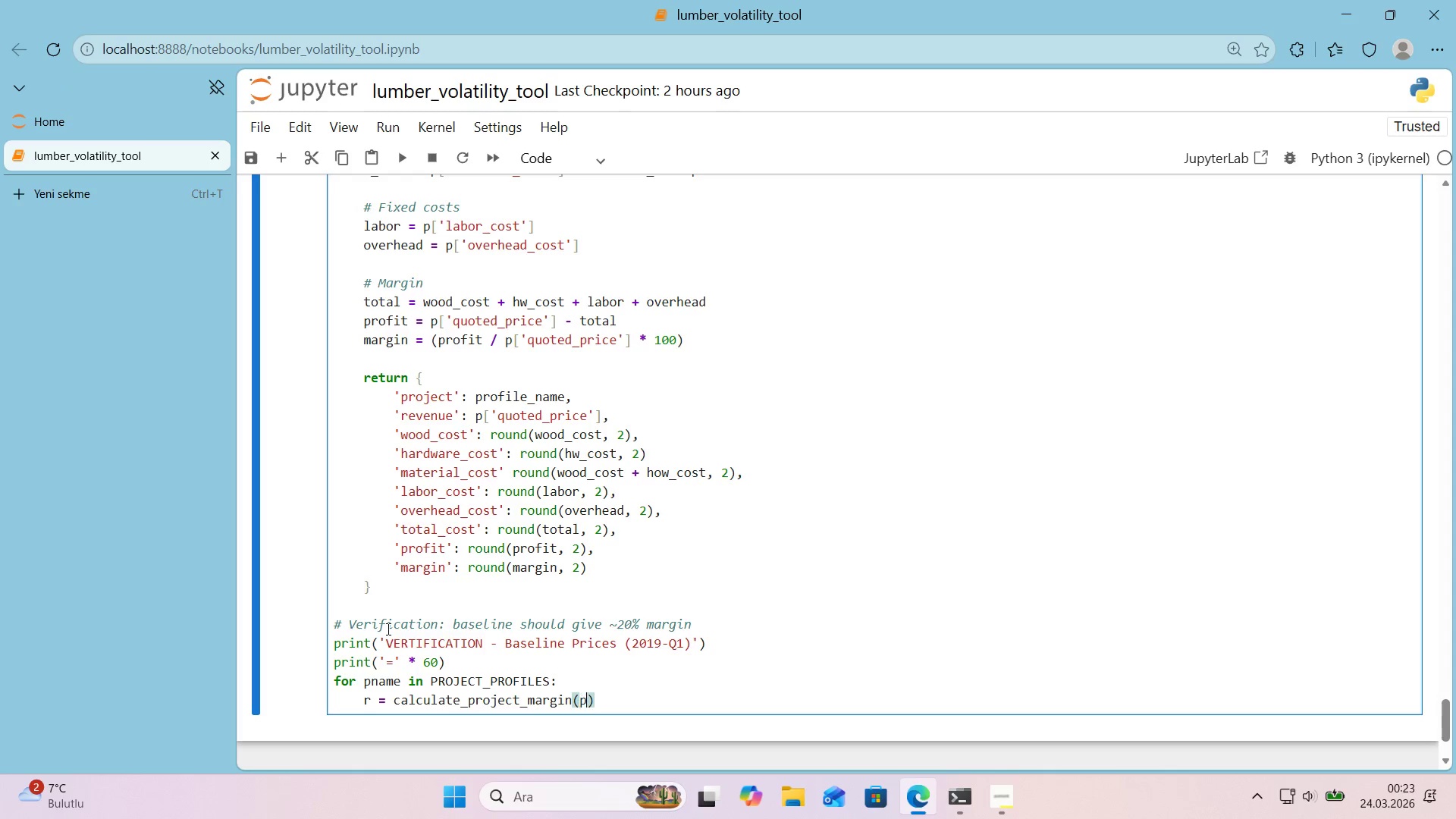 
type(pname, base_pr'ces)
 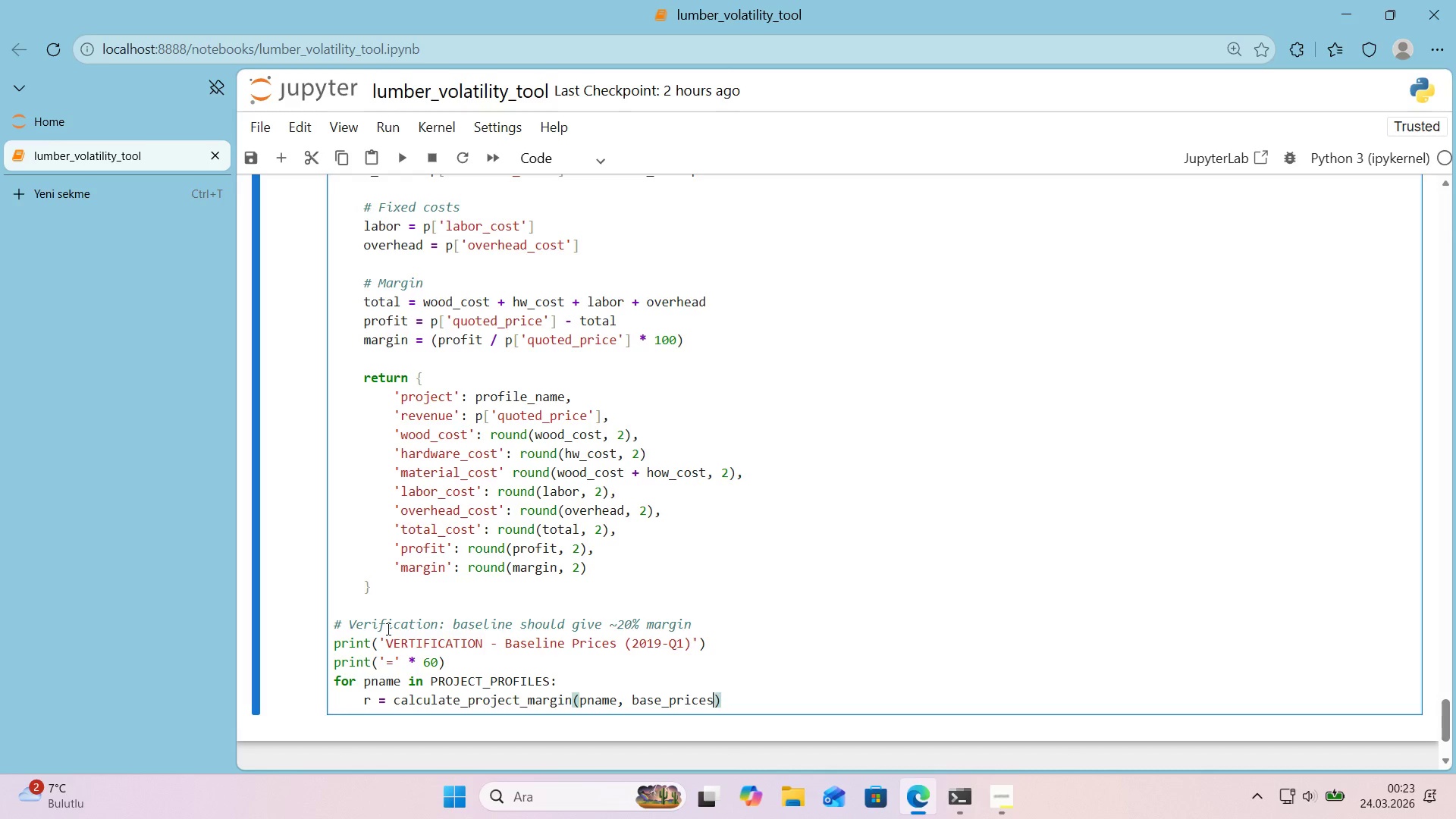 
key(ArrowRight)
 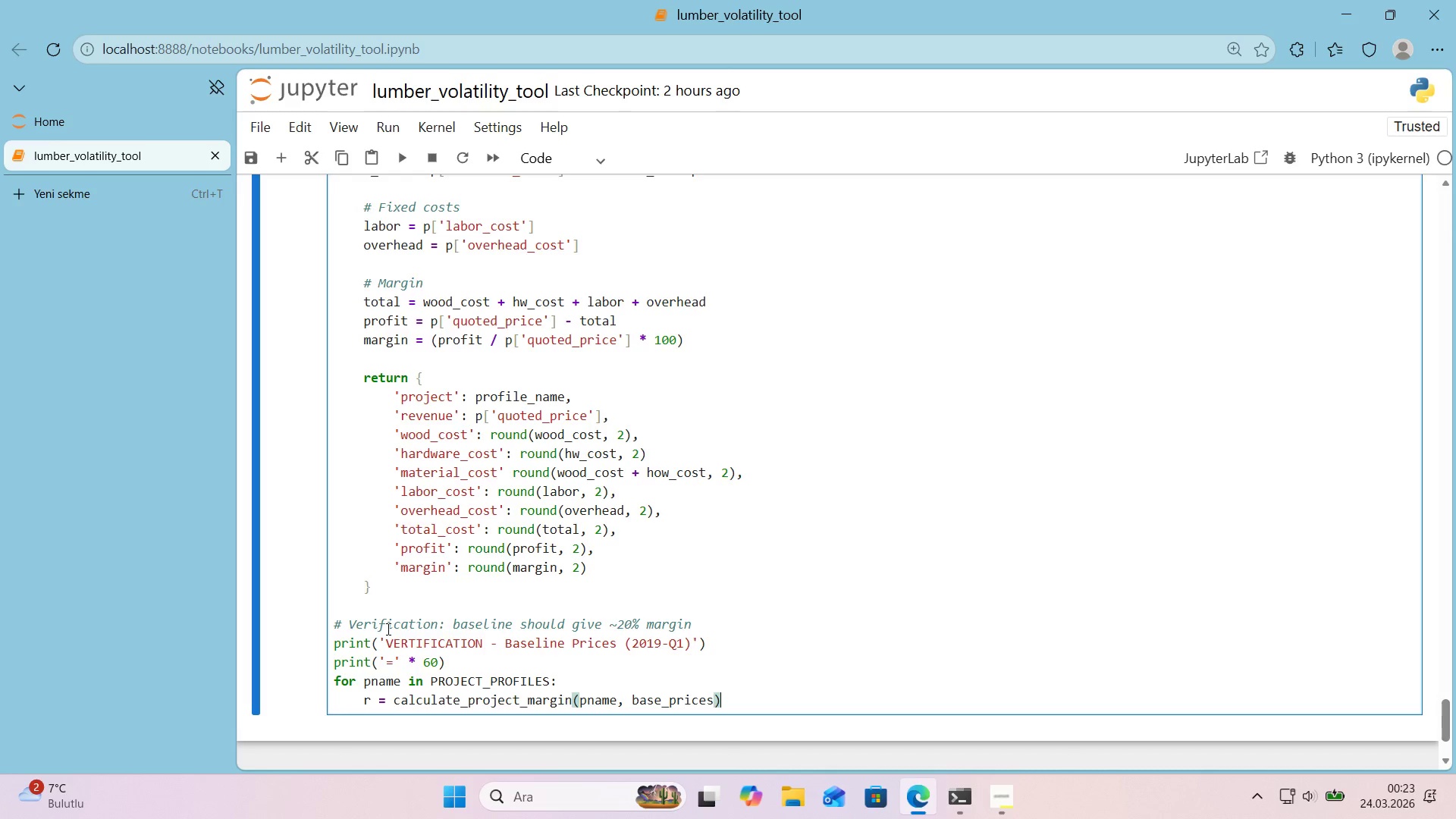 
key(ArrowRight)
 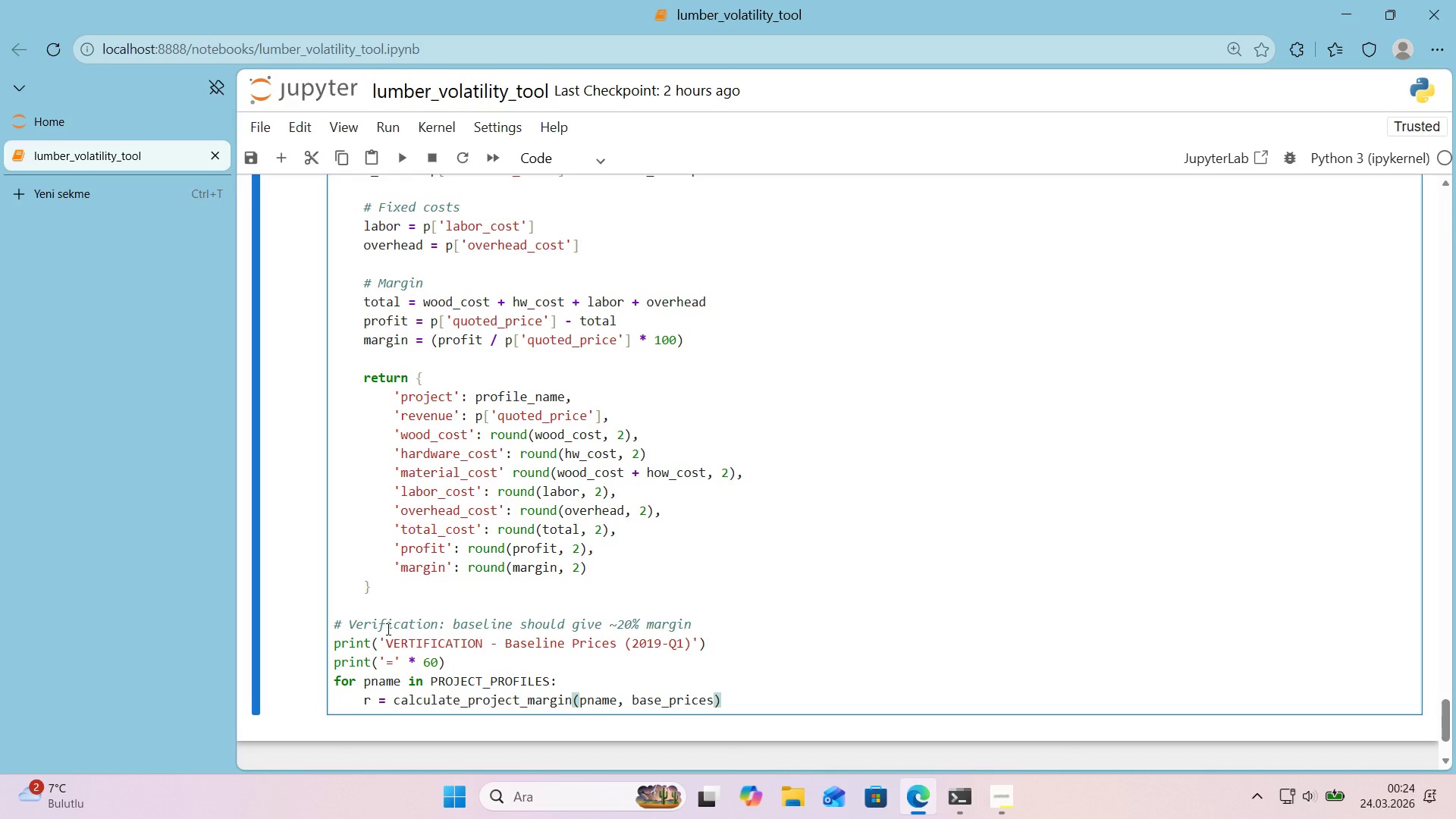 
key(Enter)
 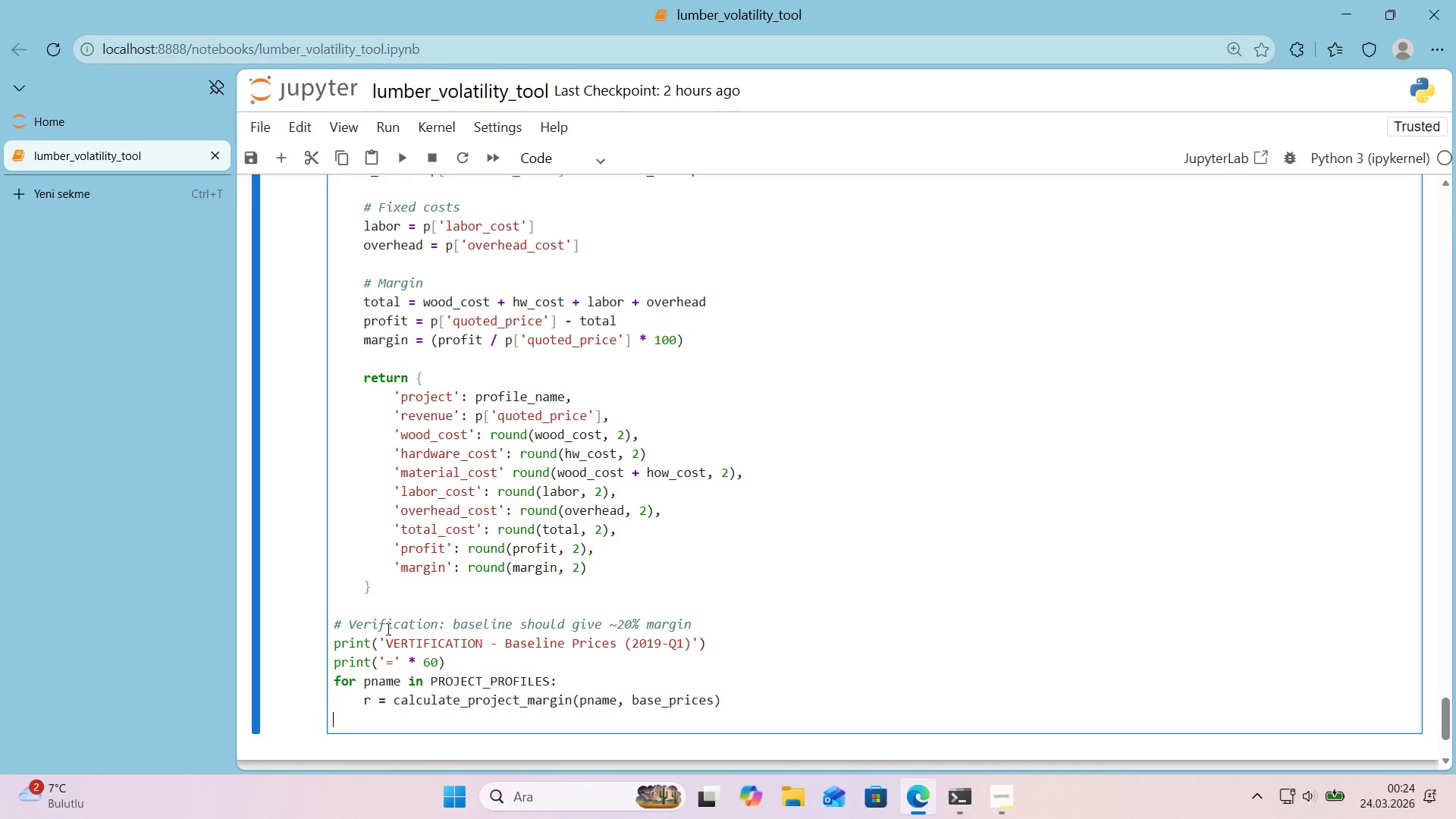 
type(pr'nt*()
 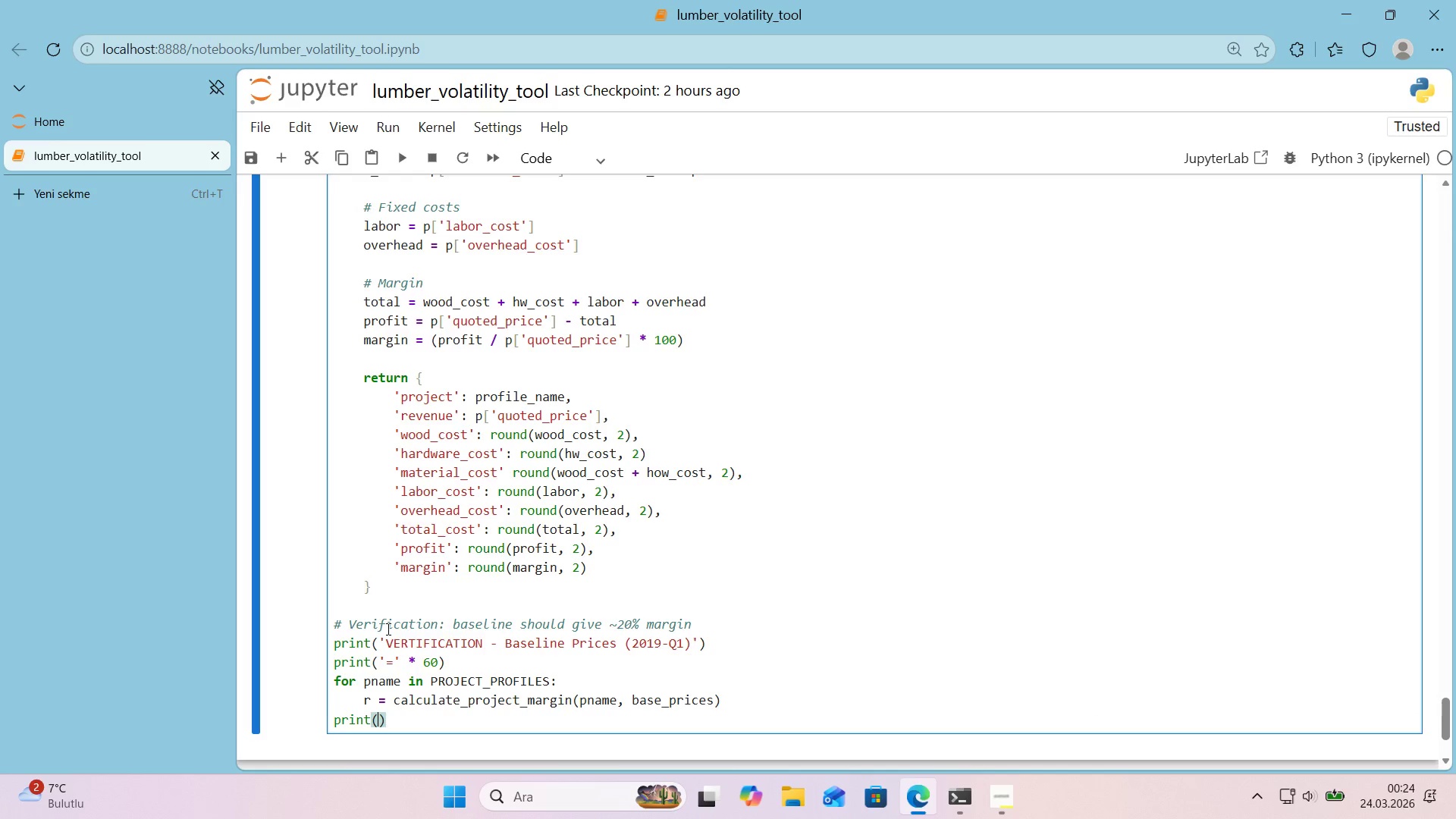 
 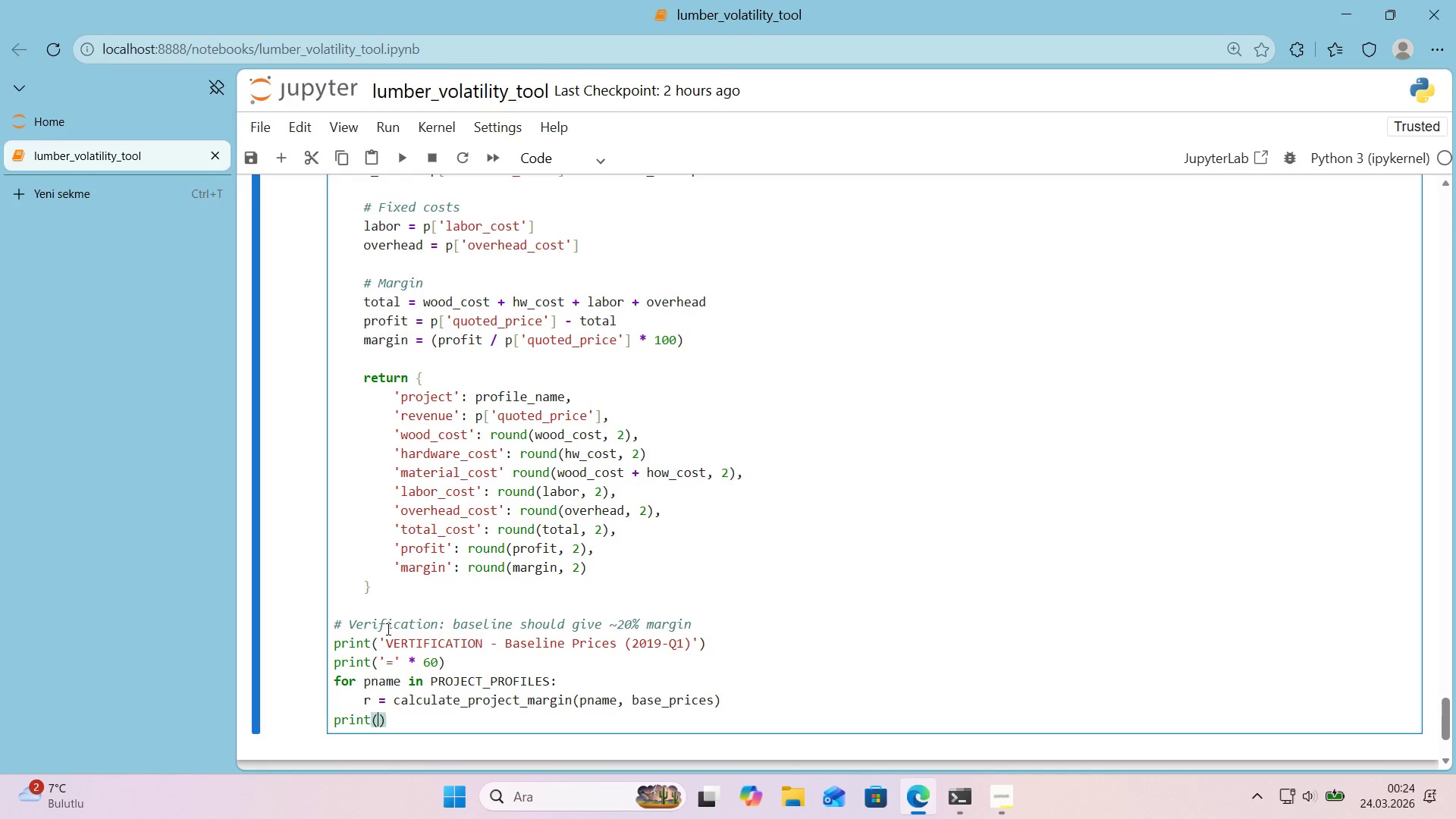 
hold_key(key=ArrowLeft, duration=0.7)
 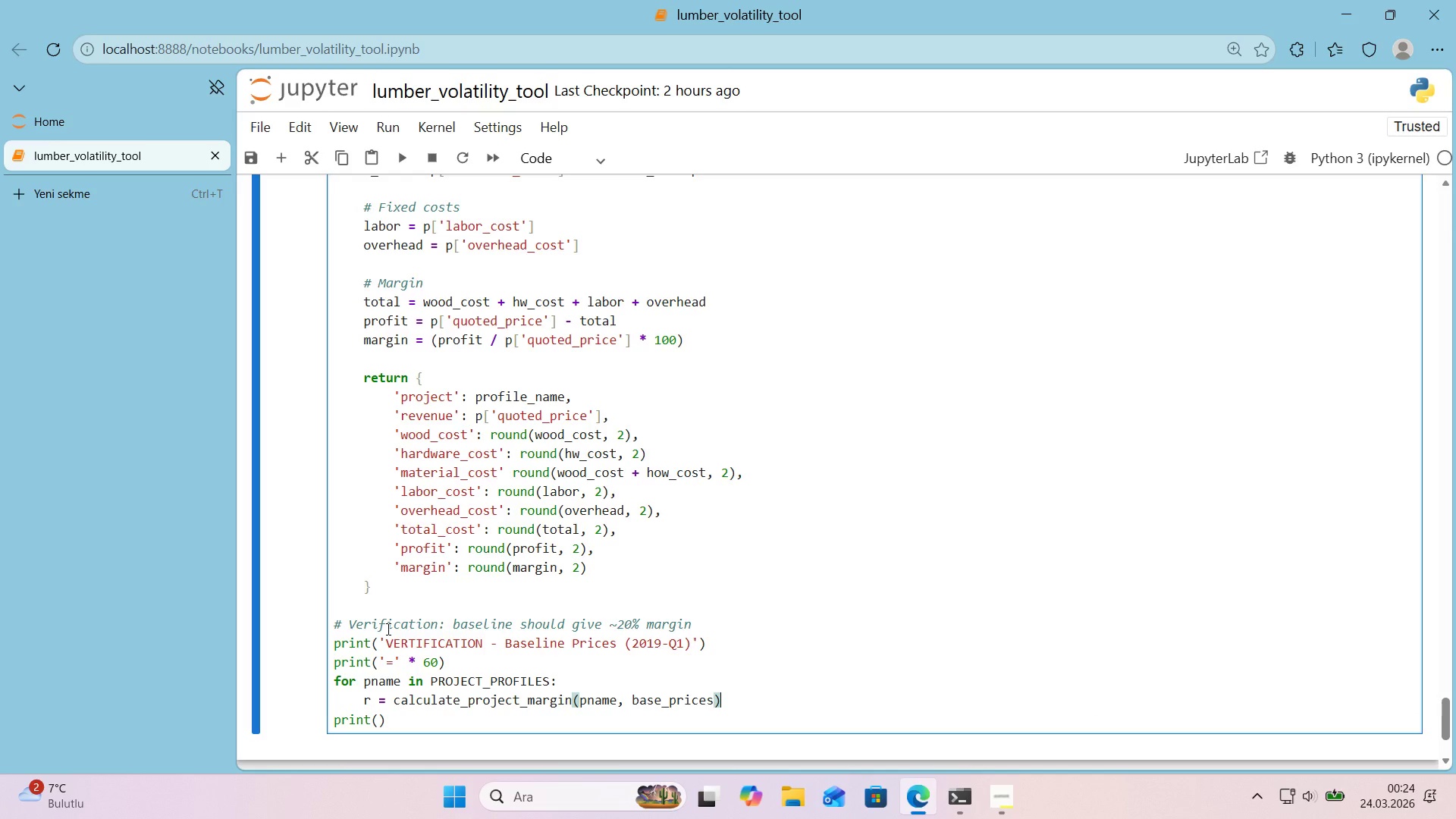 
key(ArrowRight)
 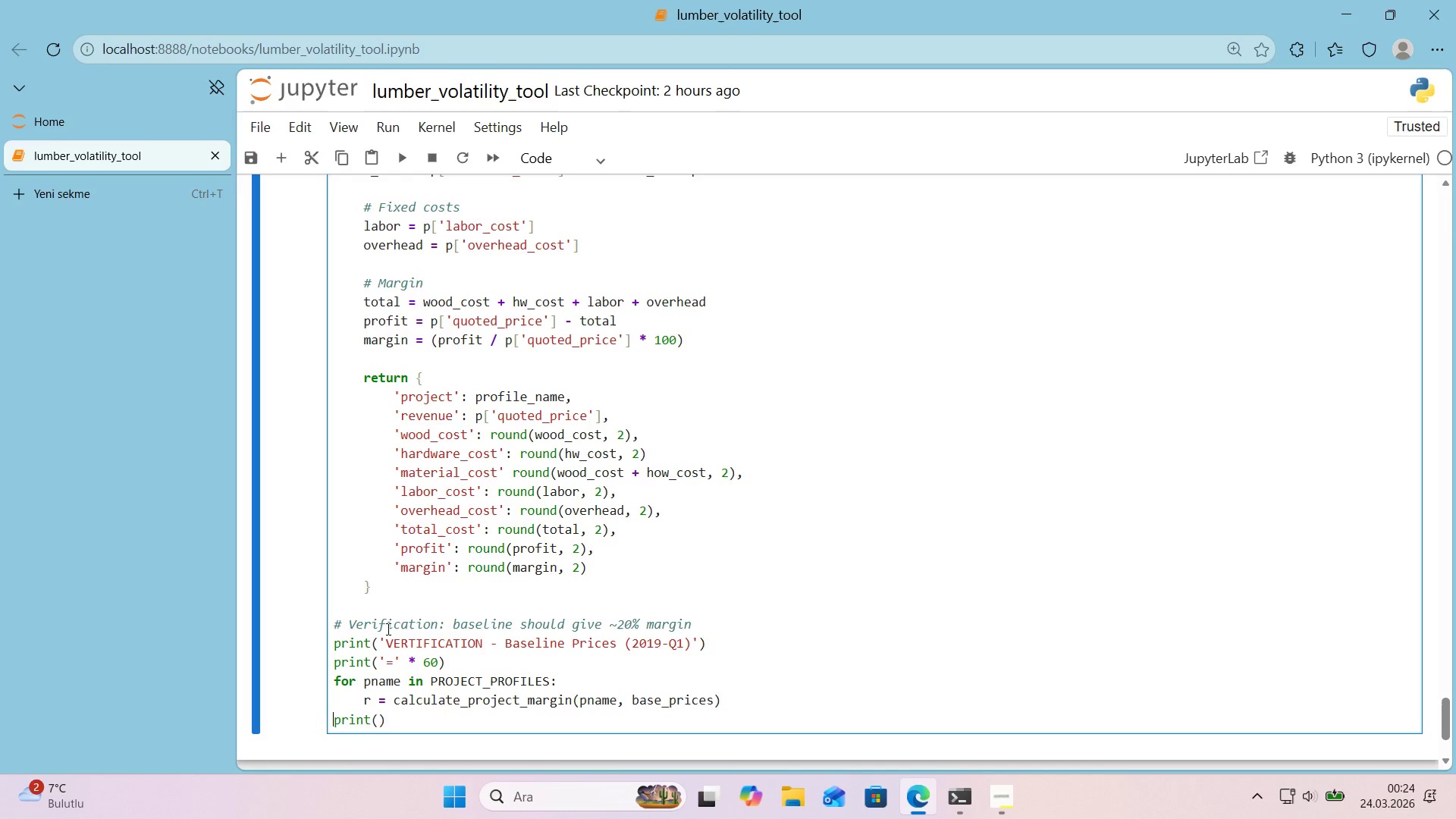 
key(Tab)
 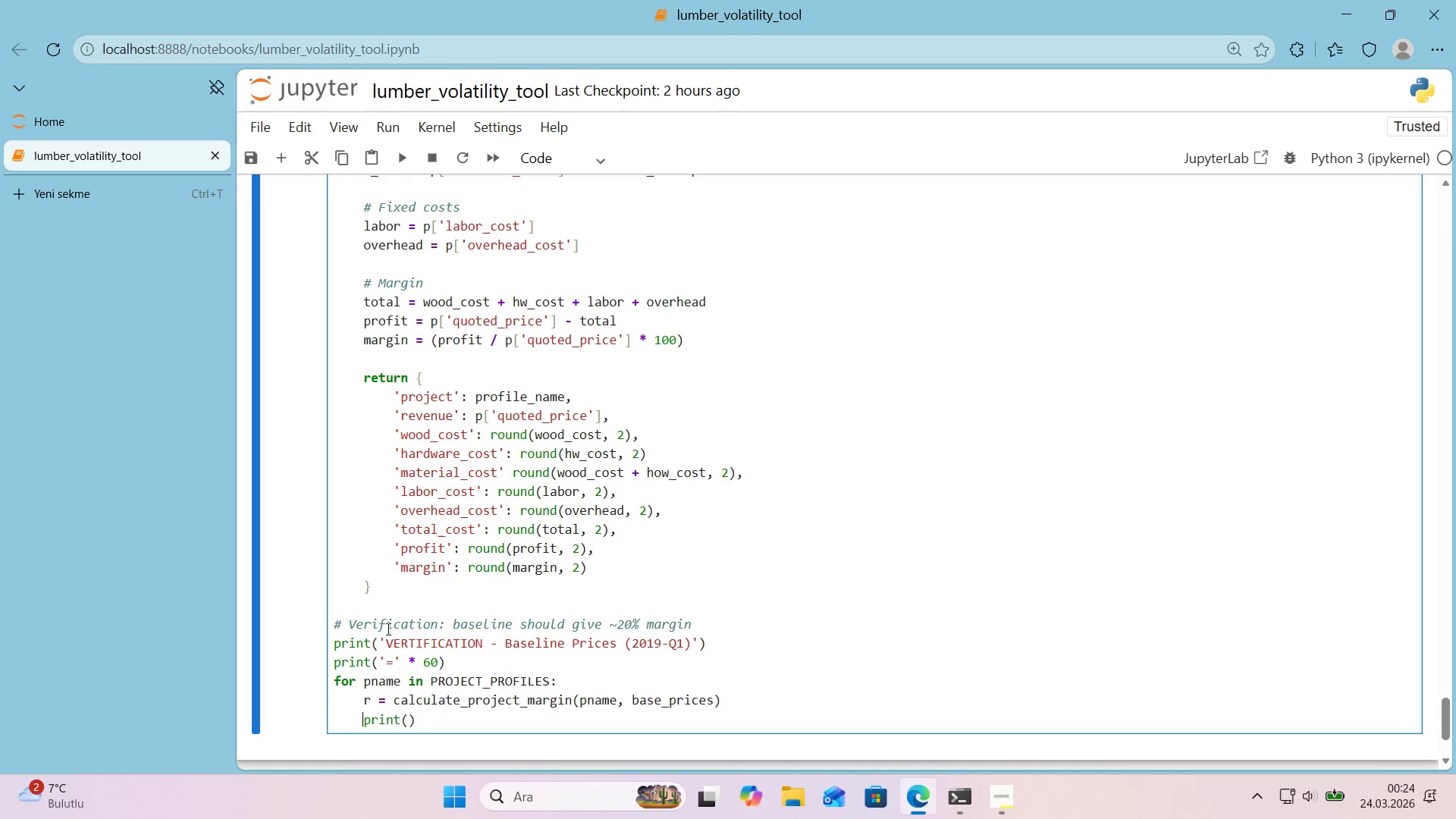 
hold_key(key=ArrowRight, duration=0.61)
 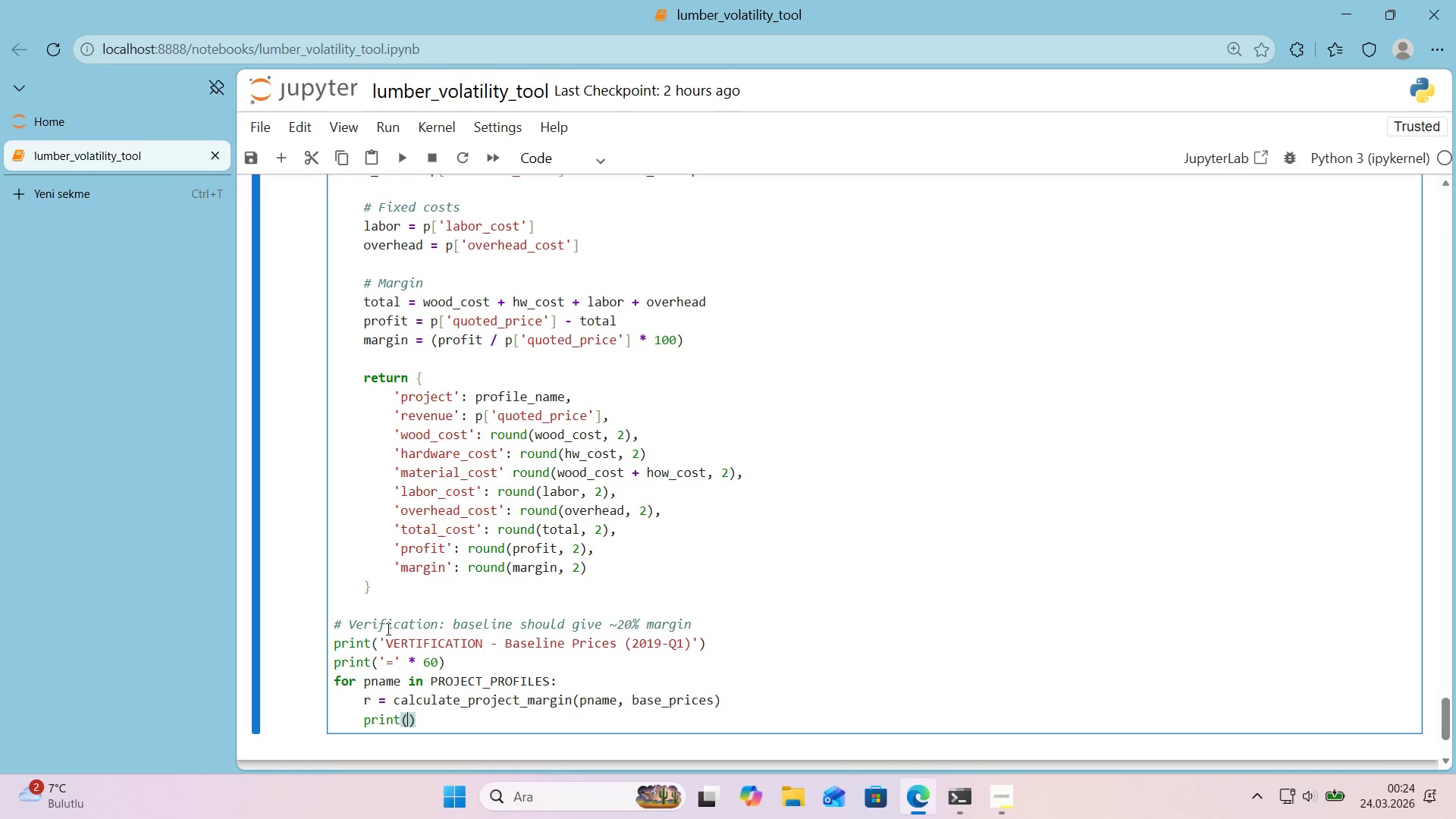 
key(ArrowRight)
 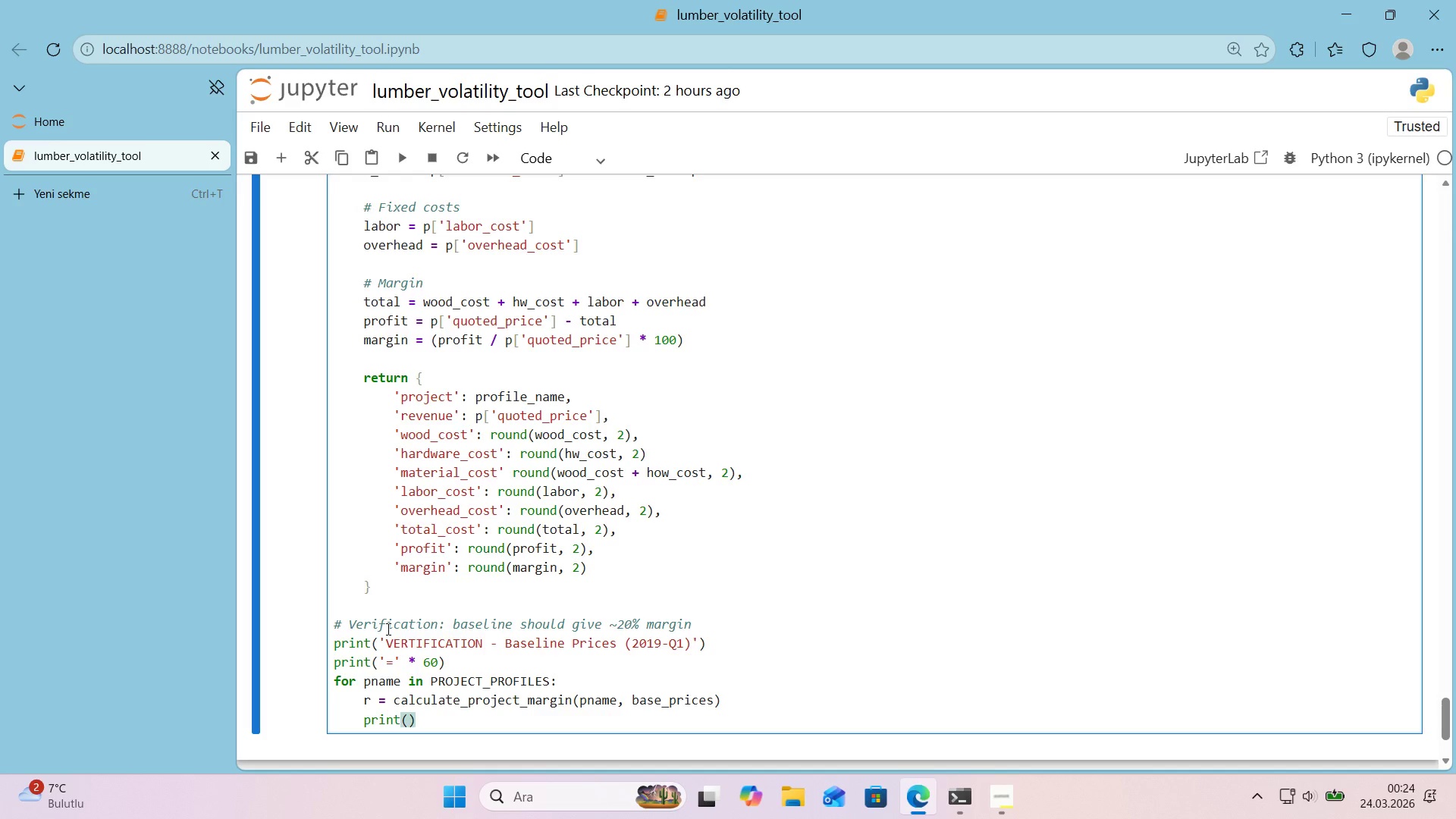 
key(F)
 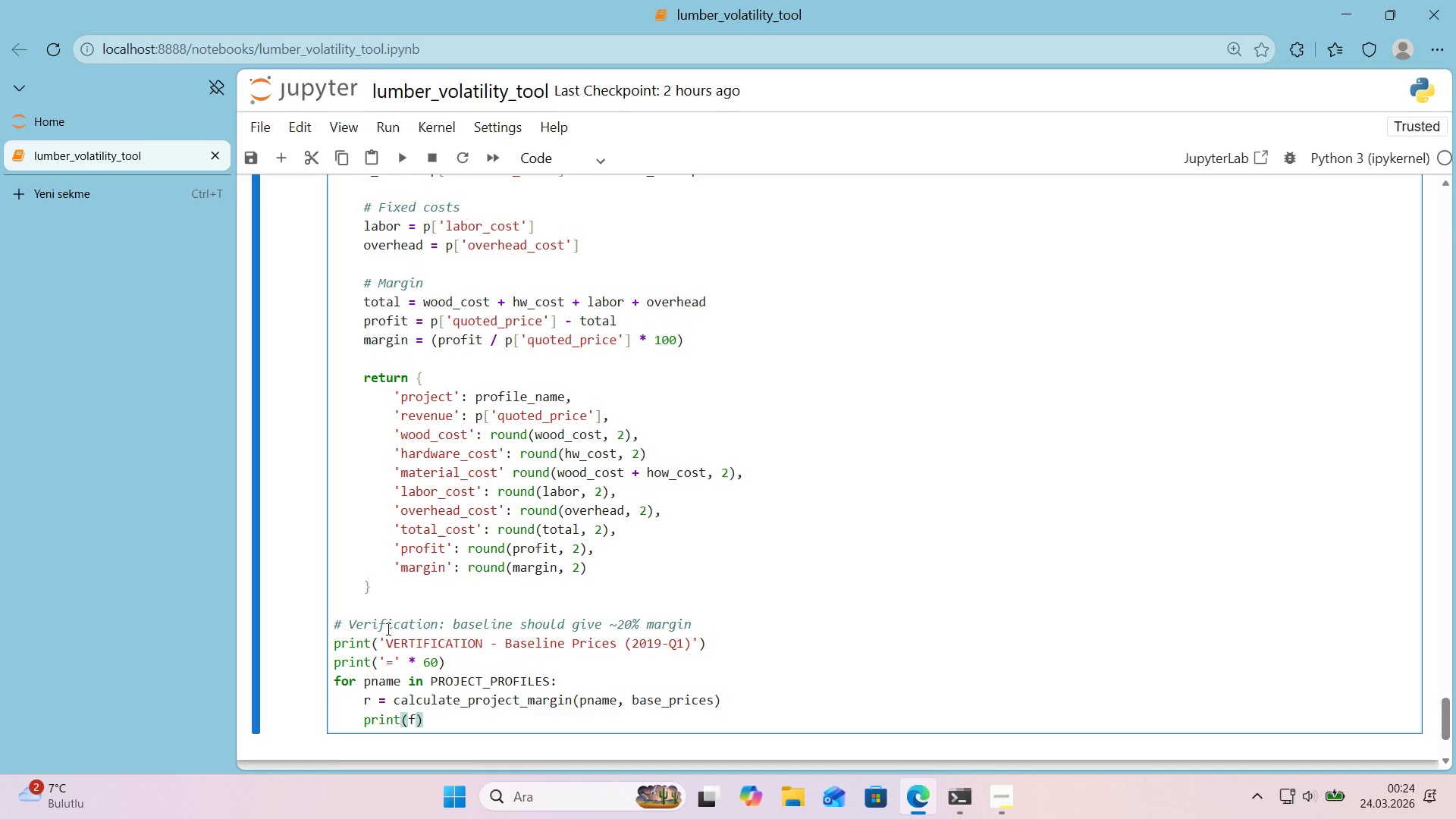 
key(Backquote)
 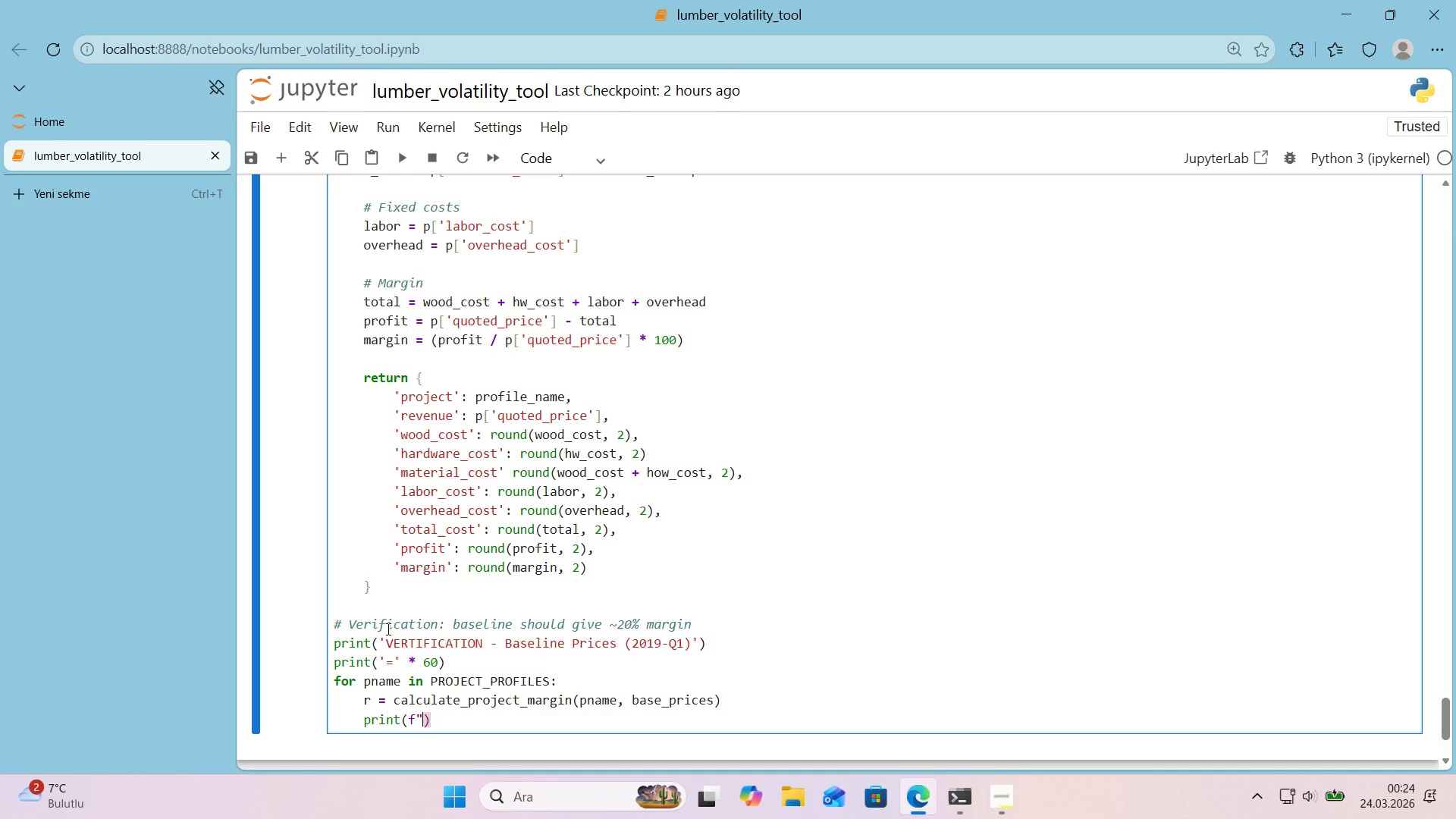 
key(Backquote)
 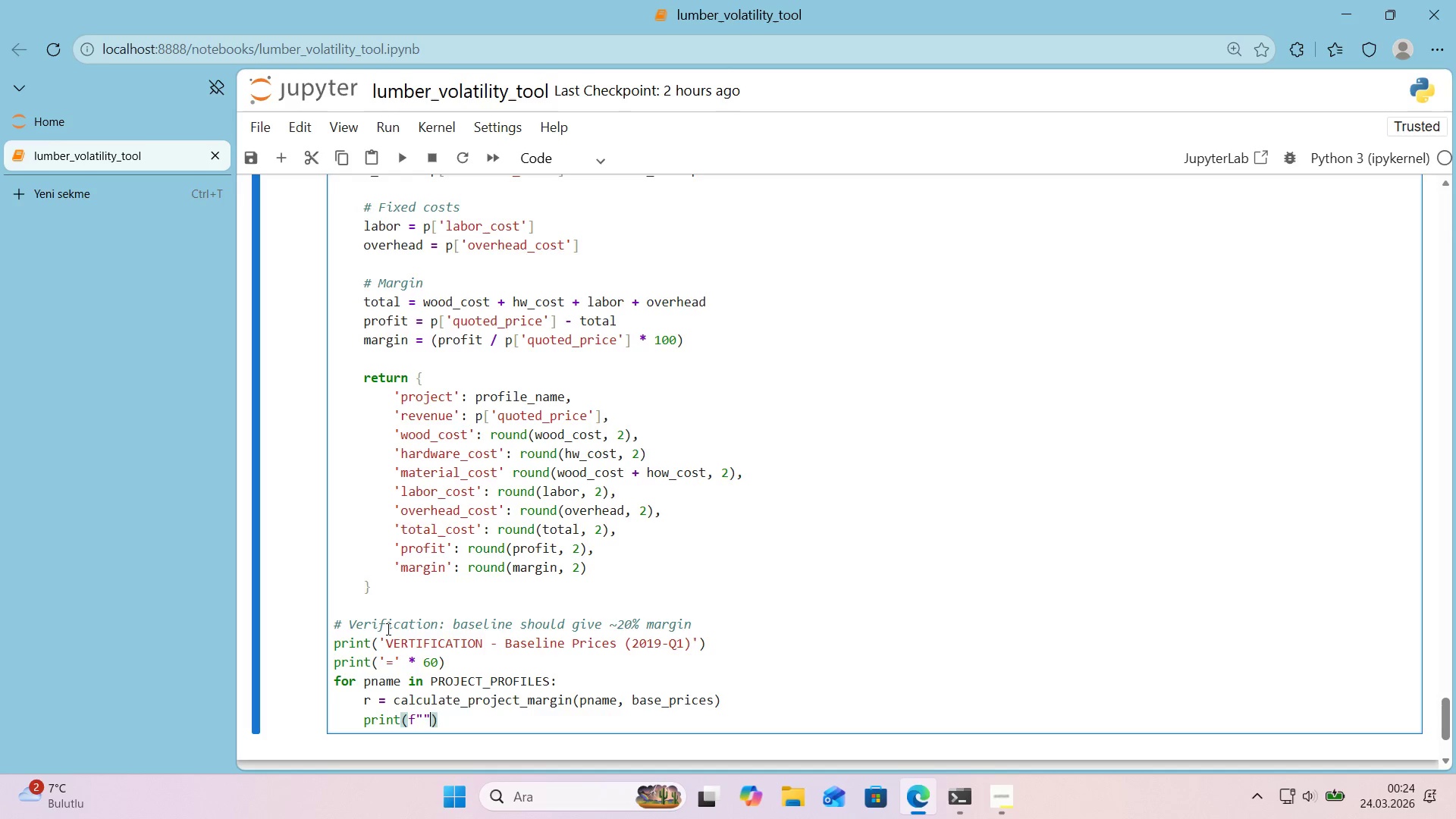 
key(ArrowLeft)
 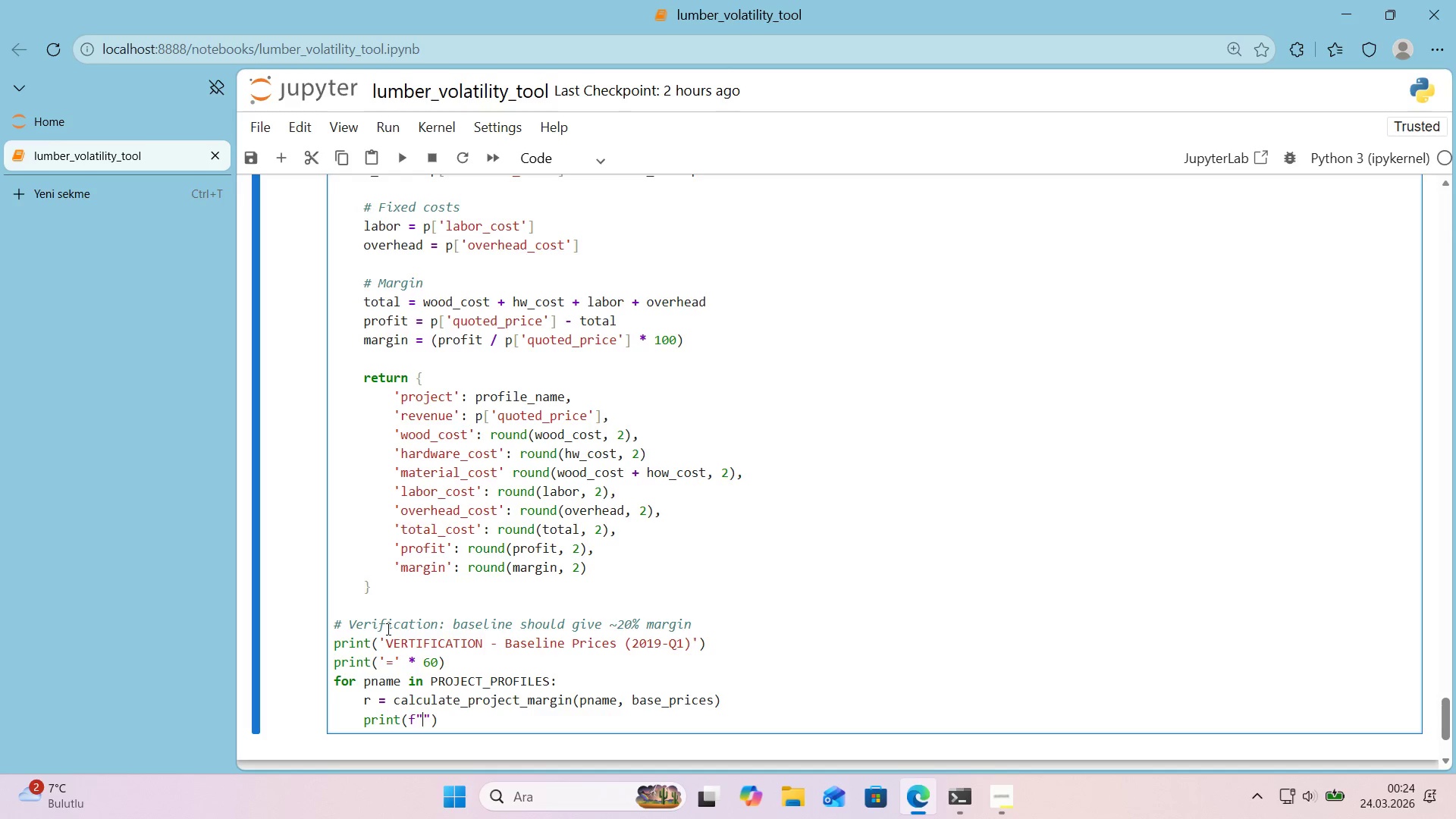 
key(Space)
 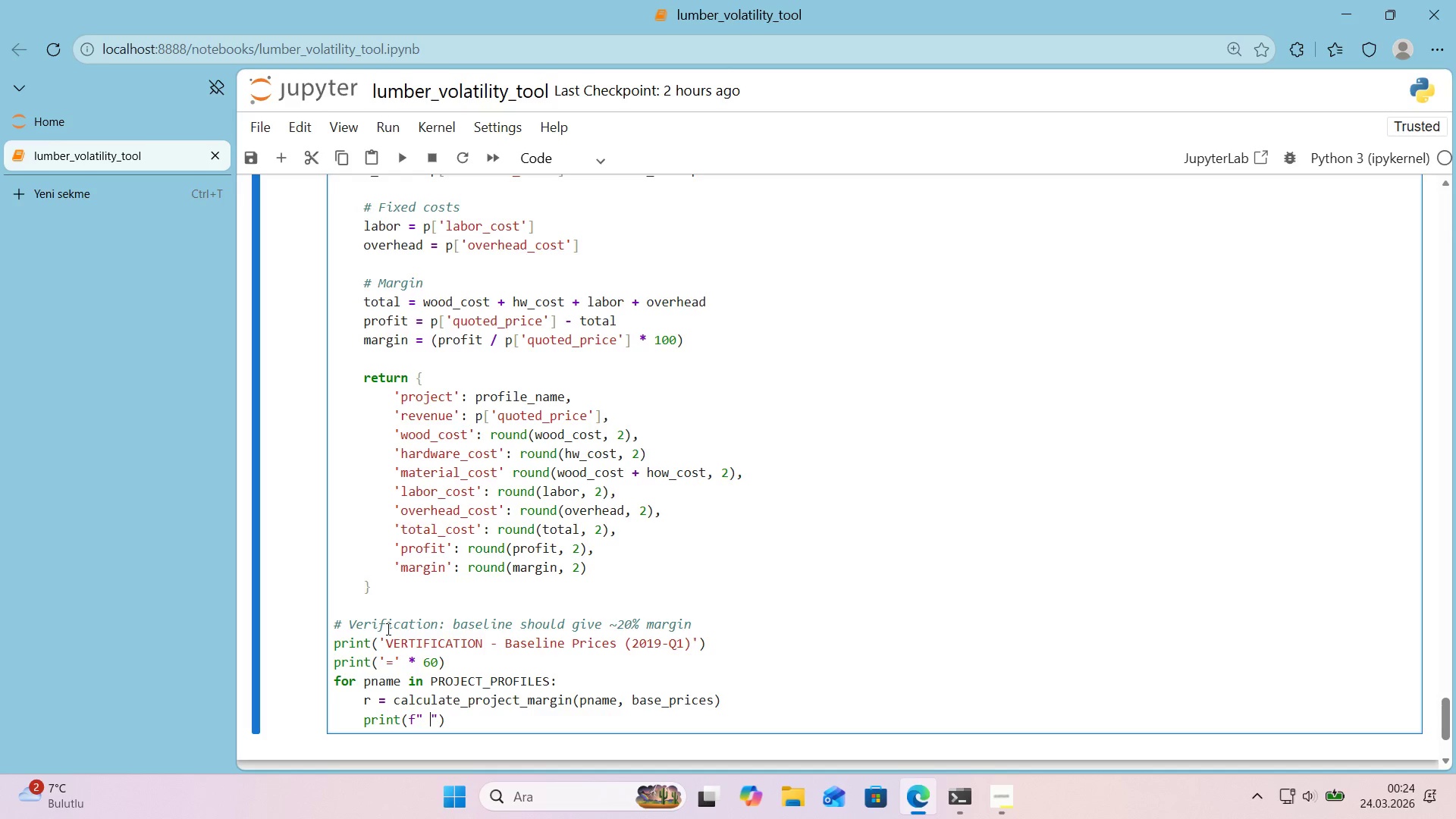 
key(Space)
 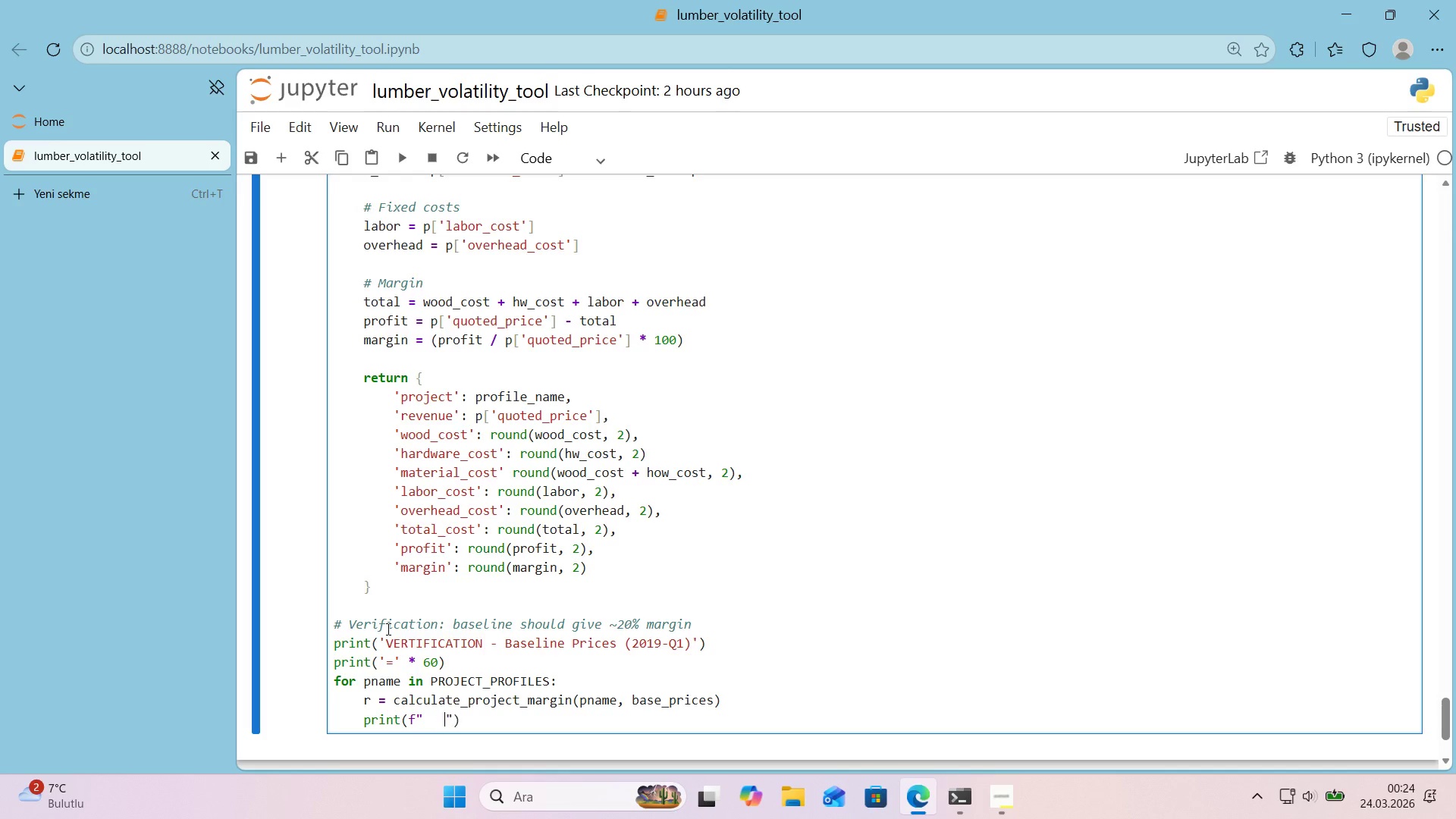 
key(Space)
 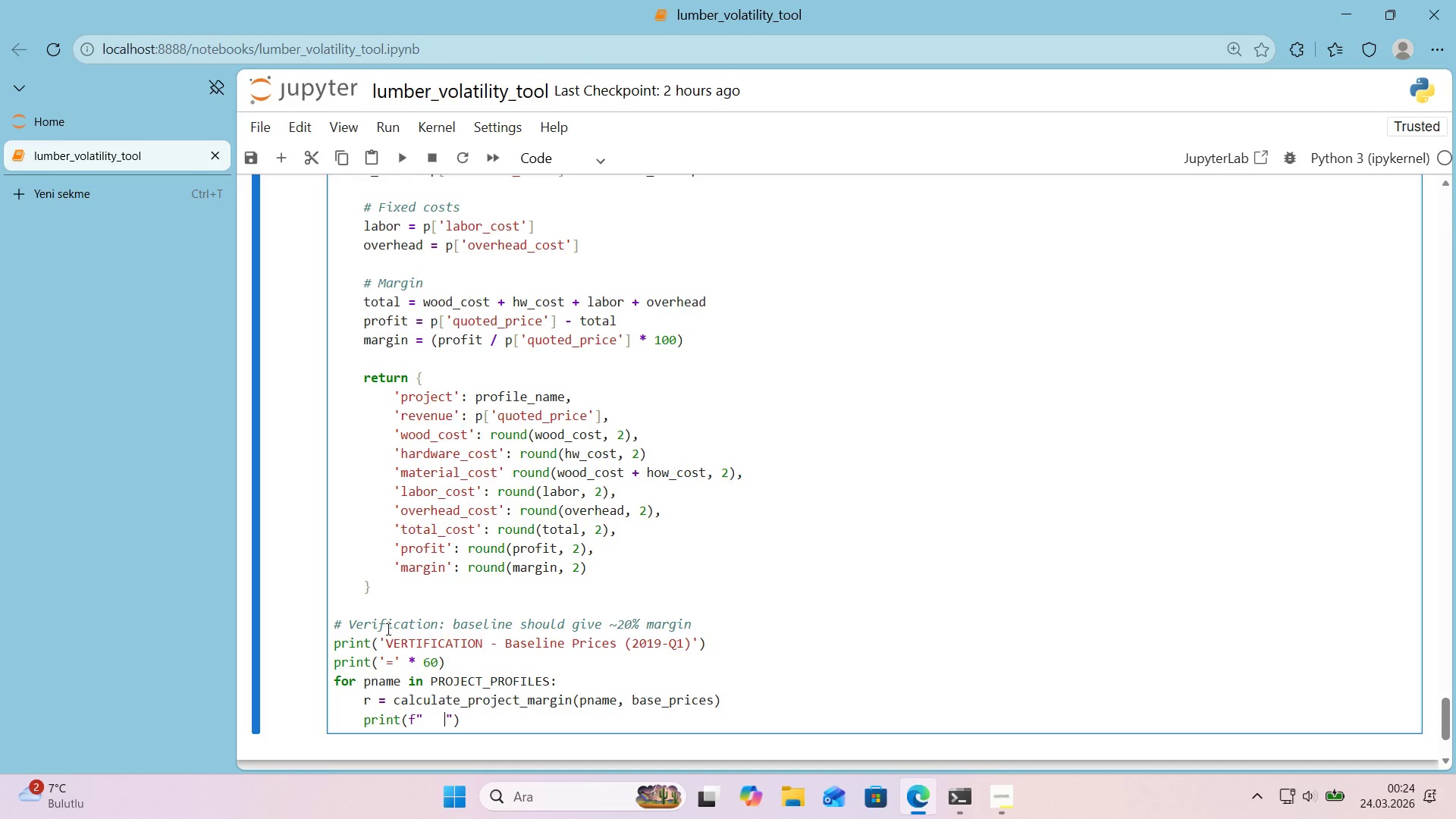 
key(Alt+Control+7)
 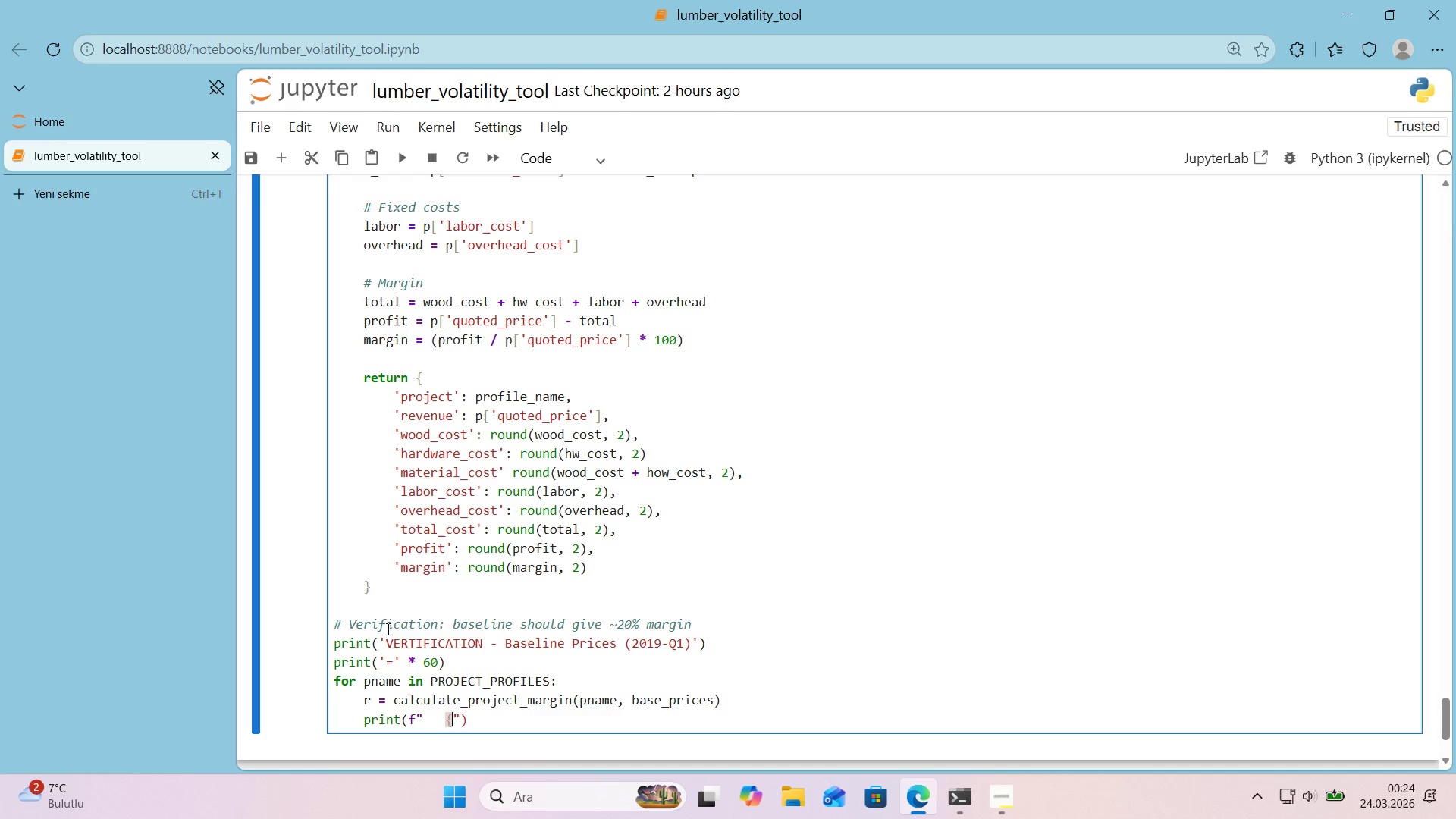 
key(Alt+Control+0)
 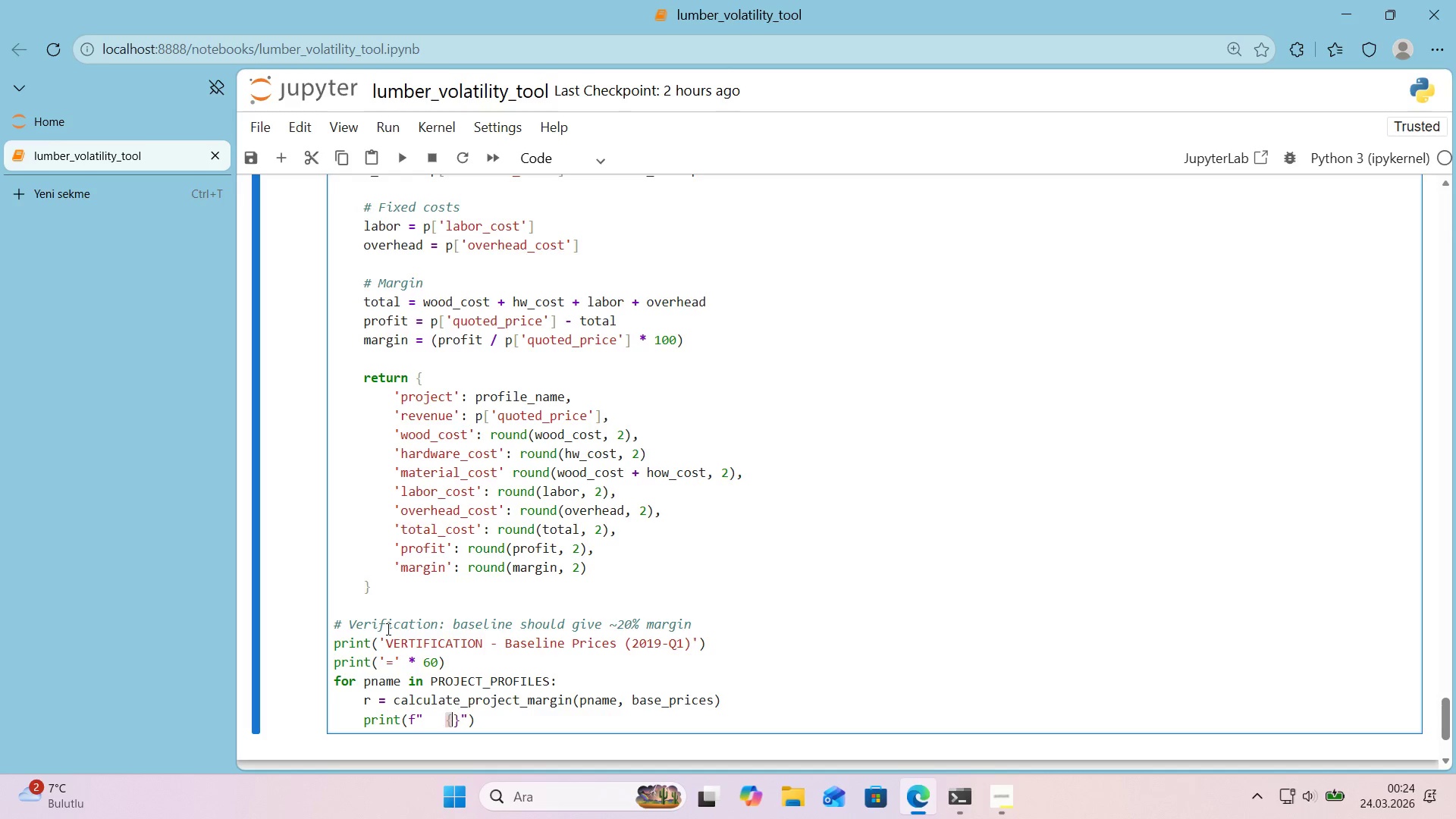 
key(ArrowLeft)
 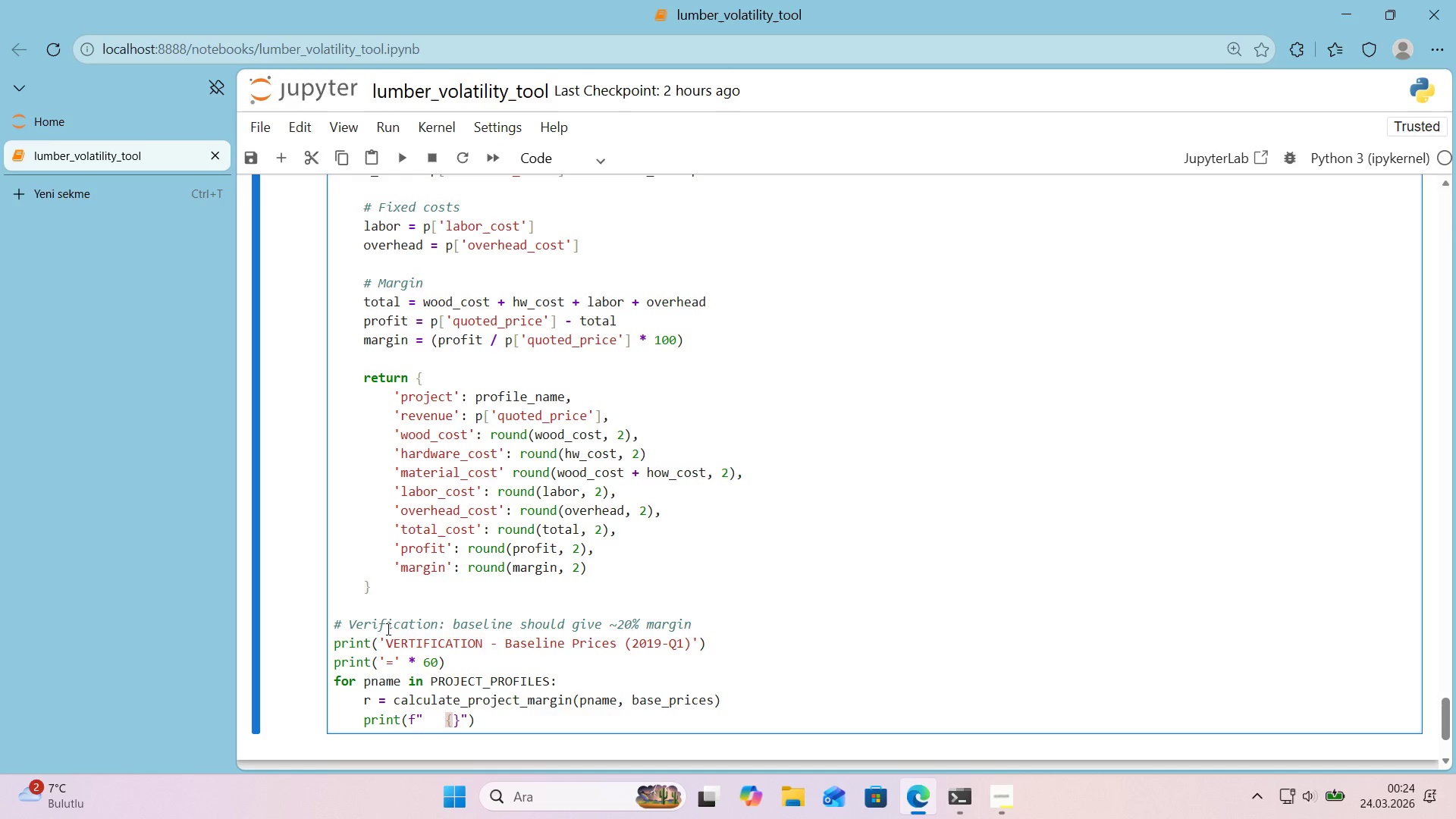 
type(pname>20s)
 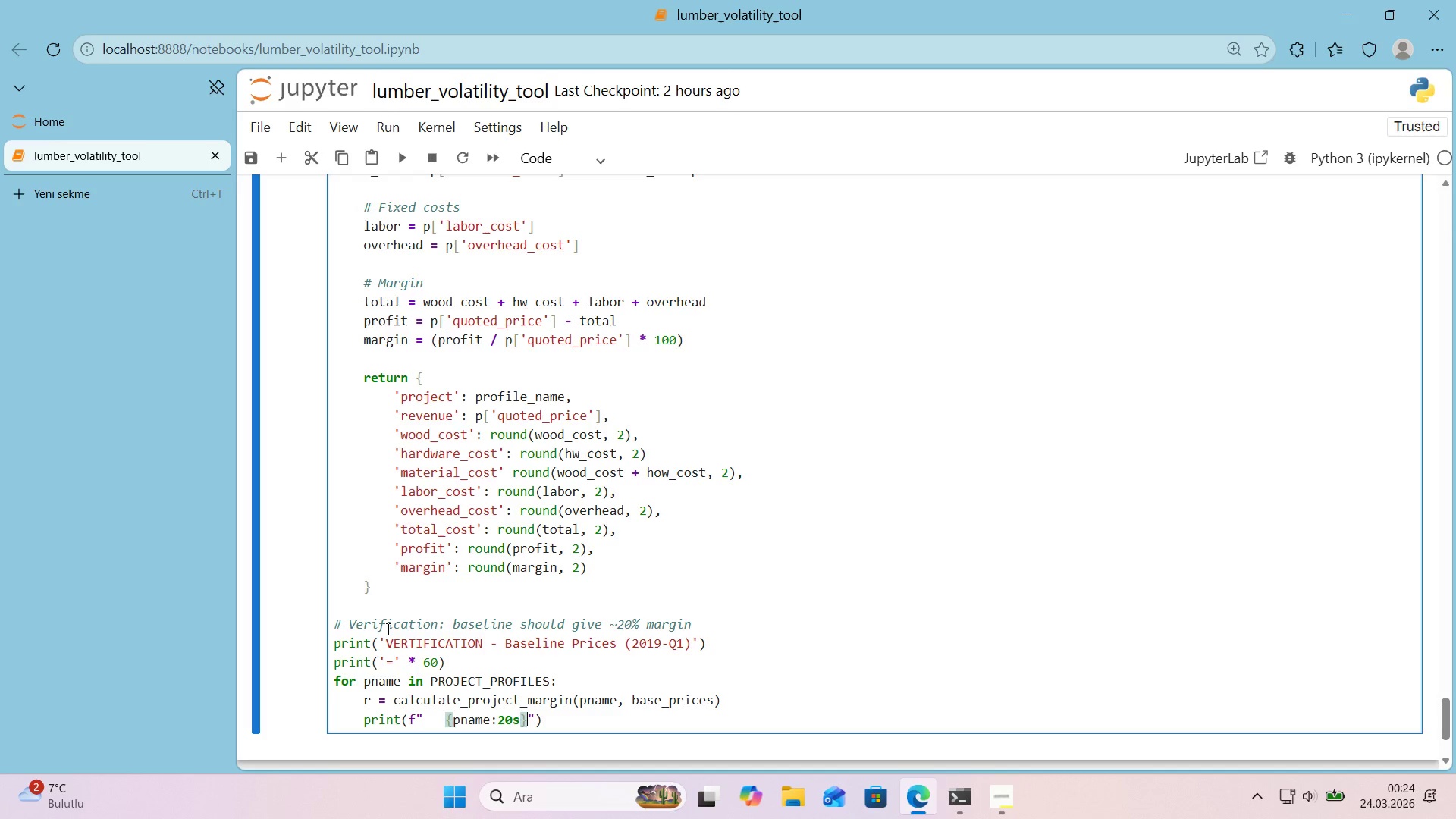 
 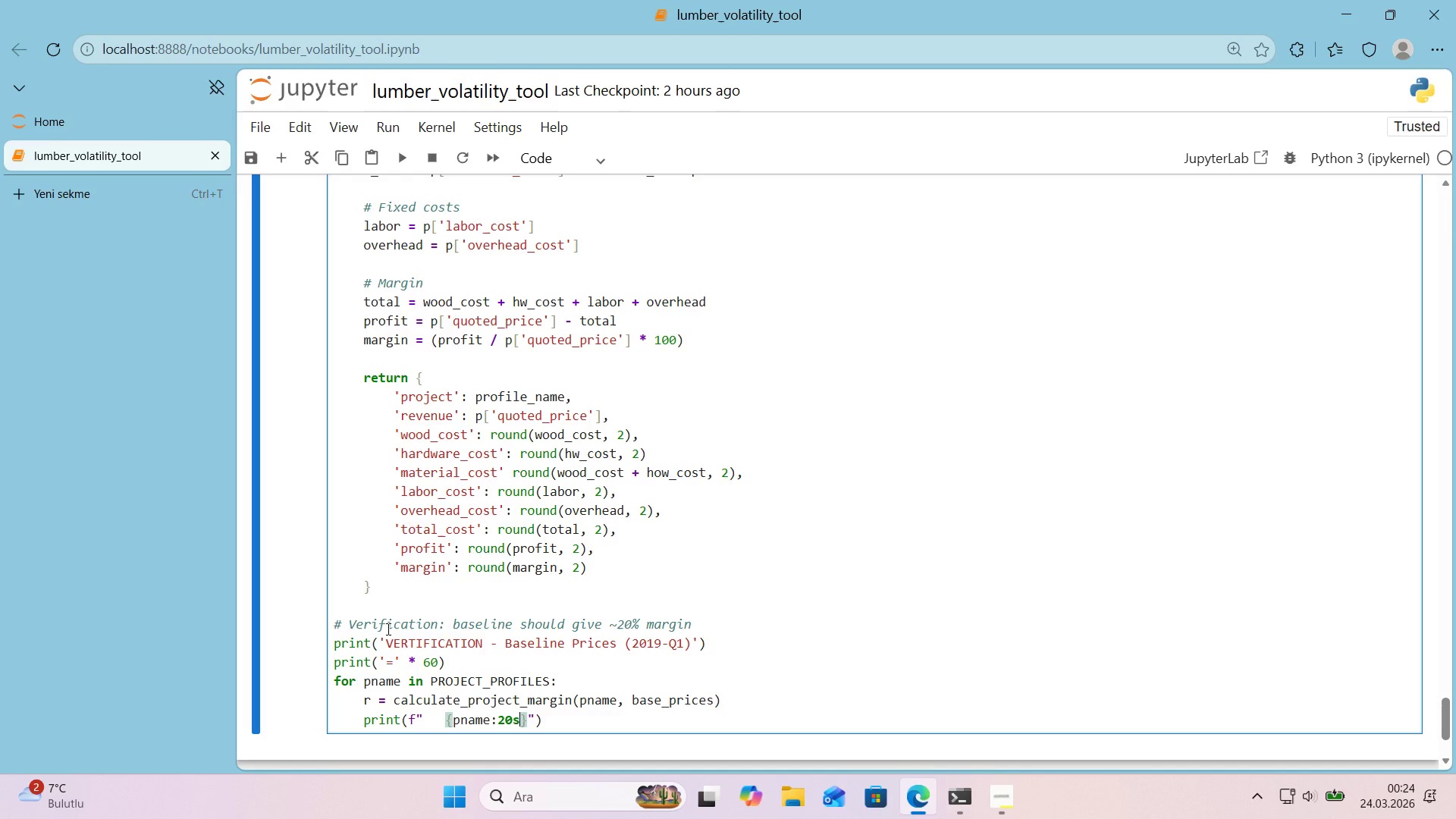 
key(ArrowRight)
 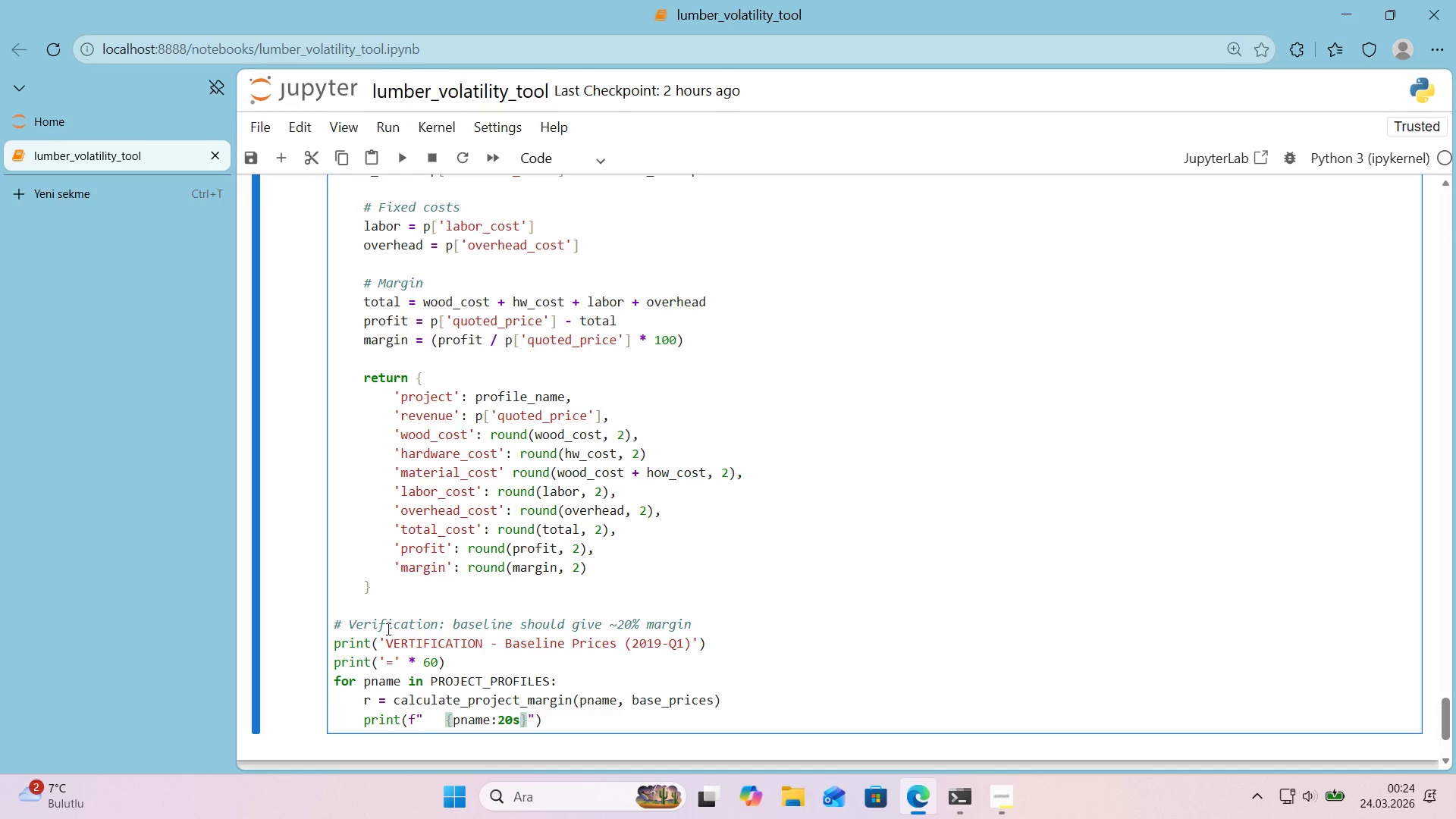 
type( Quoted )
key(Backspace)
type(>)
 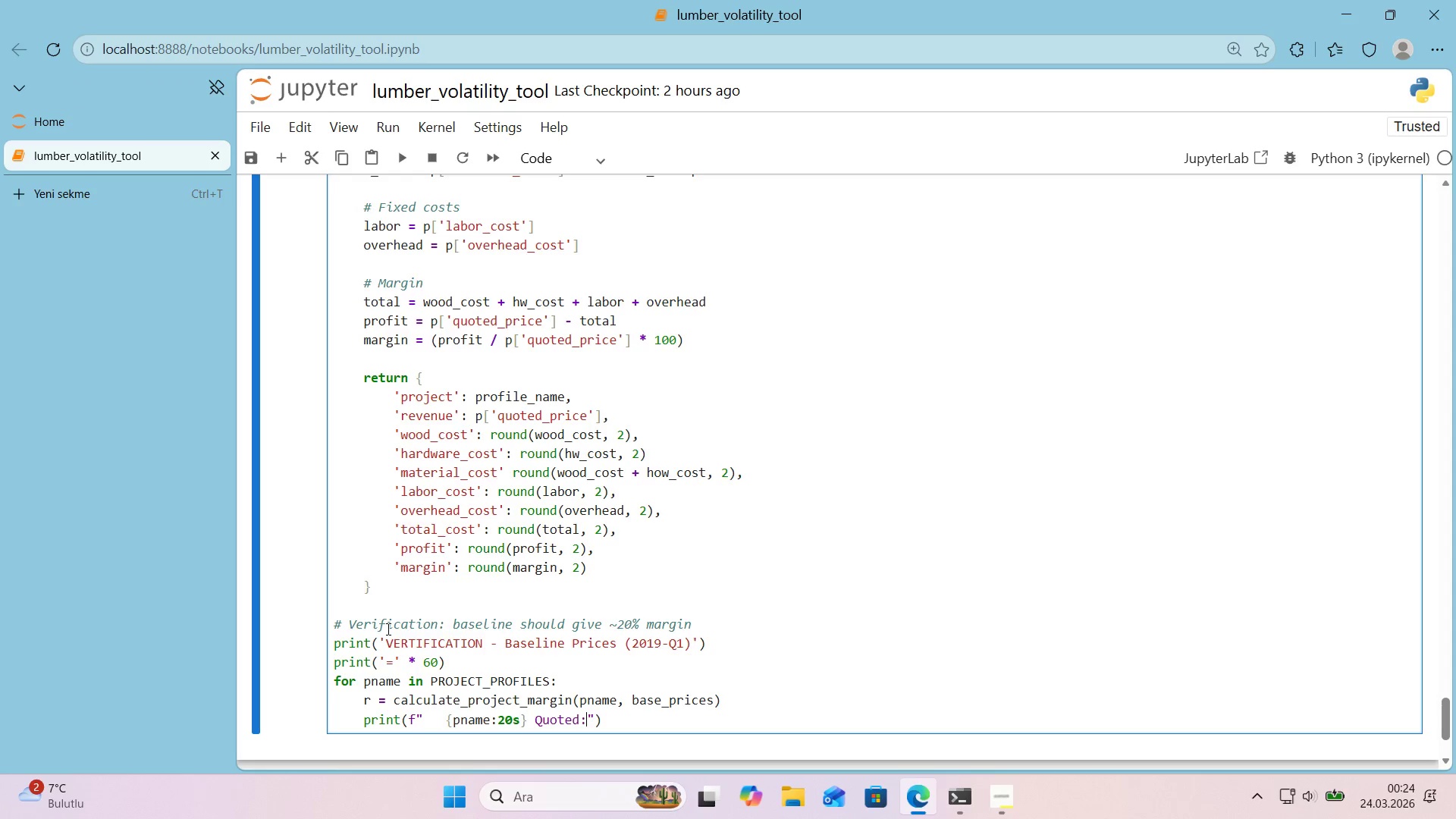 
wait(5.16)
 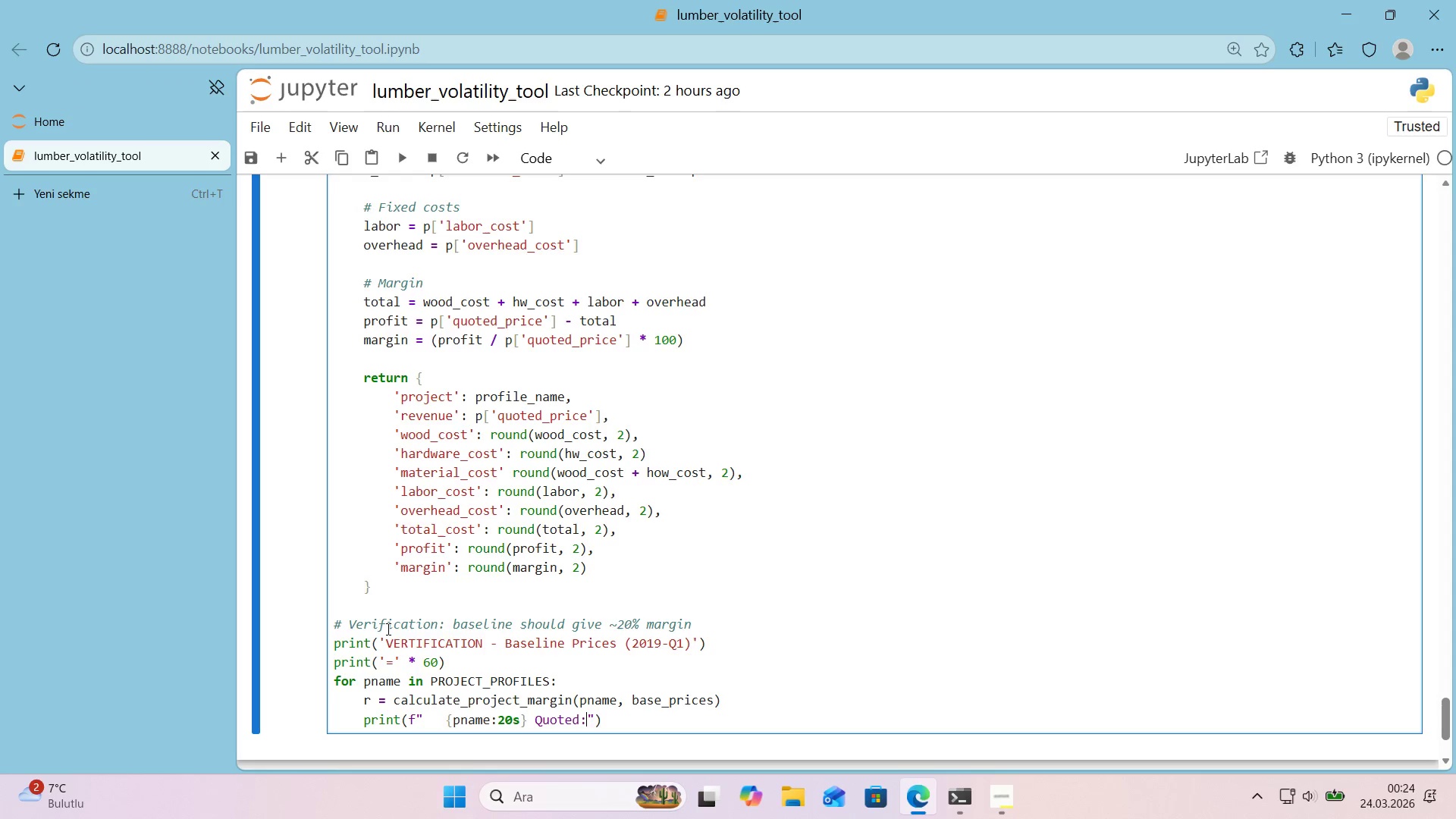 
key(Space)
 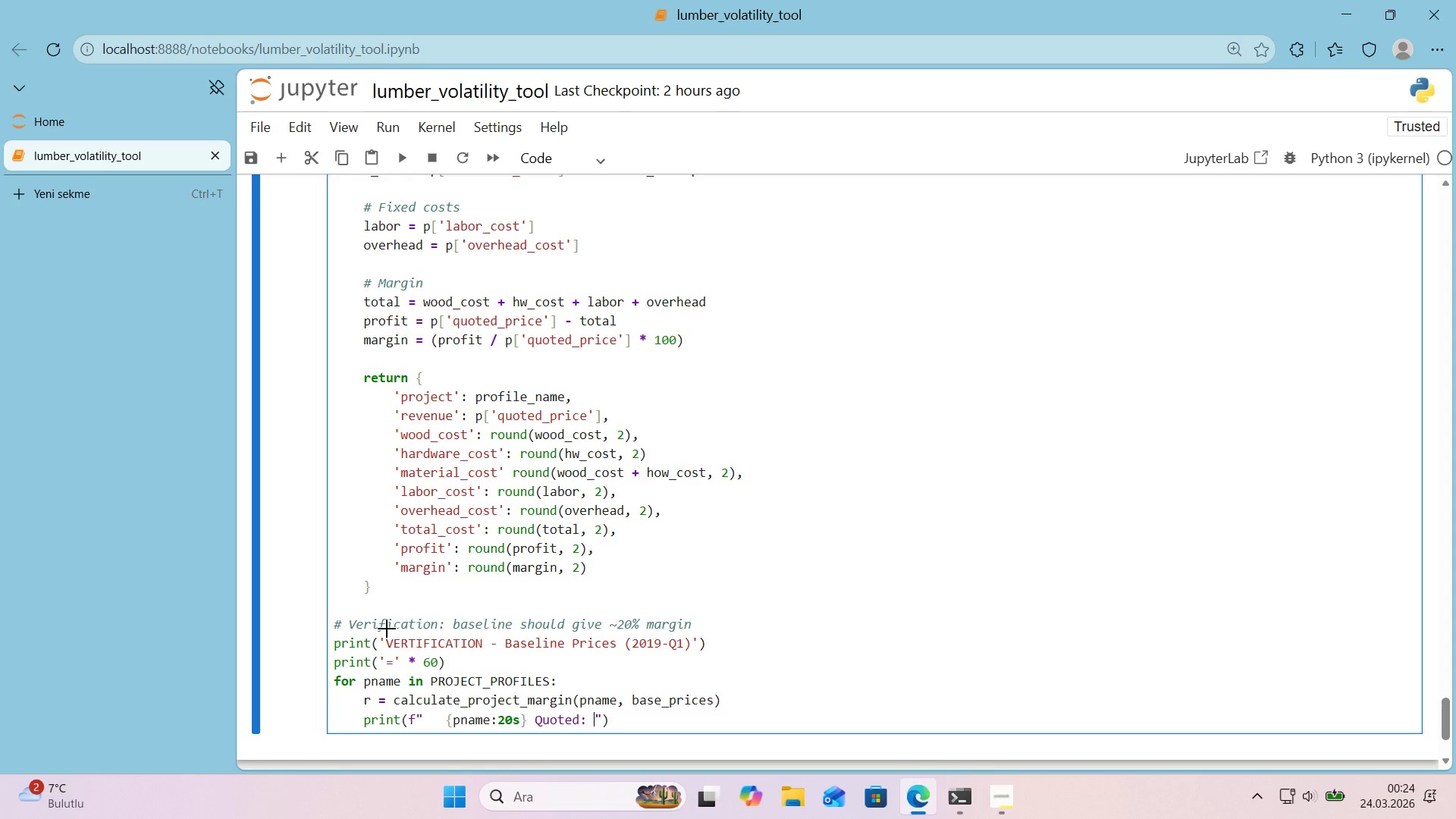 
key(Alt+Control+4)
 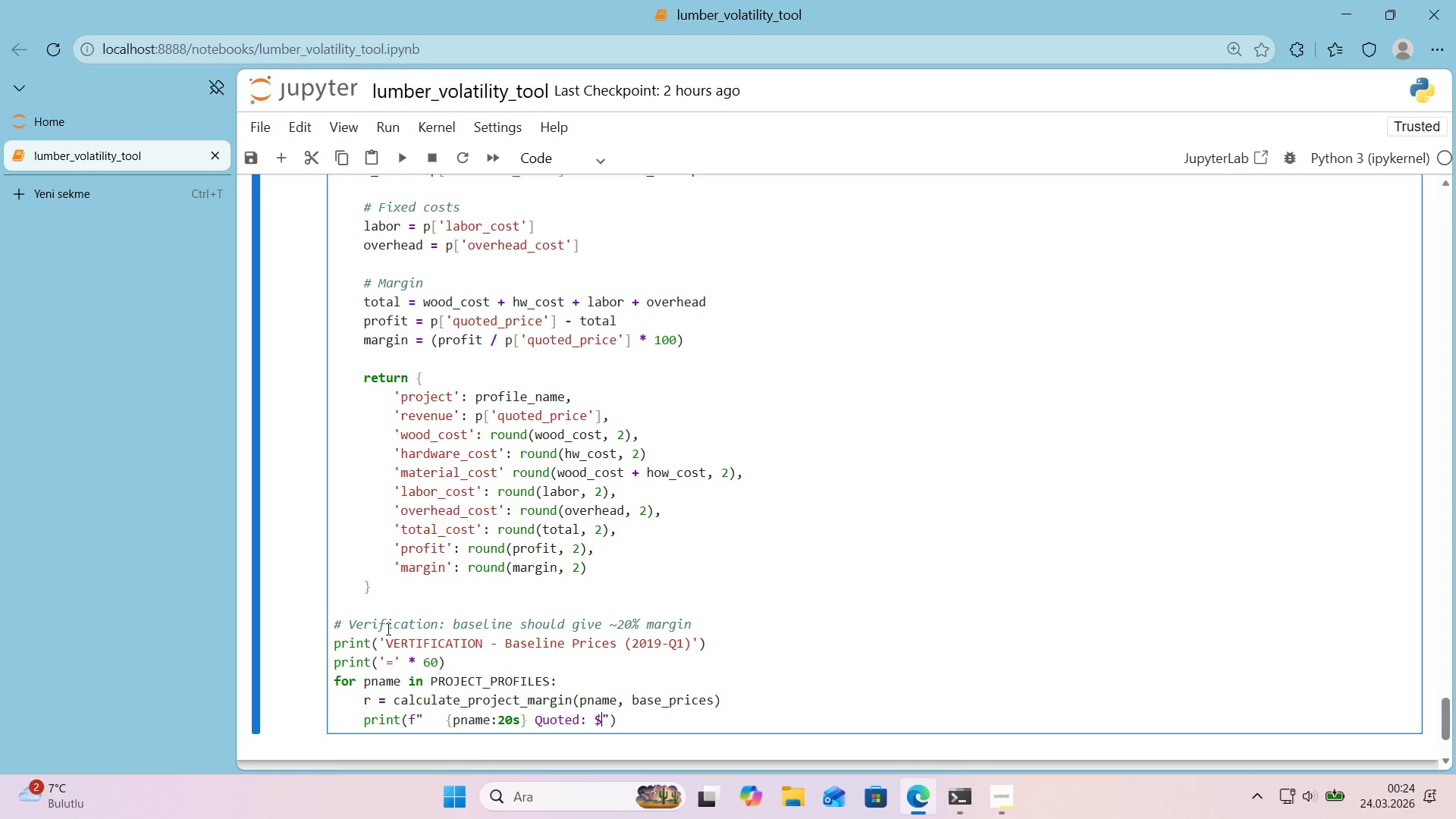 
key(Alt+Control+7)
 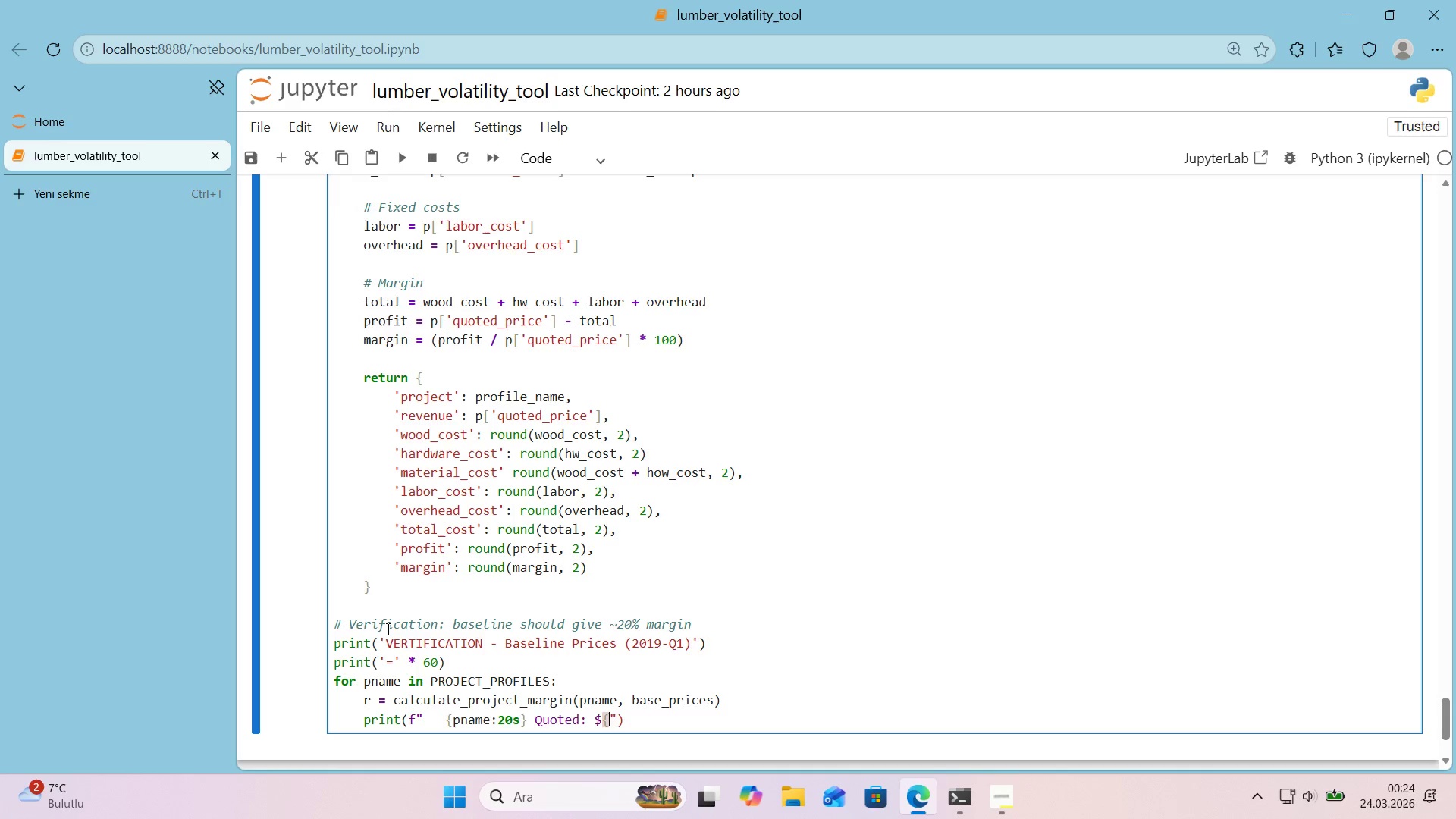 
key(Alt+Control+0)
 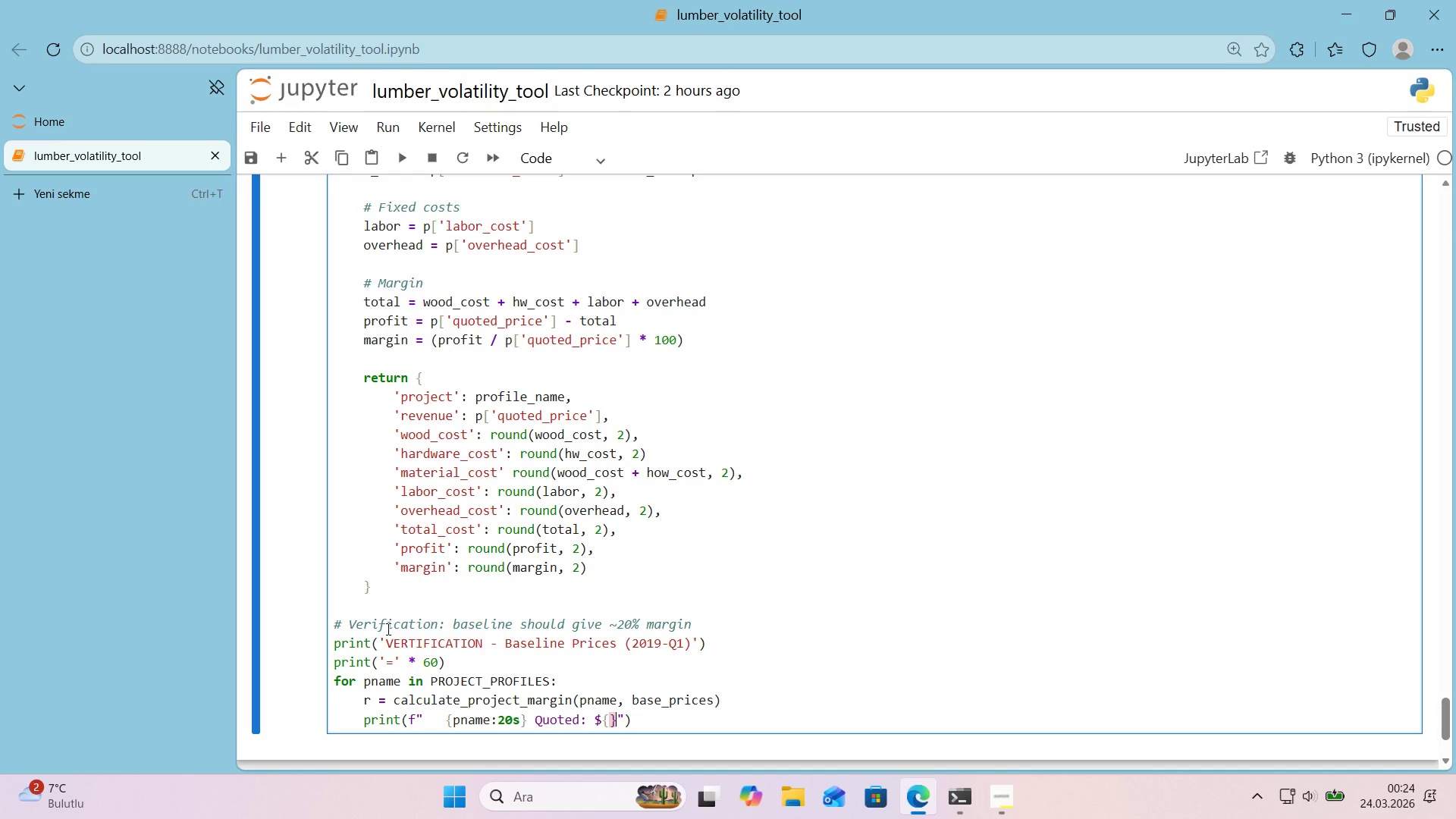 
key(ArrowLeft)
 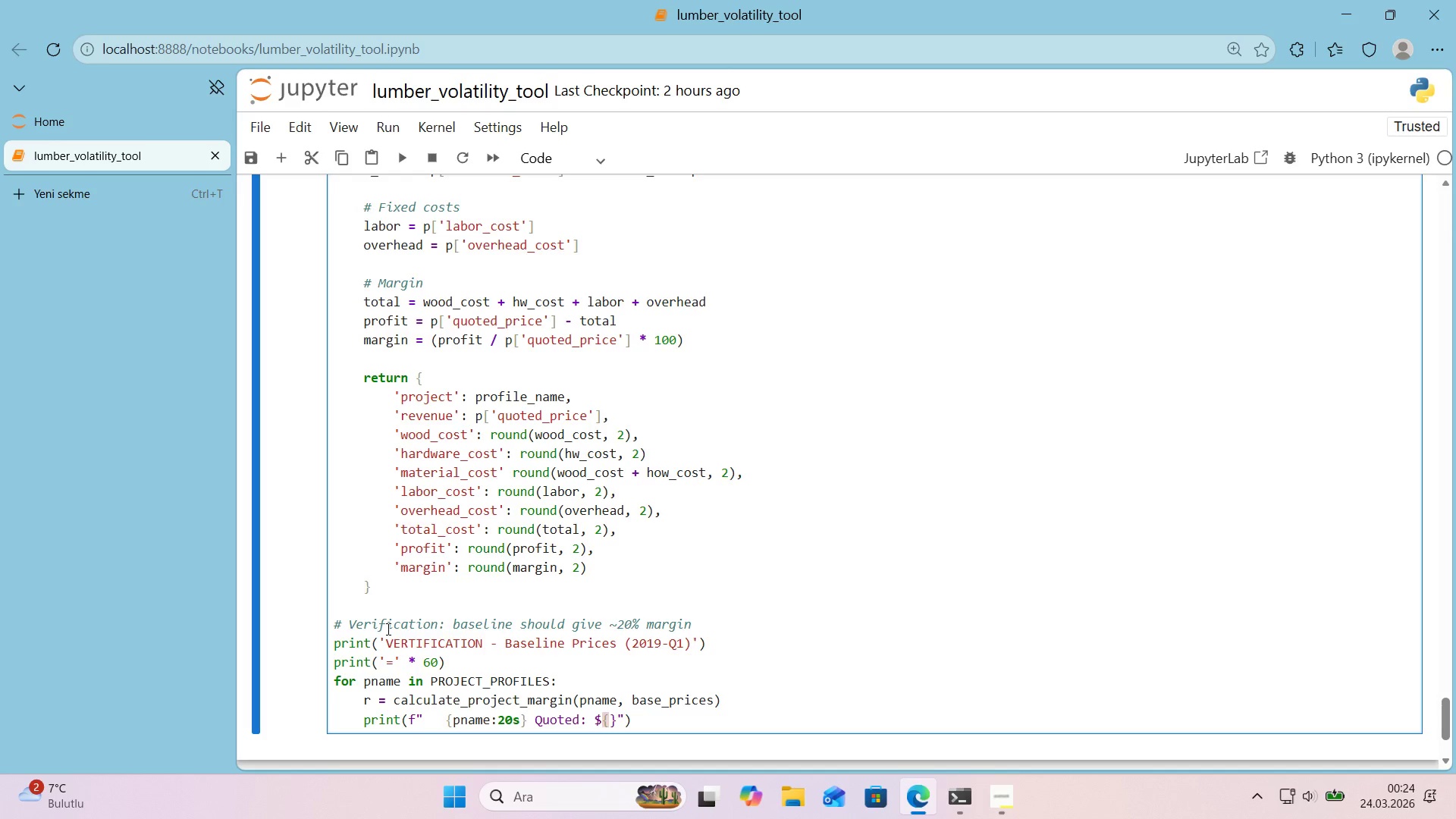 
key(R)
 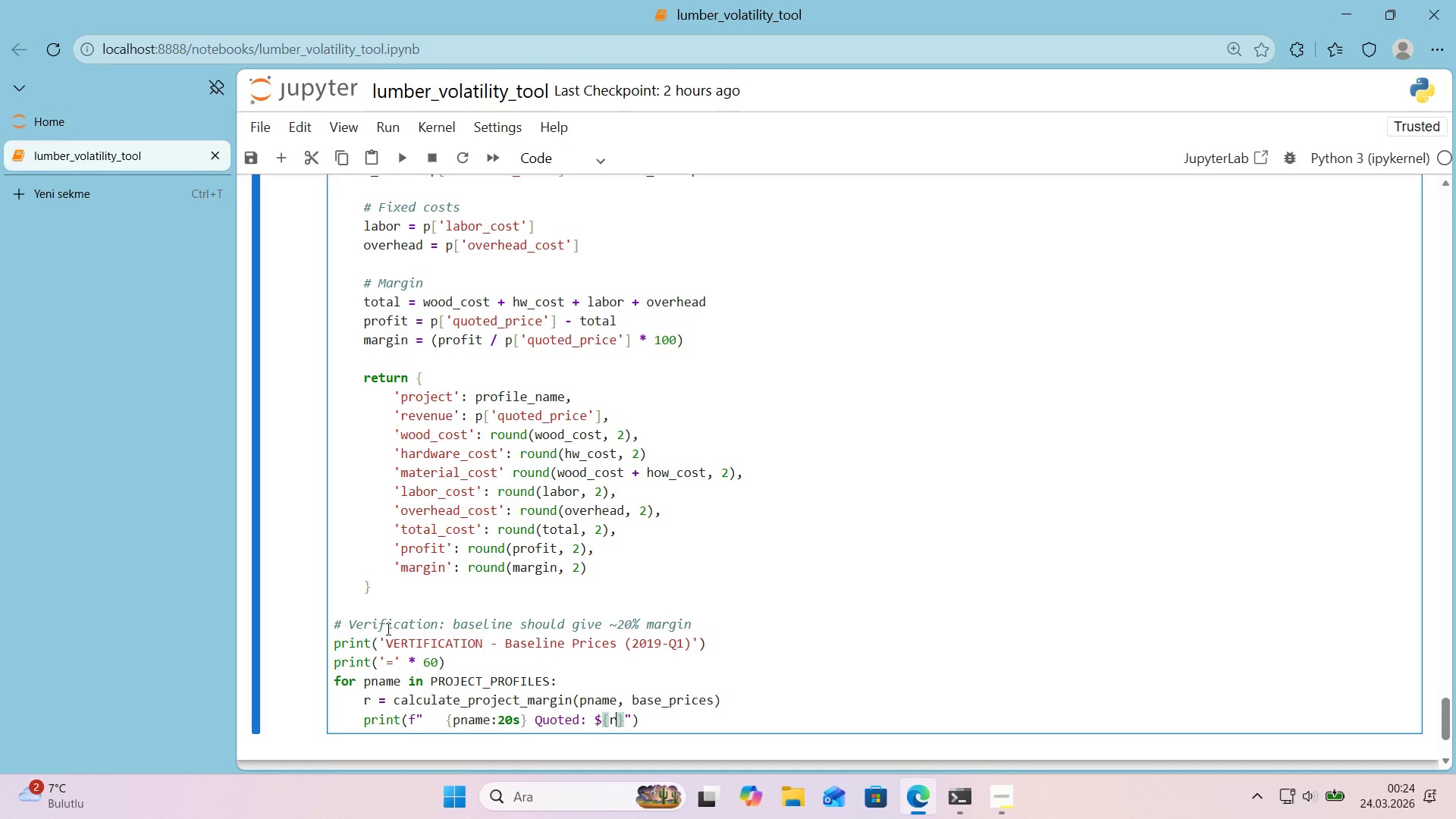 
key(Alt+Control+8)
 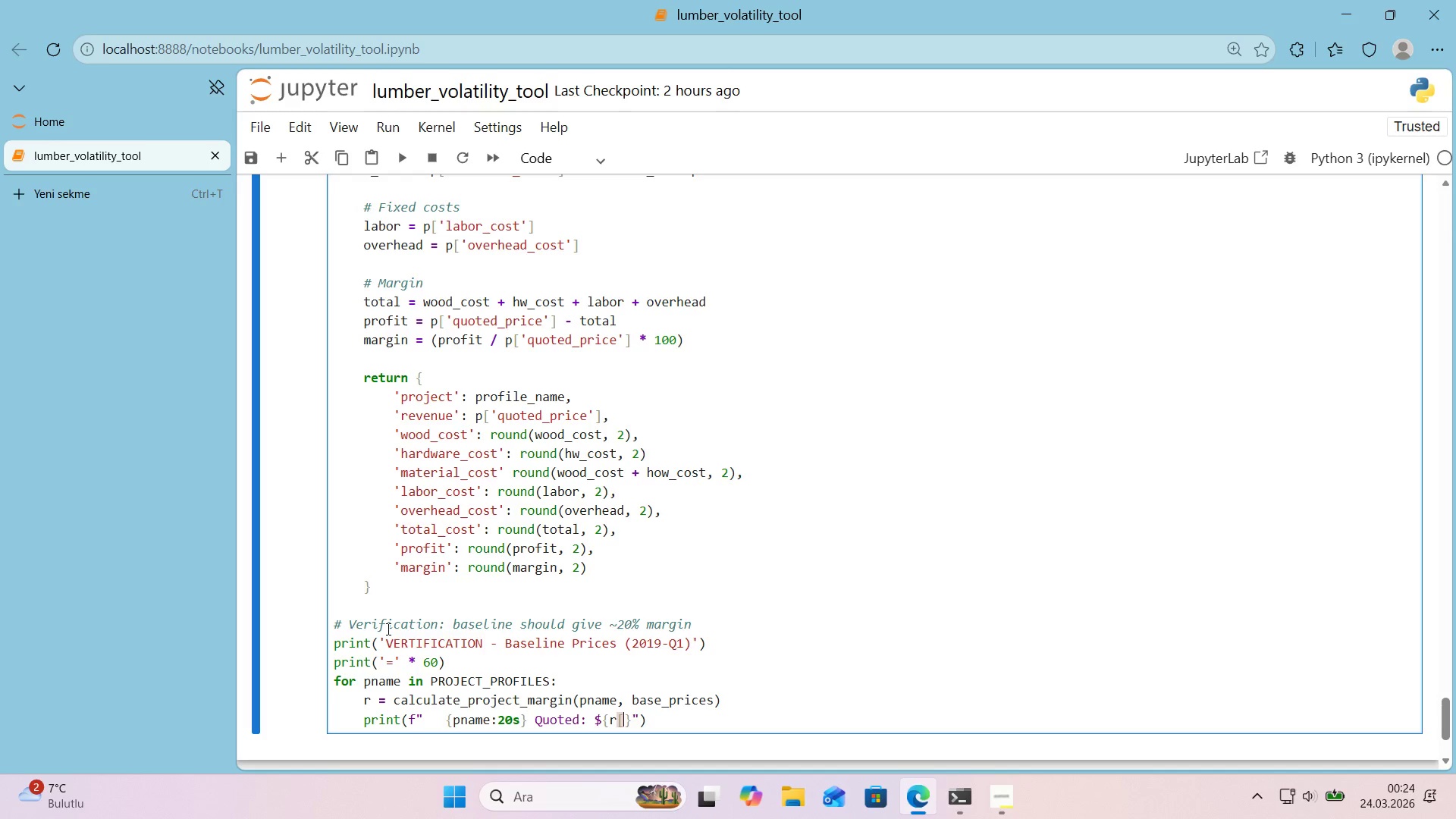 
key(Alt+Control+0)
 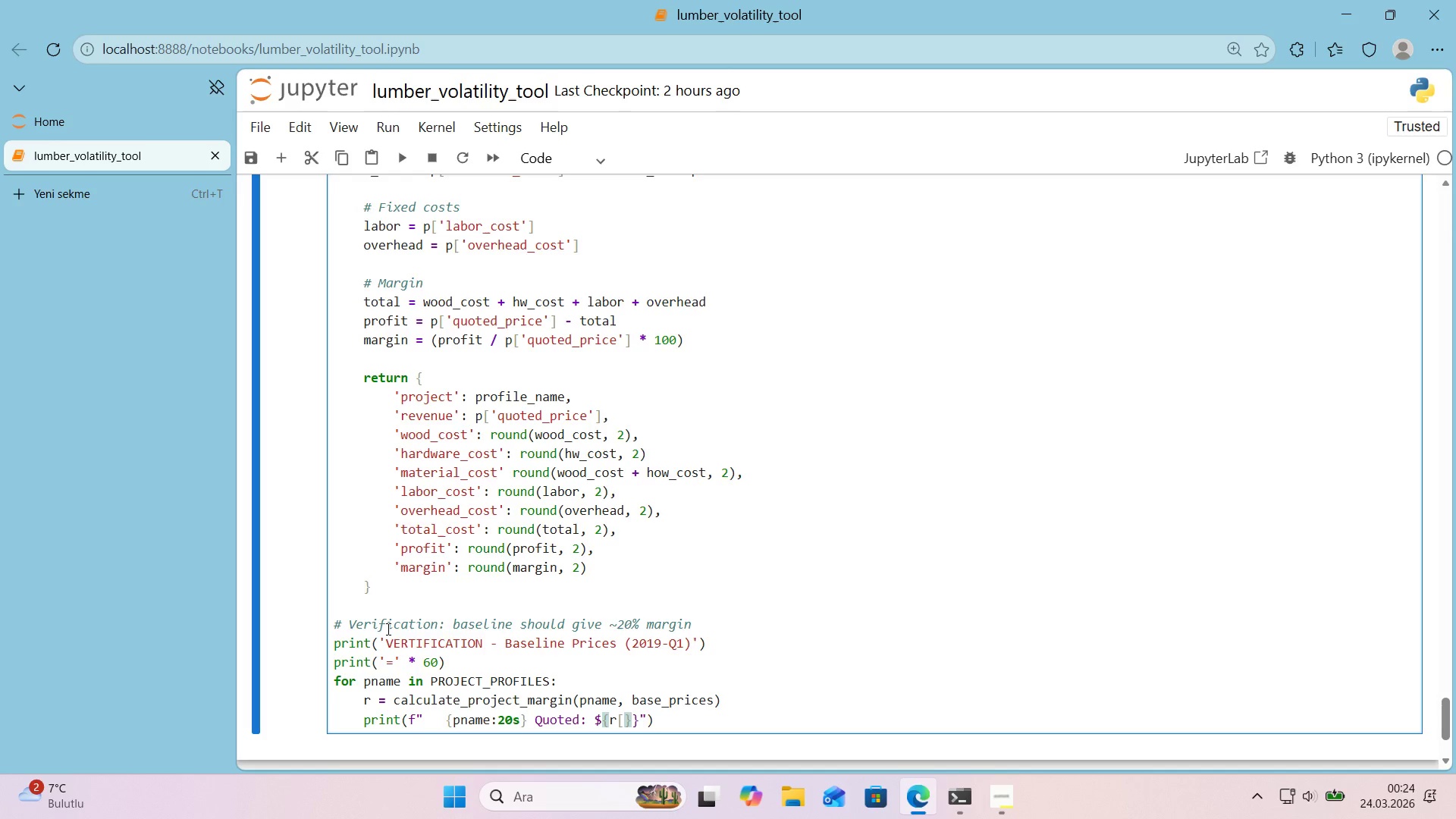 
key(Backspace)
 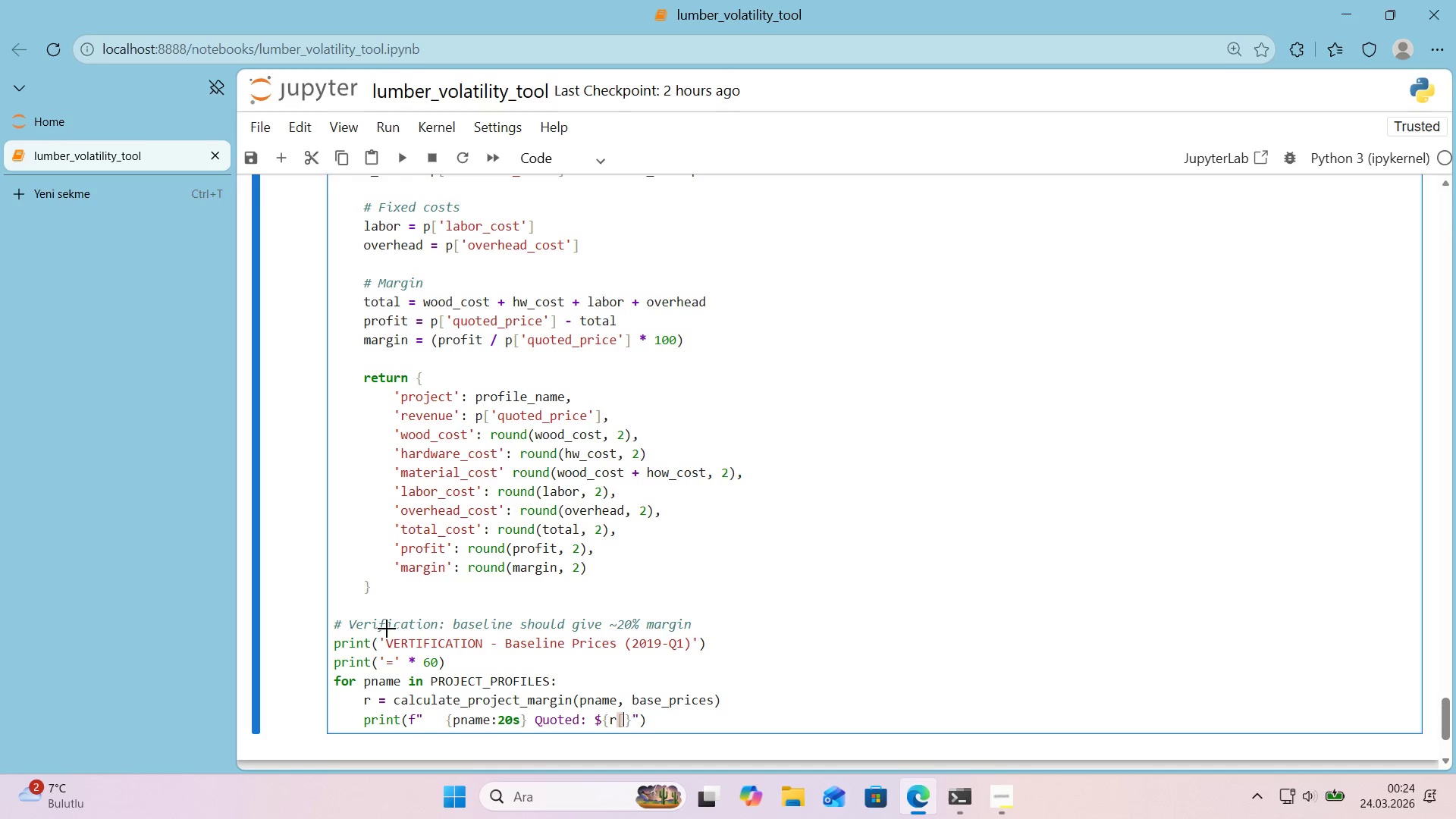 
key(Control+ControlLeft)
 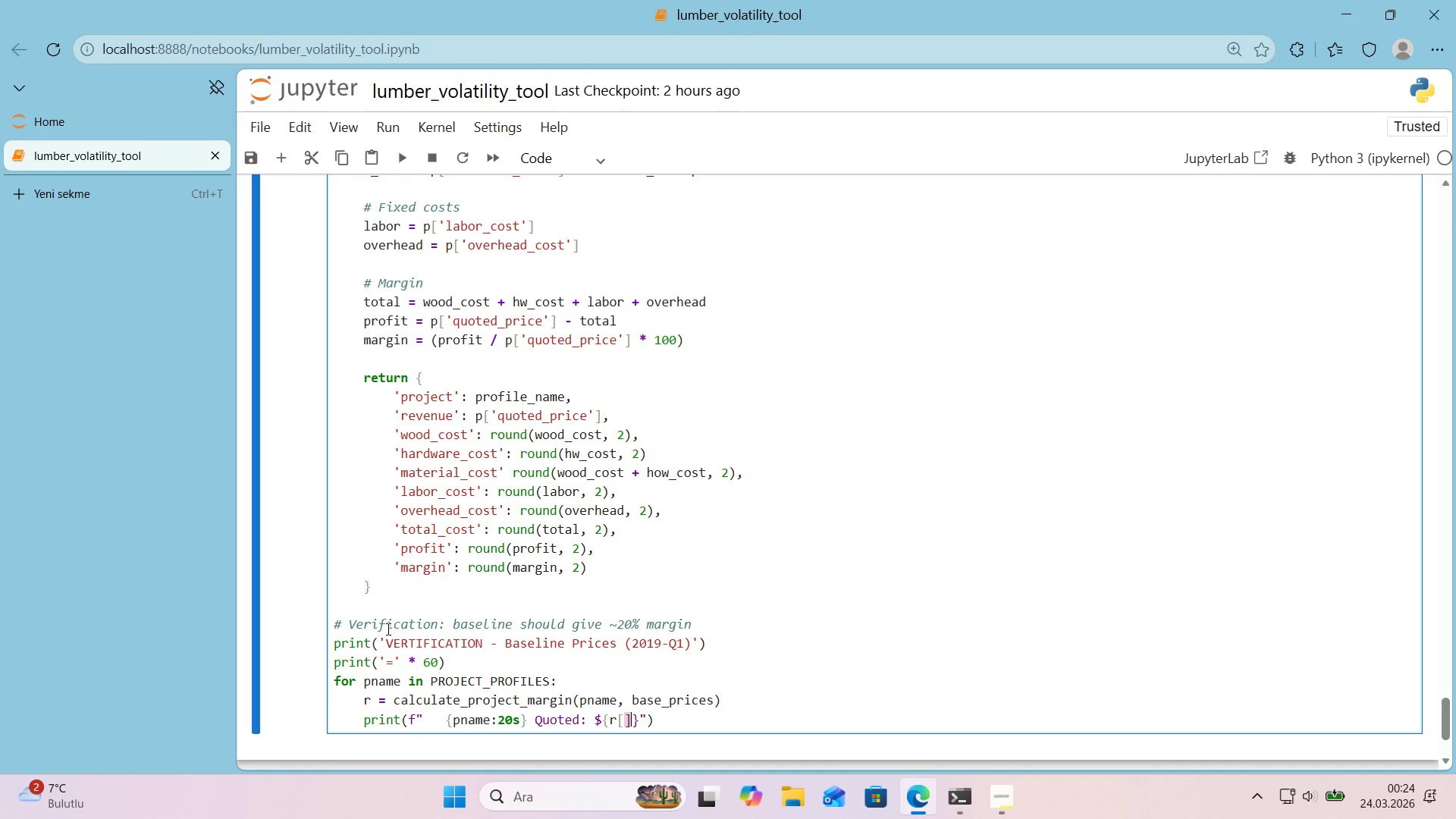 
key(Alt+Control+AltRight)
 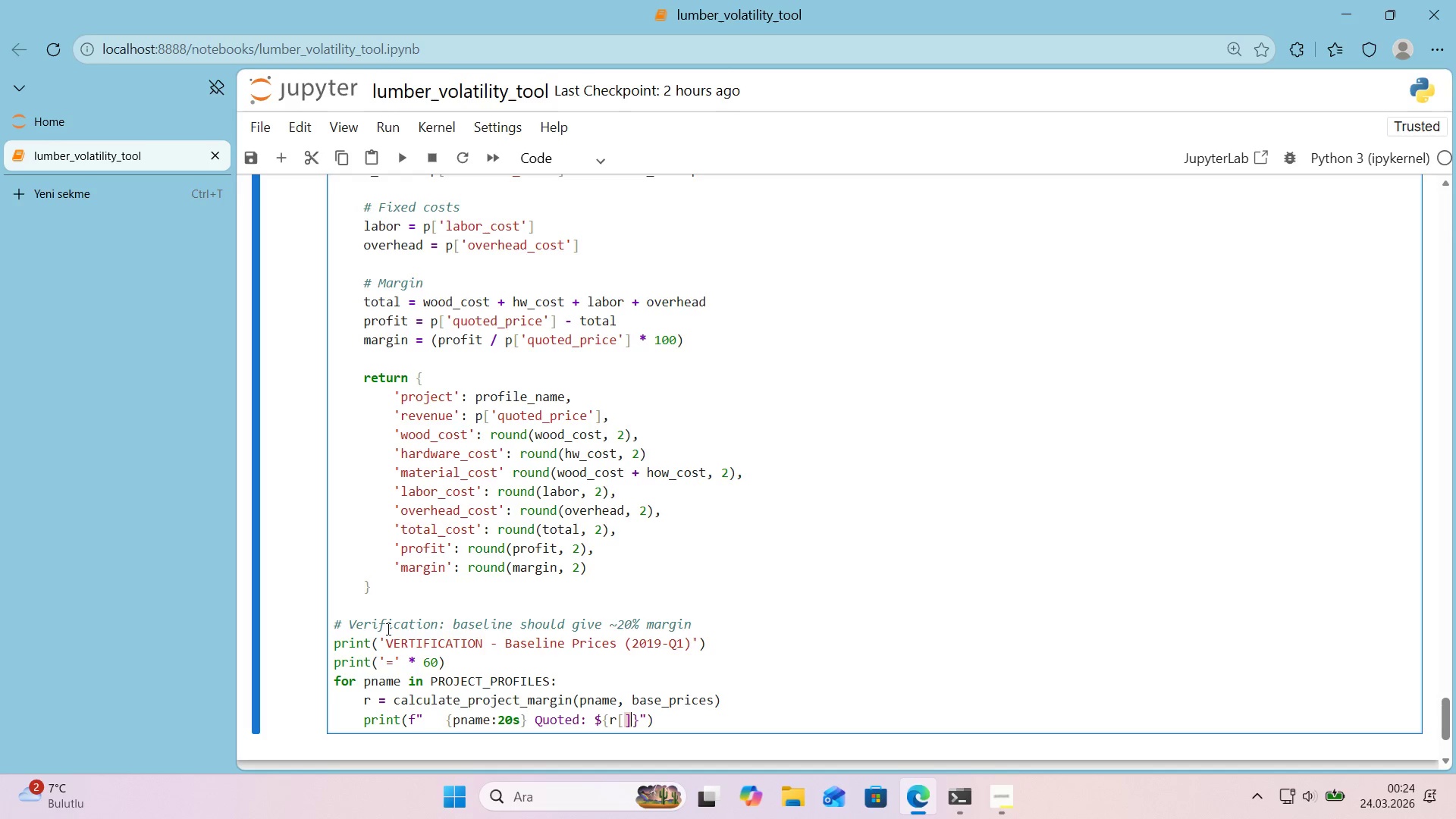 
key(Alt+Control+9)
 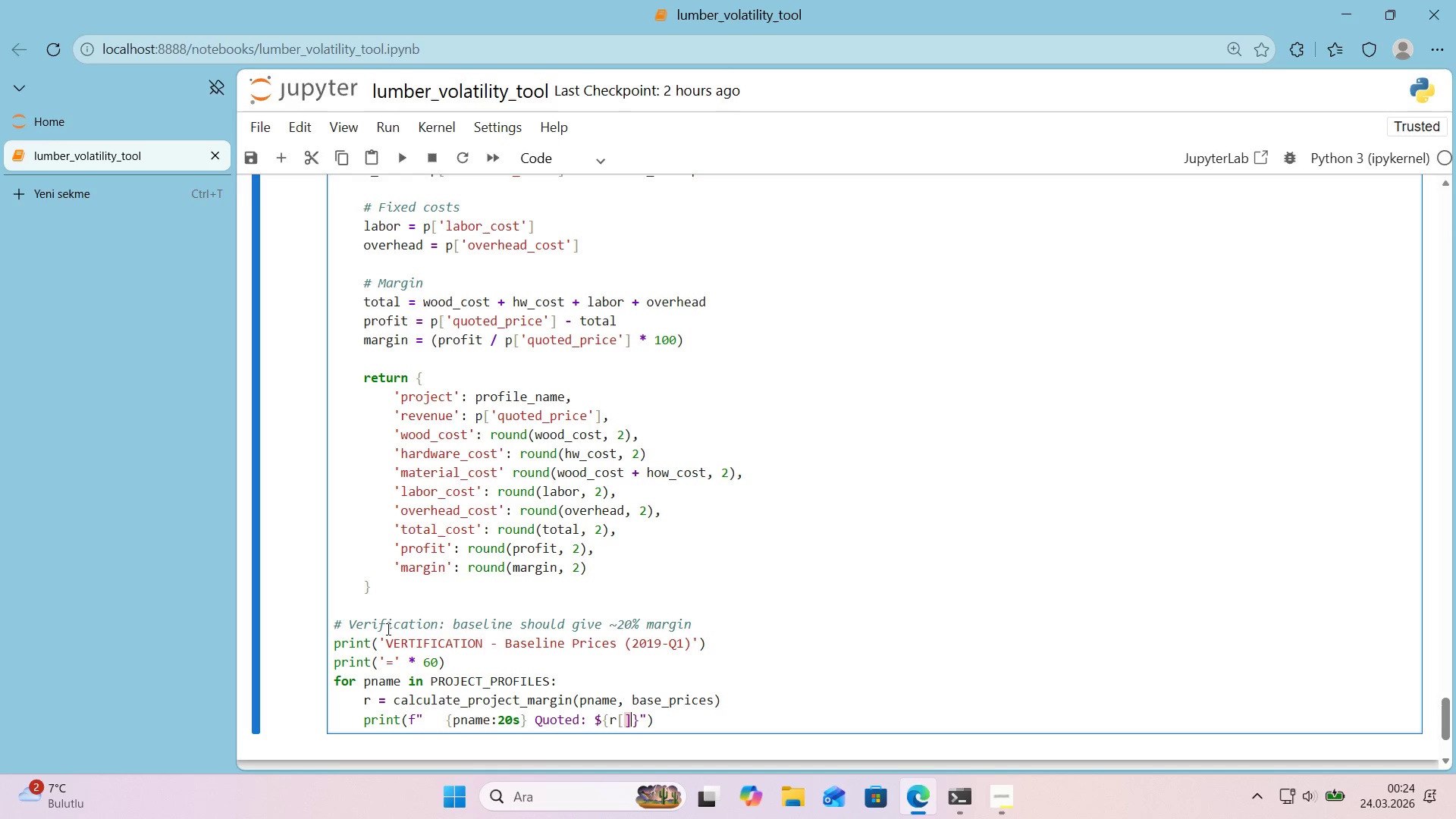 
key(ArrowLeft)
 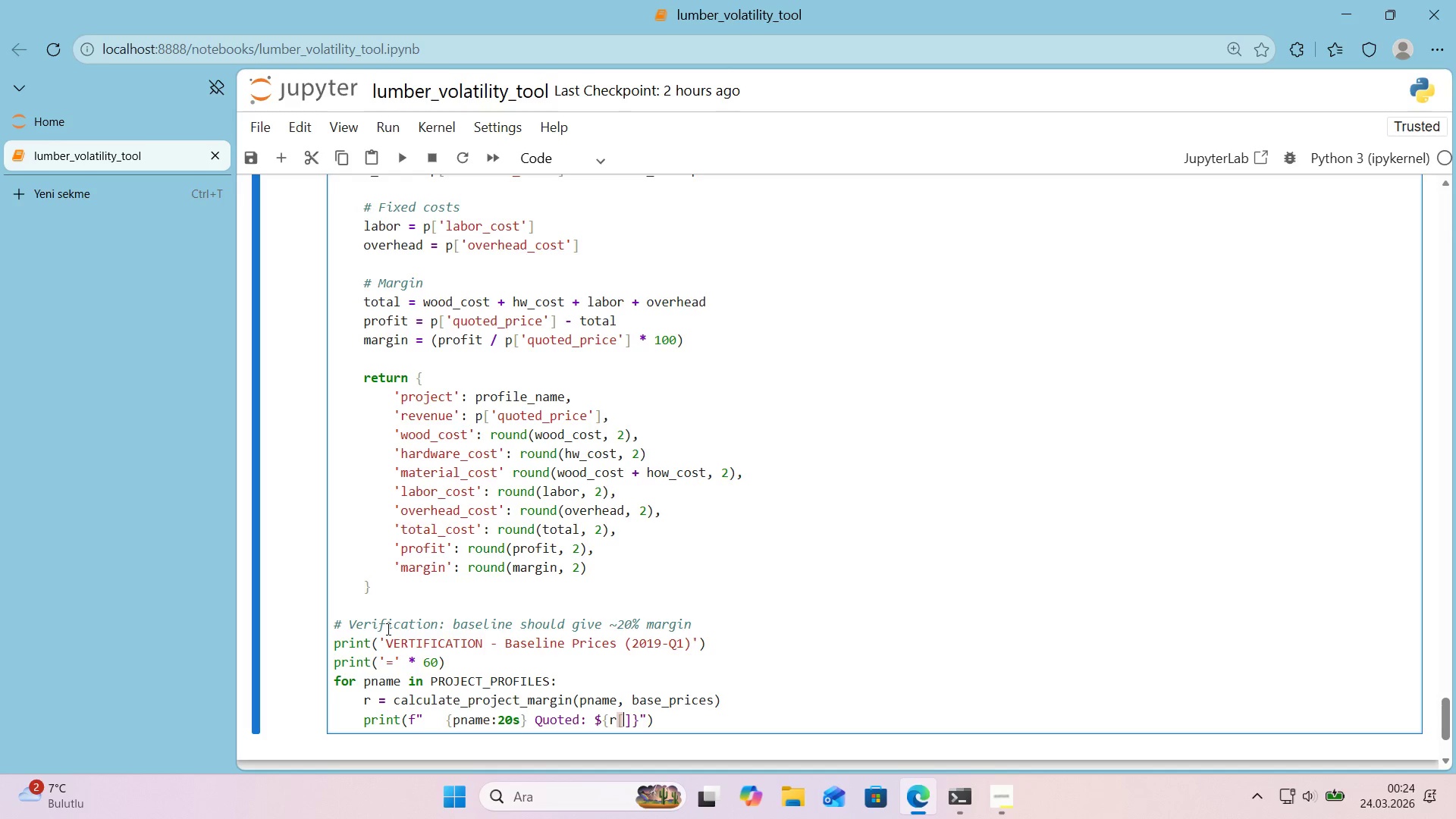 
type(@@)
 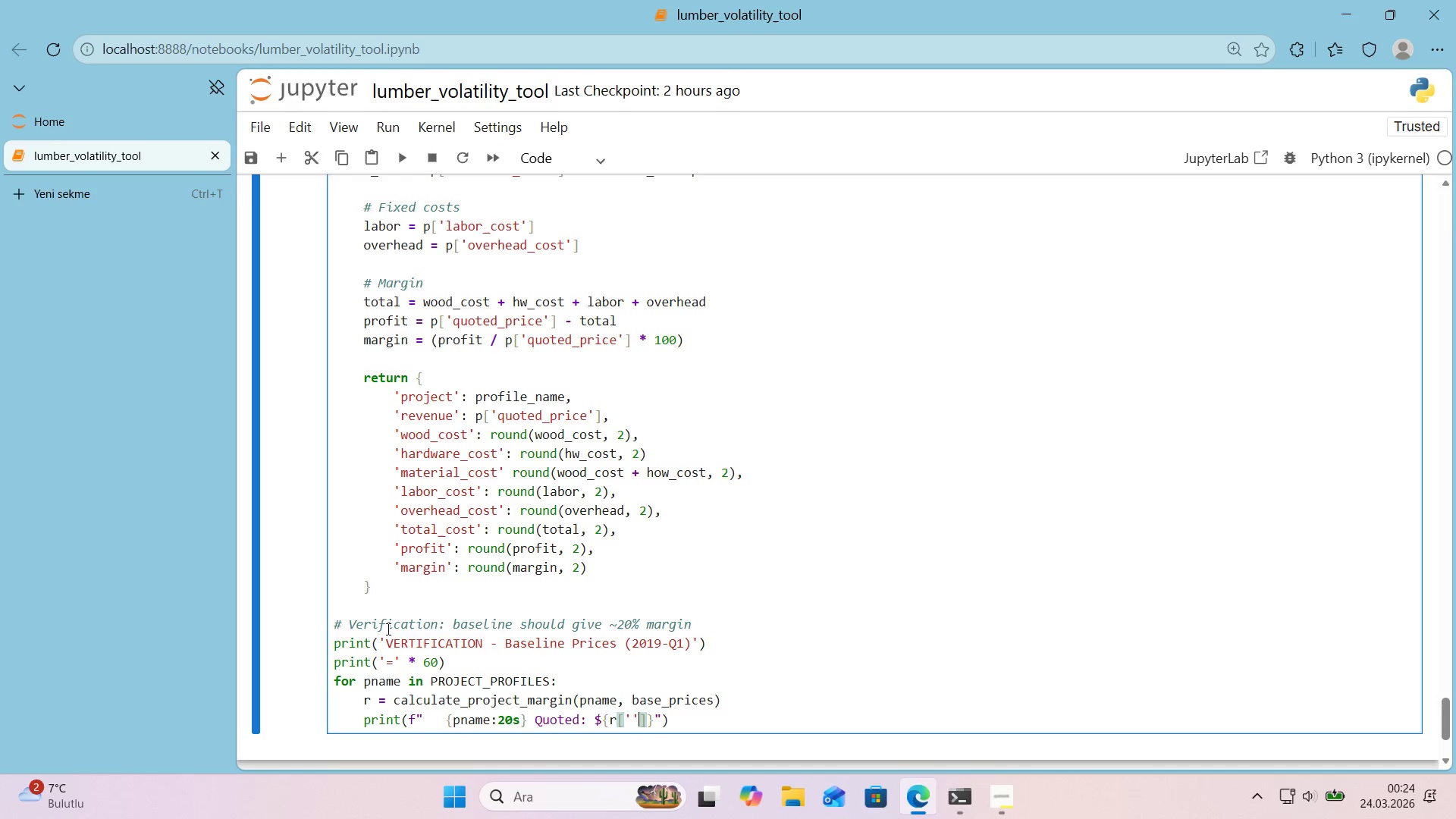 
key(ArrowLeft)
 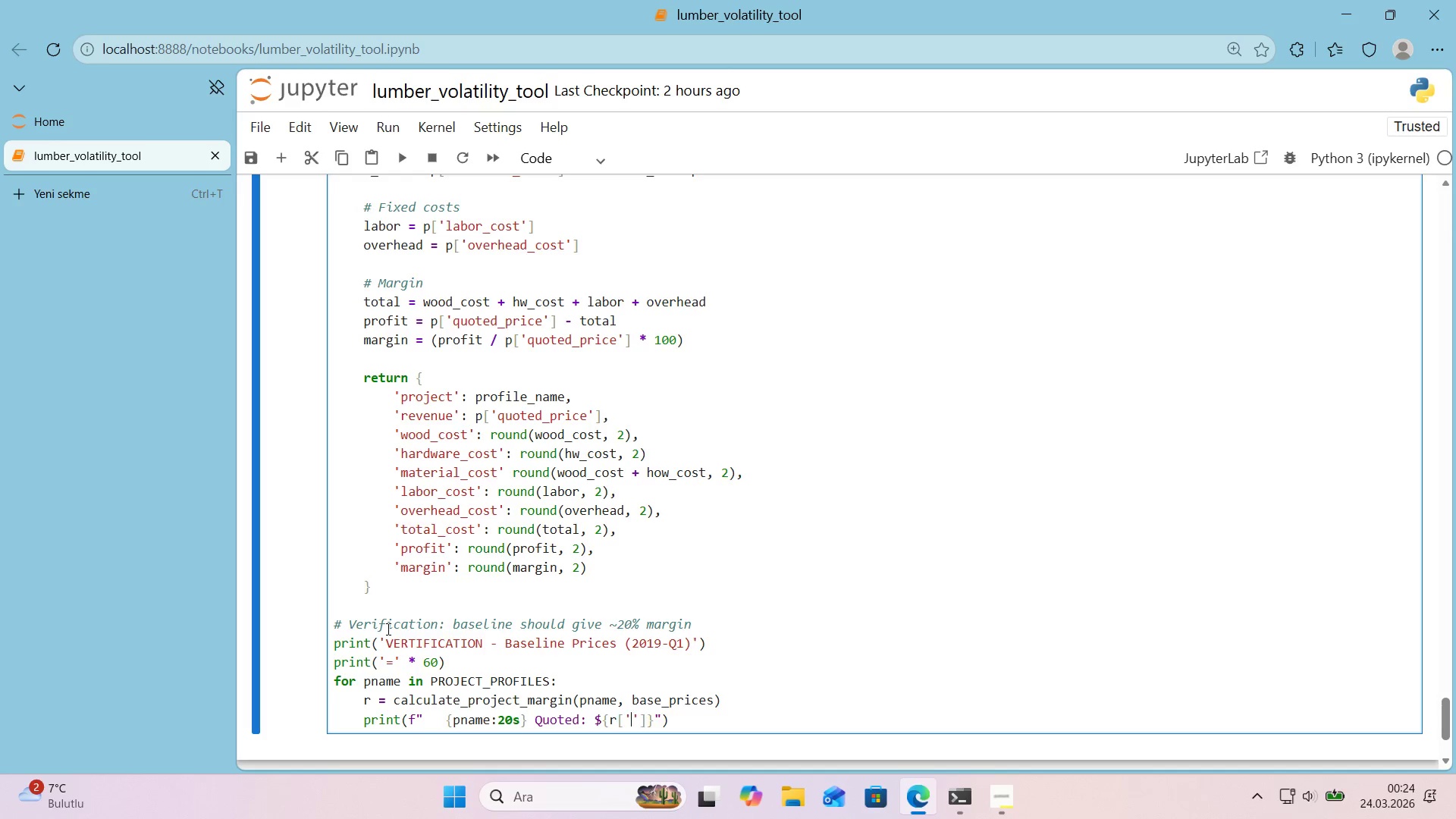 
type(revenue)
 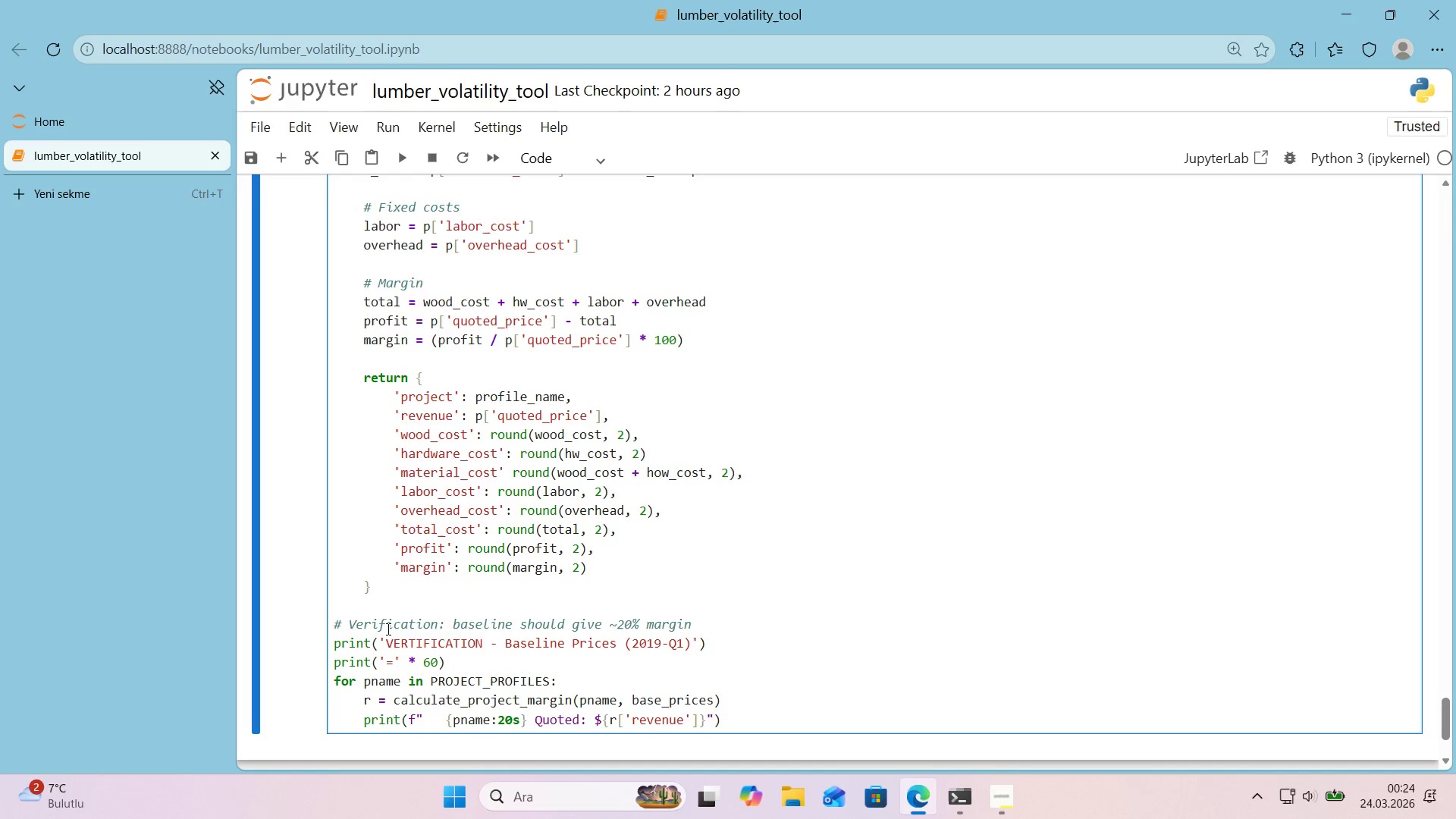 
key(ArrowRight)
 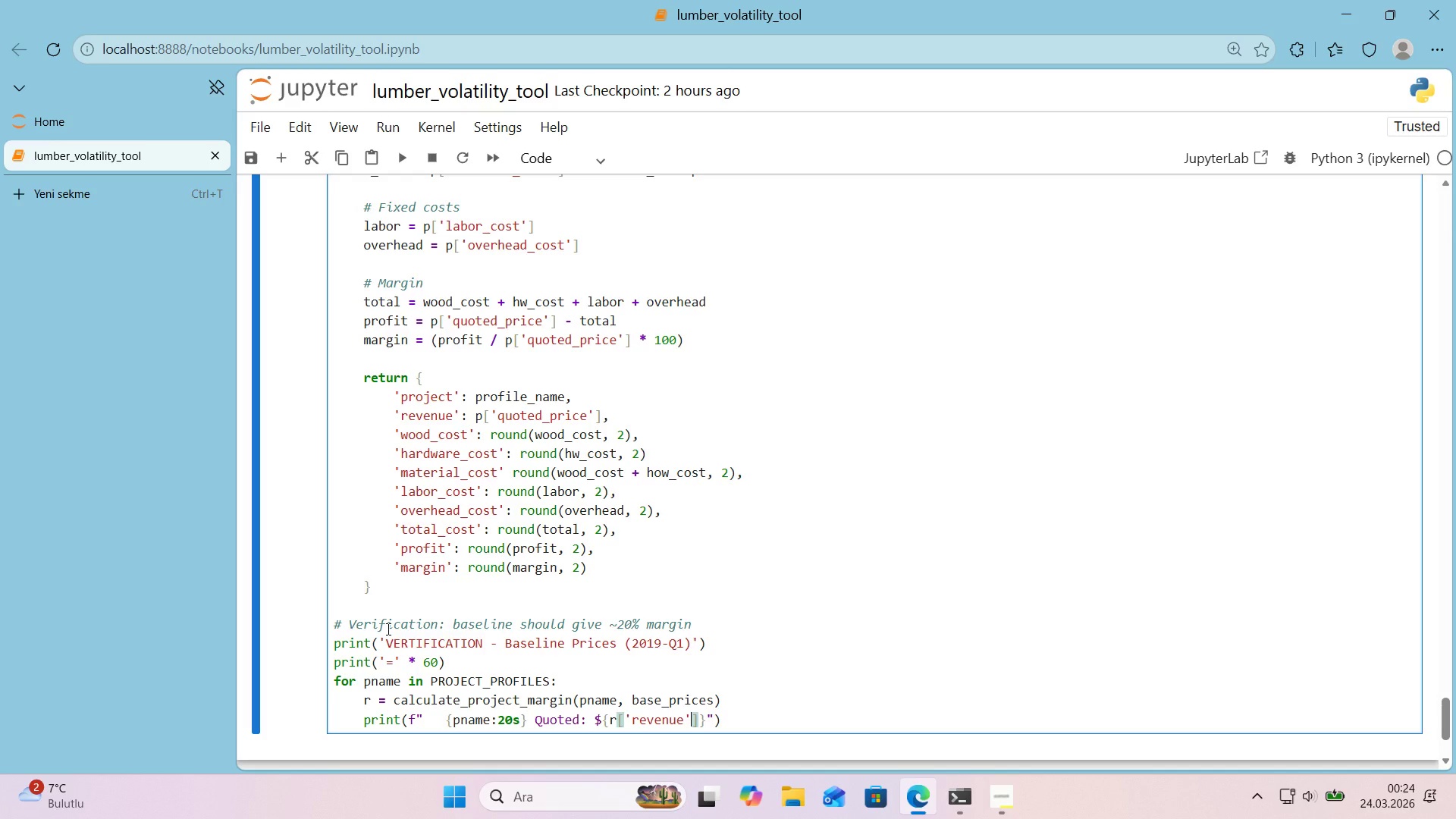 
key(Shift+Period)
 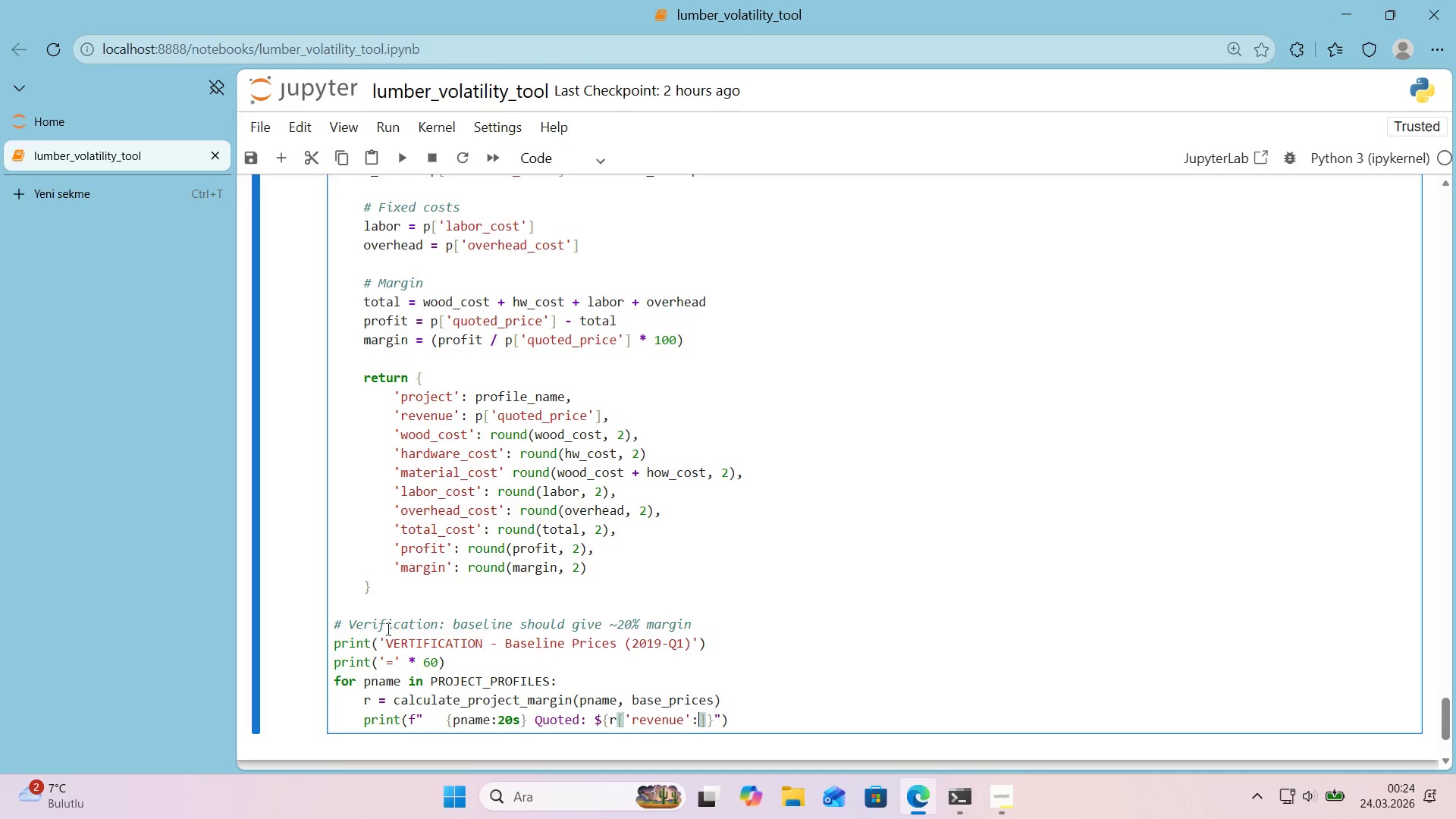 
key(Backspace)
 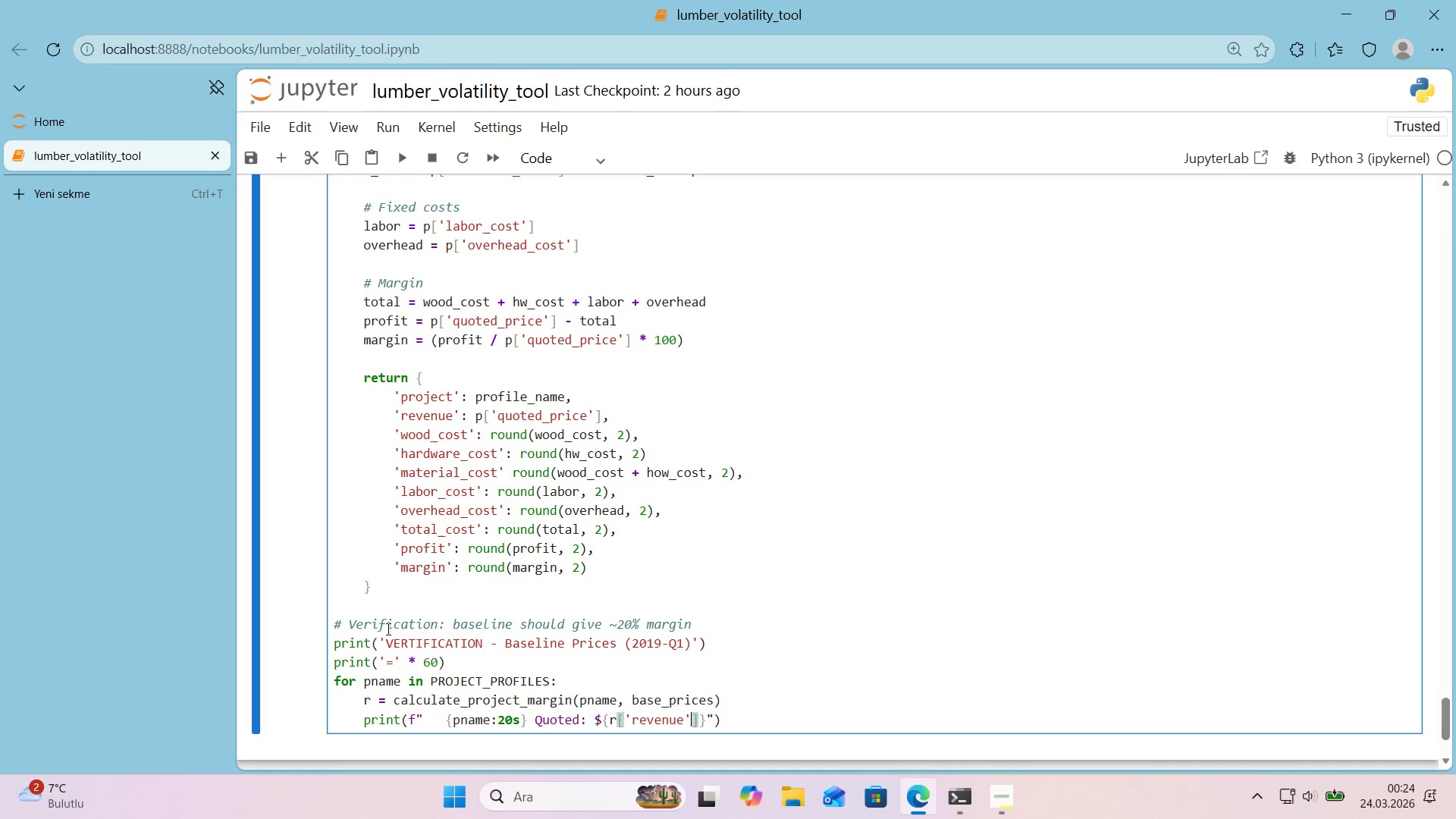 
key(ArrowRight)
 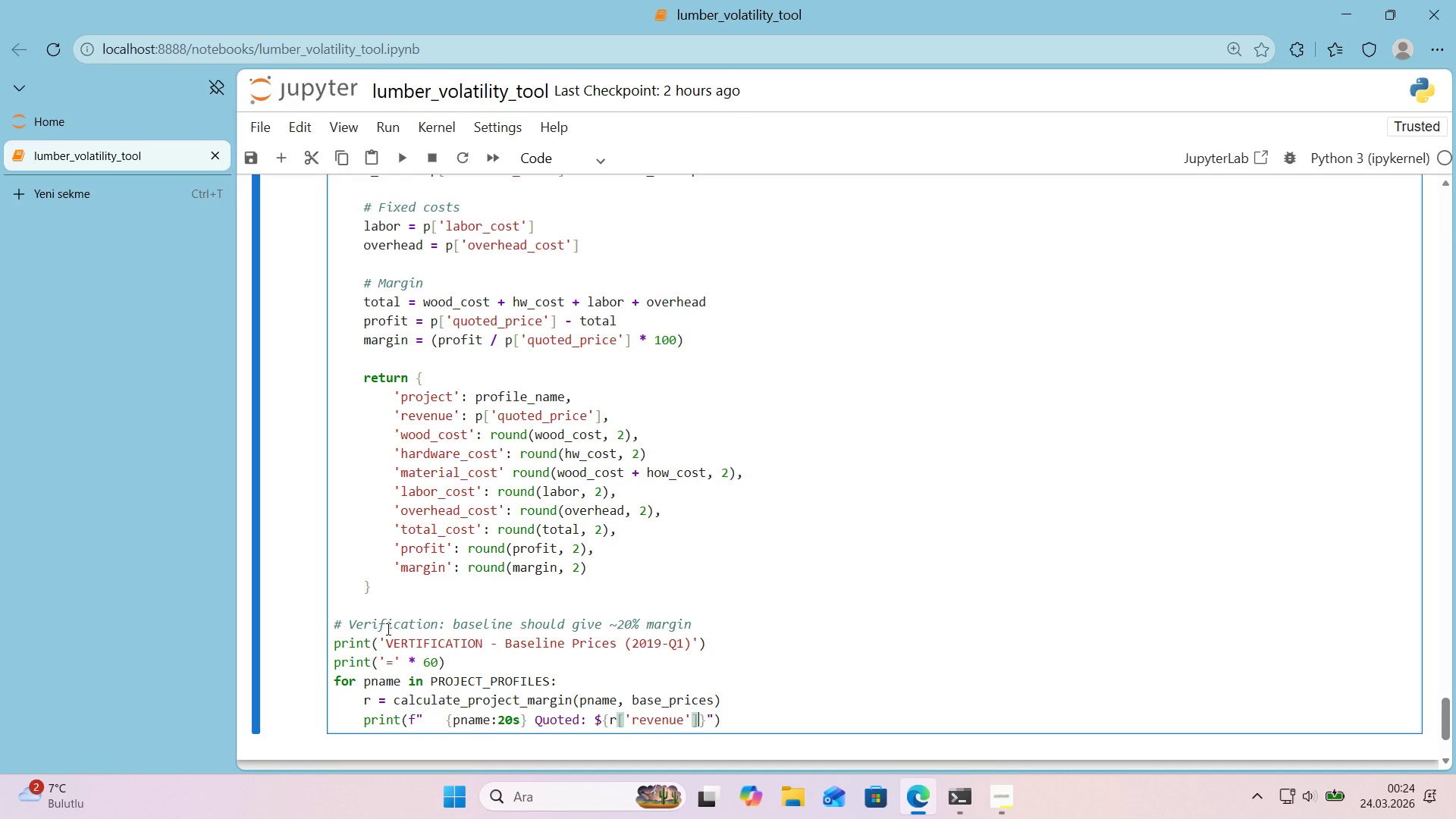 
key(Shift+Period)
 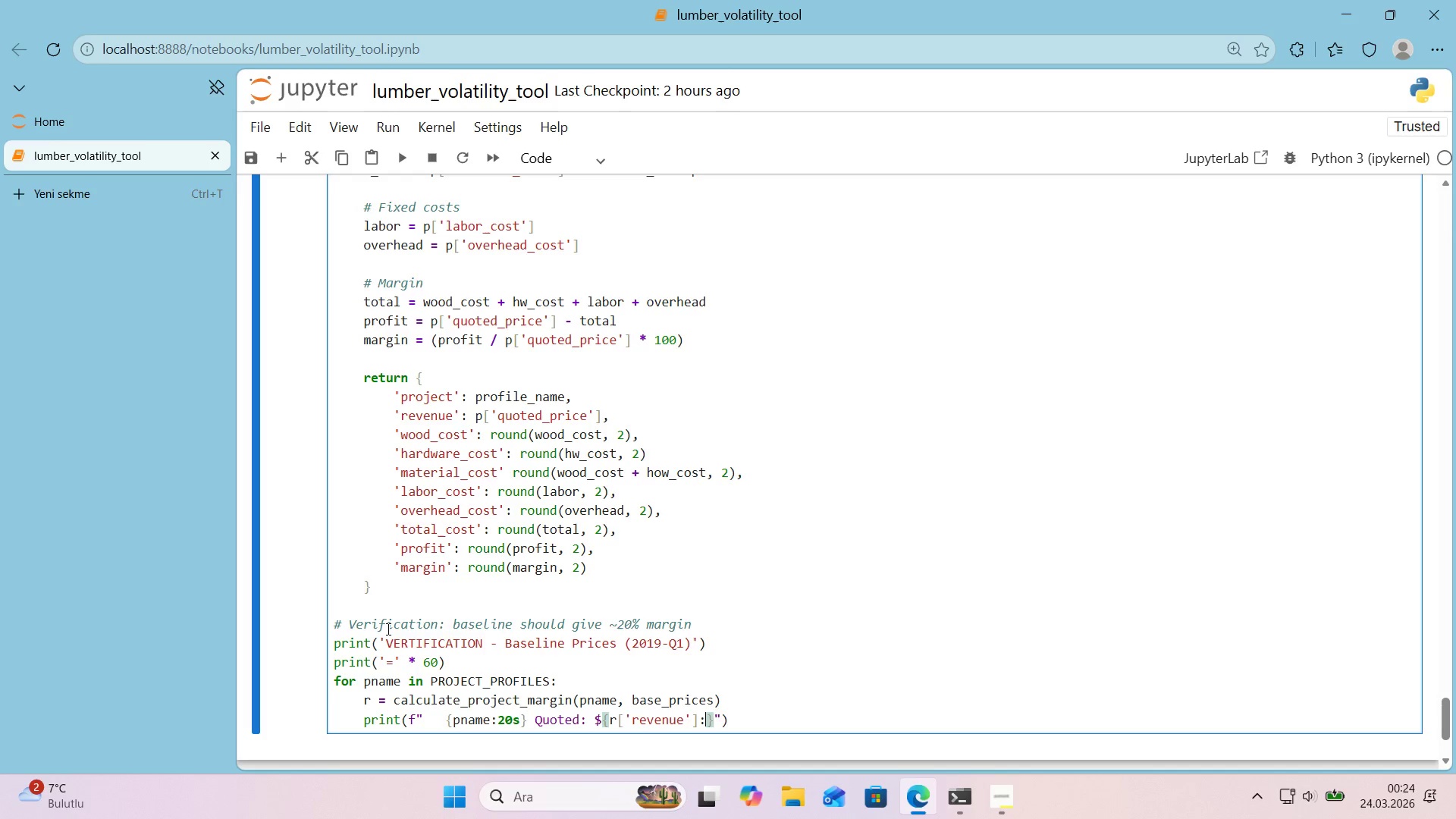 
key(Comma)
 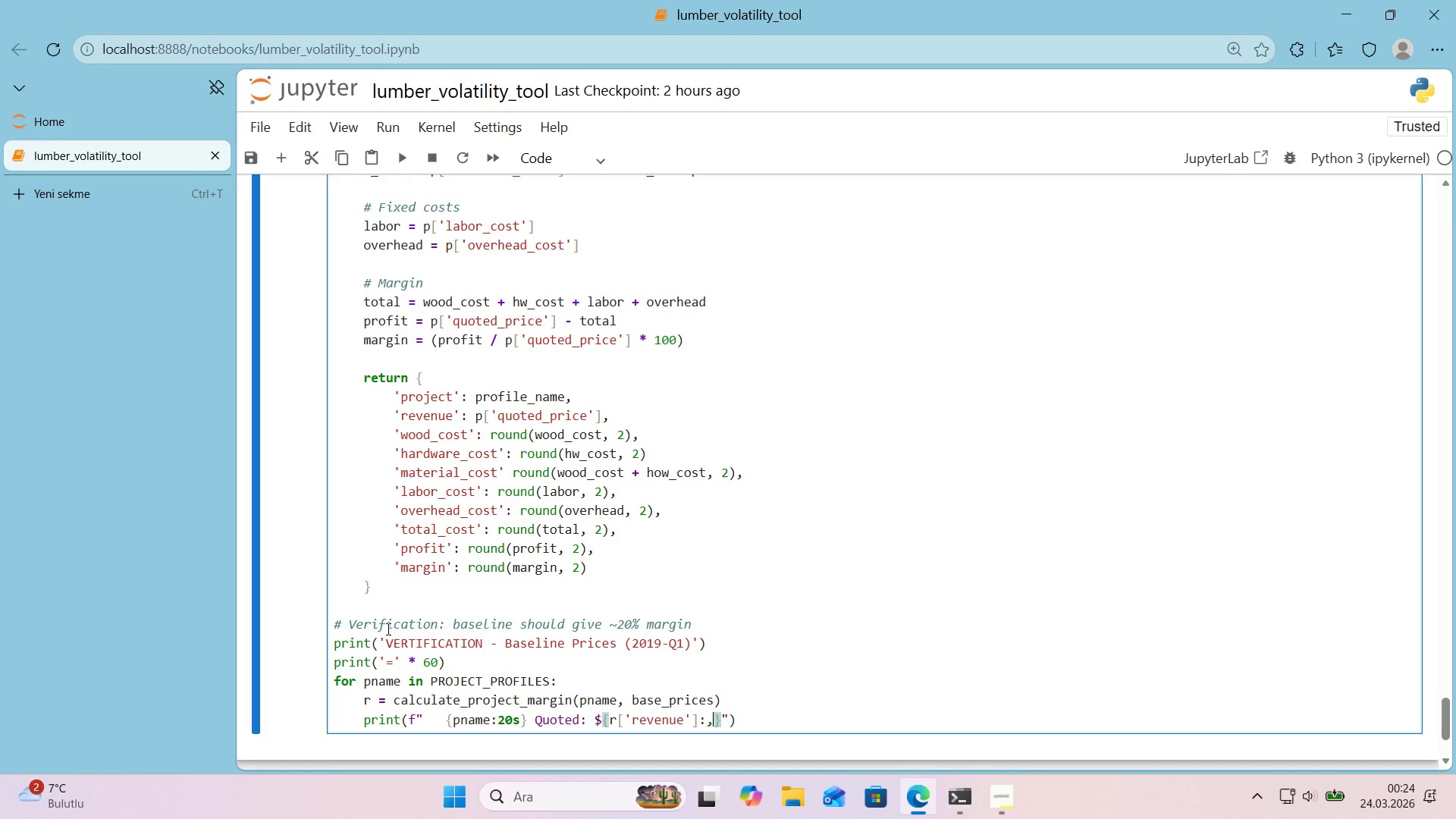 
key(Period)
 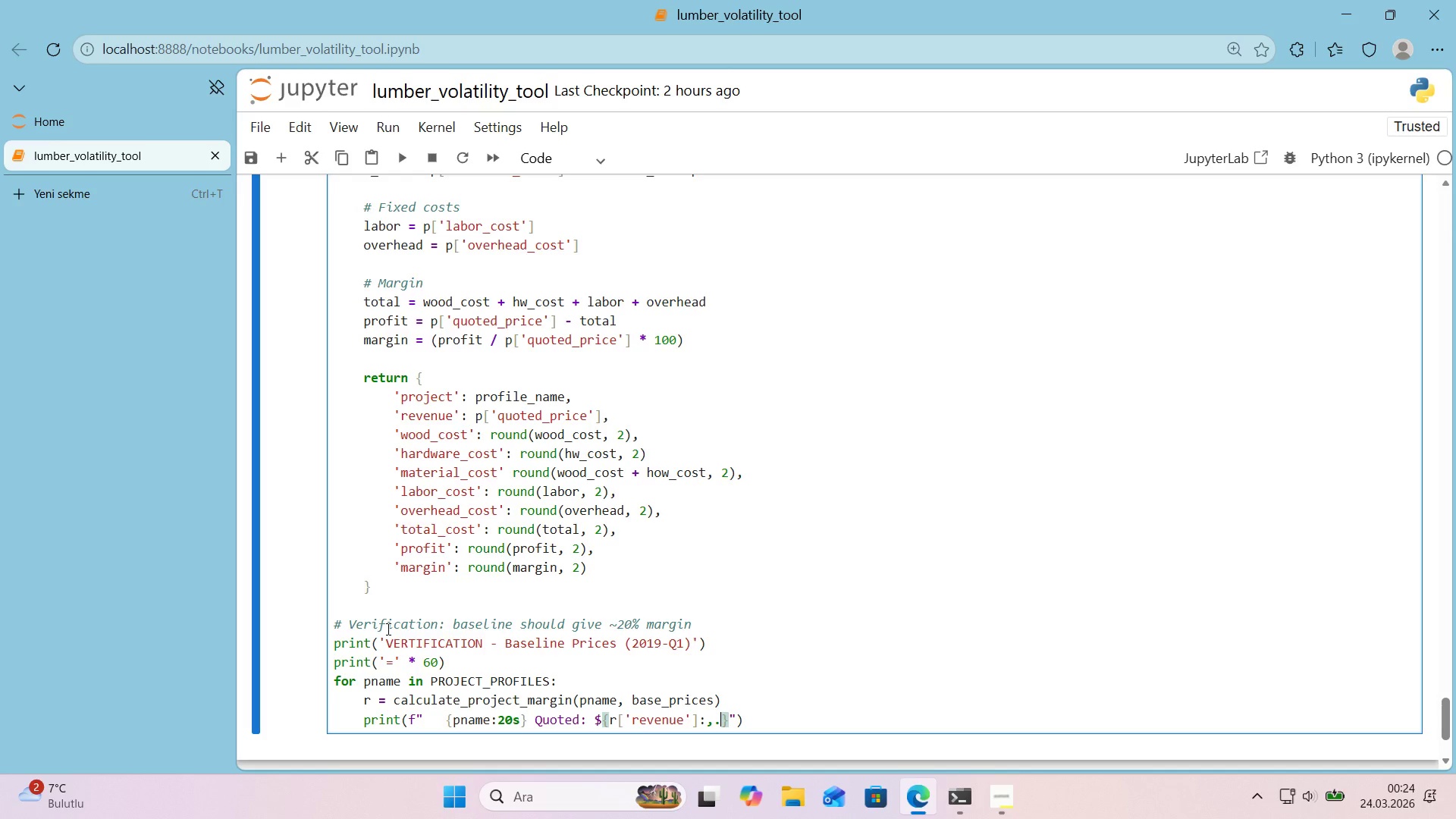 
key(Numpad0)
 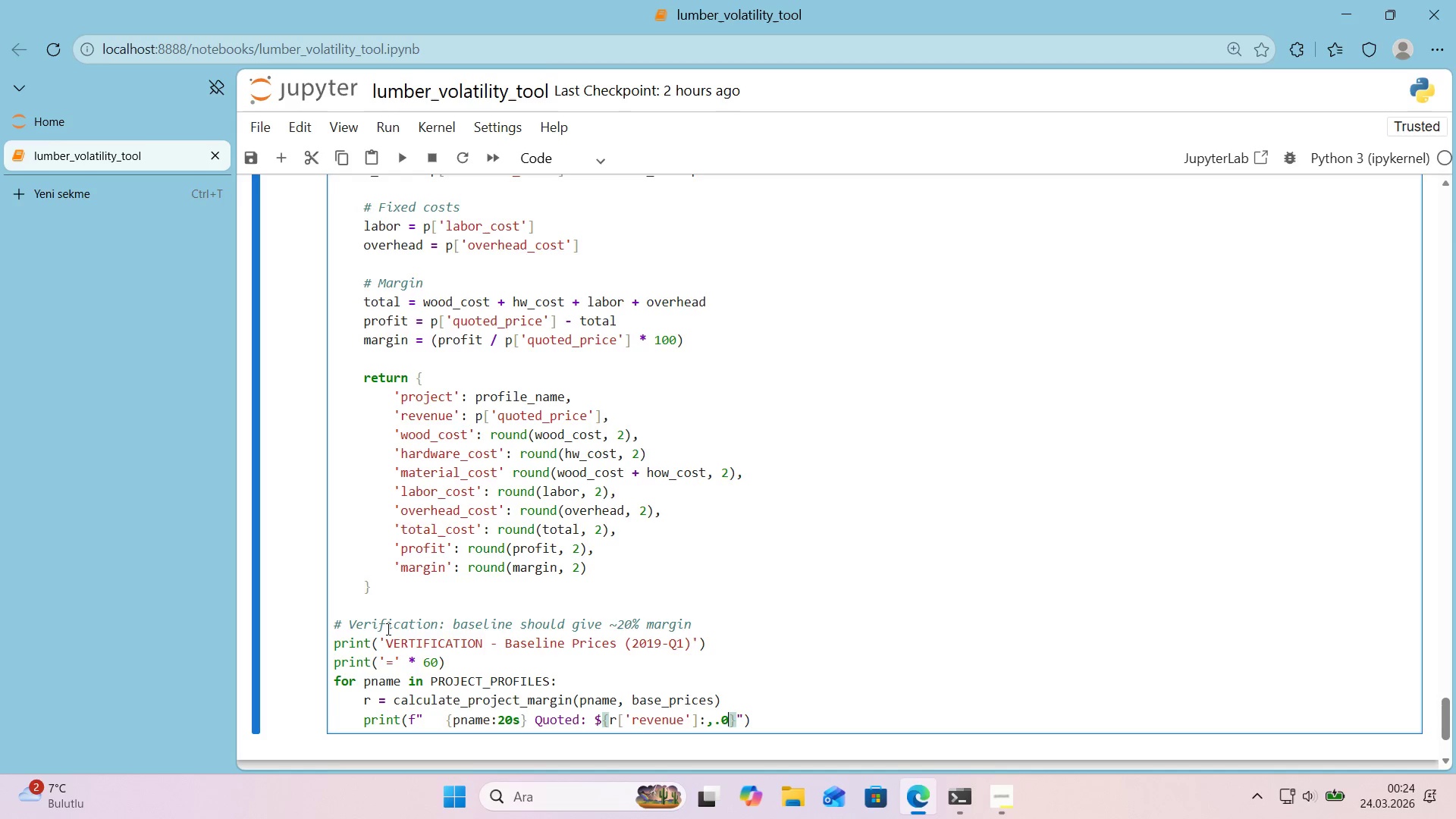 
key(F)
 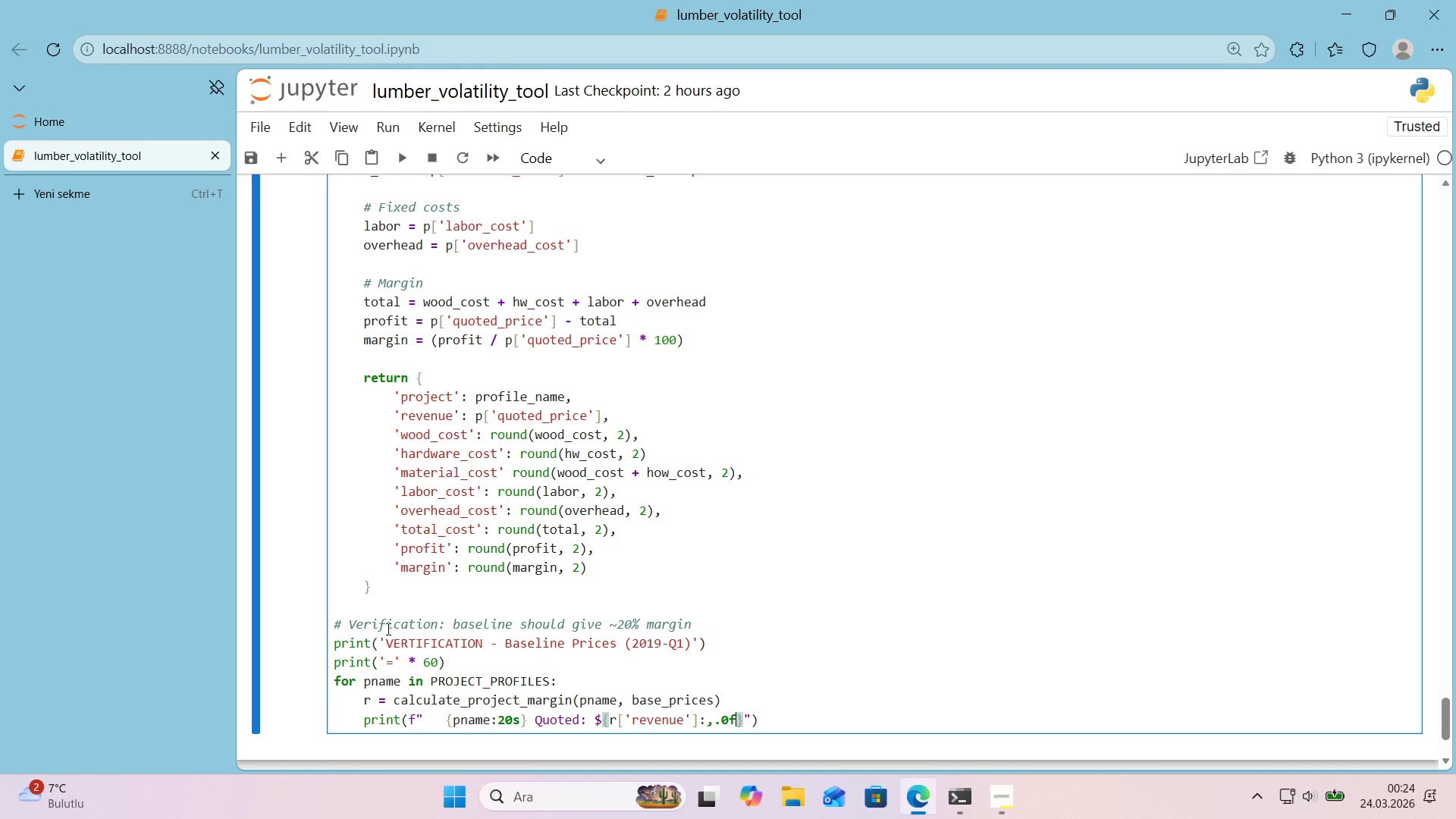 
key(ArrowRight)
 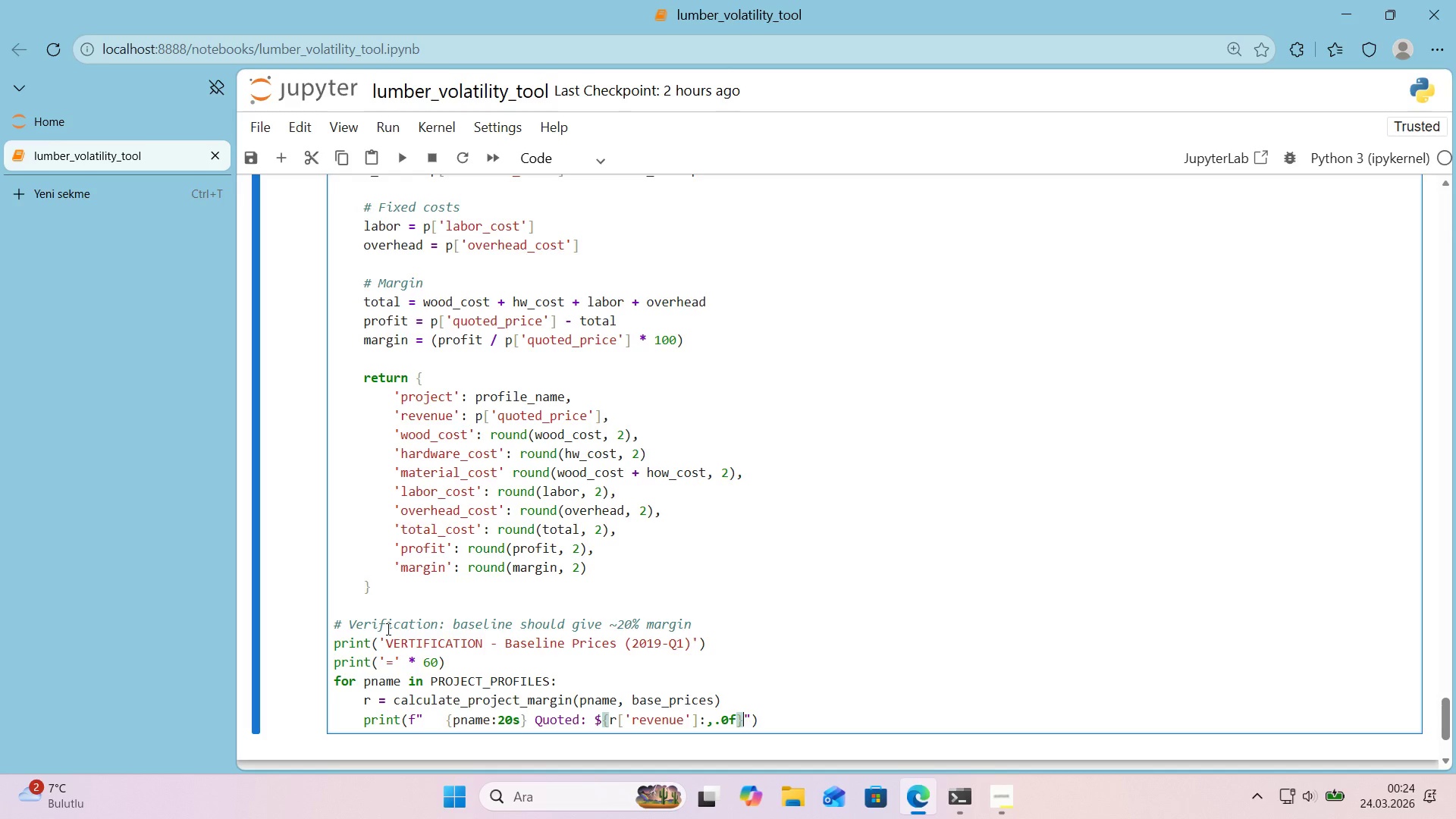 
key(ArrowLeft)
 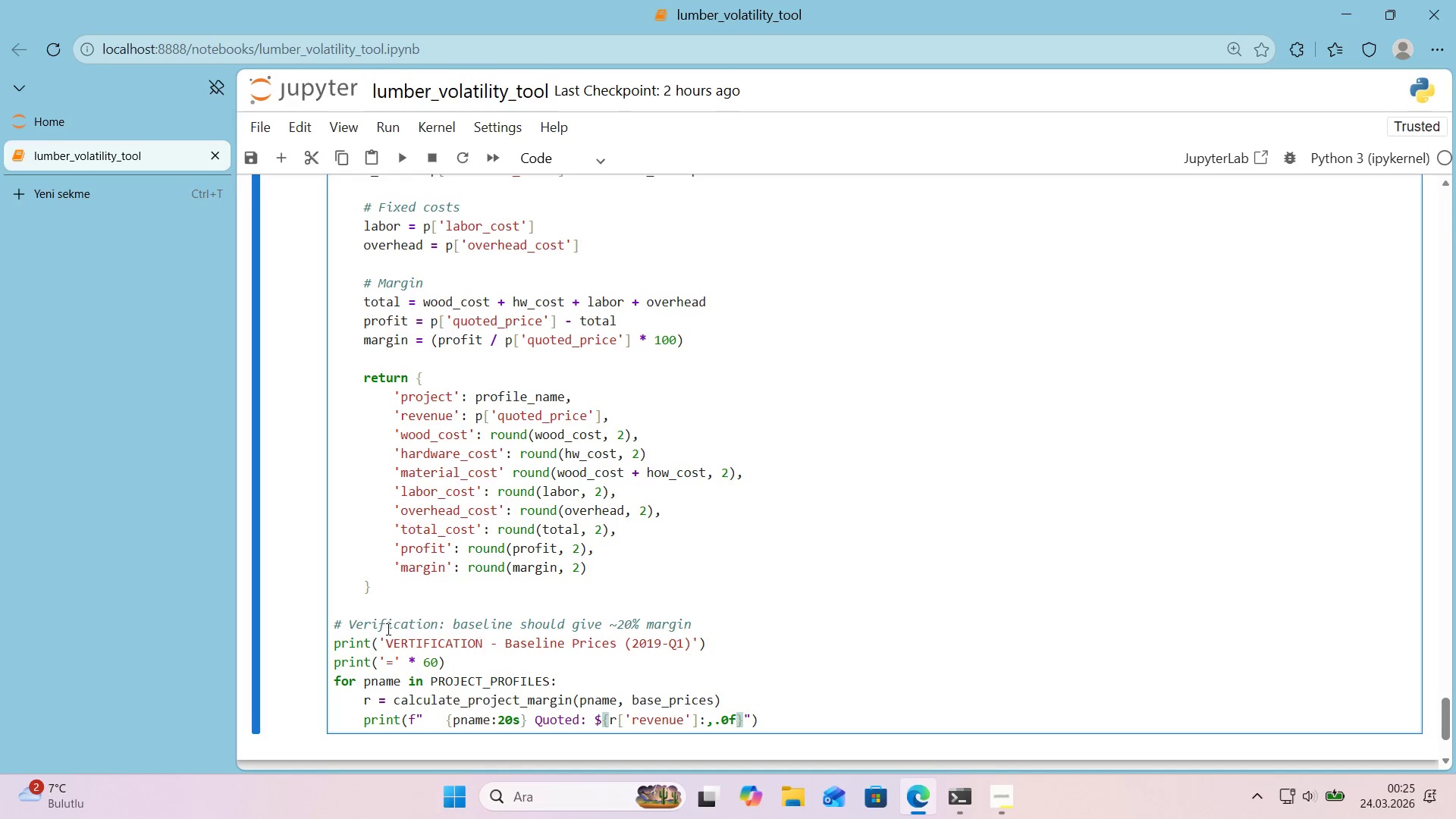 
type( MAR)
key(Backspace)
key(Backspace)
type(arg'n> )
 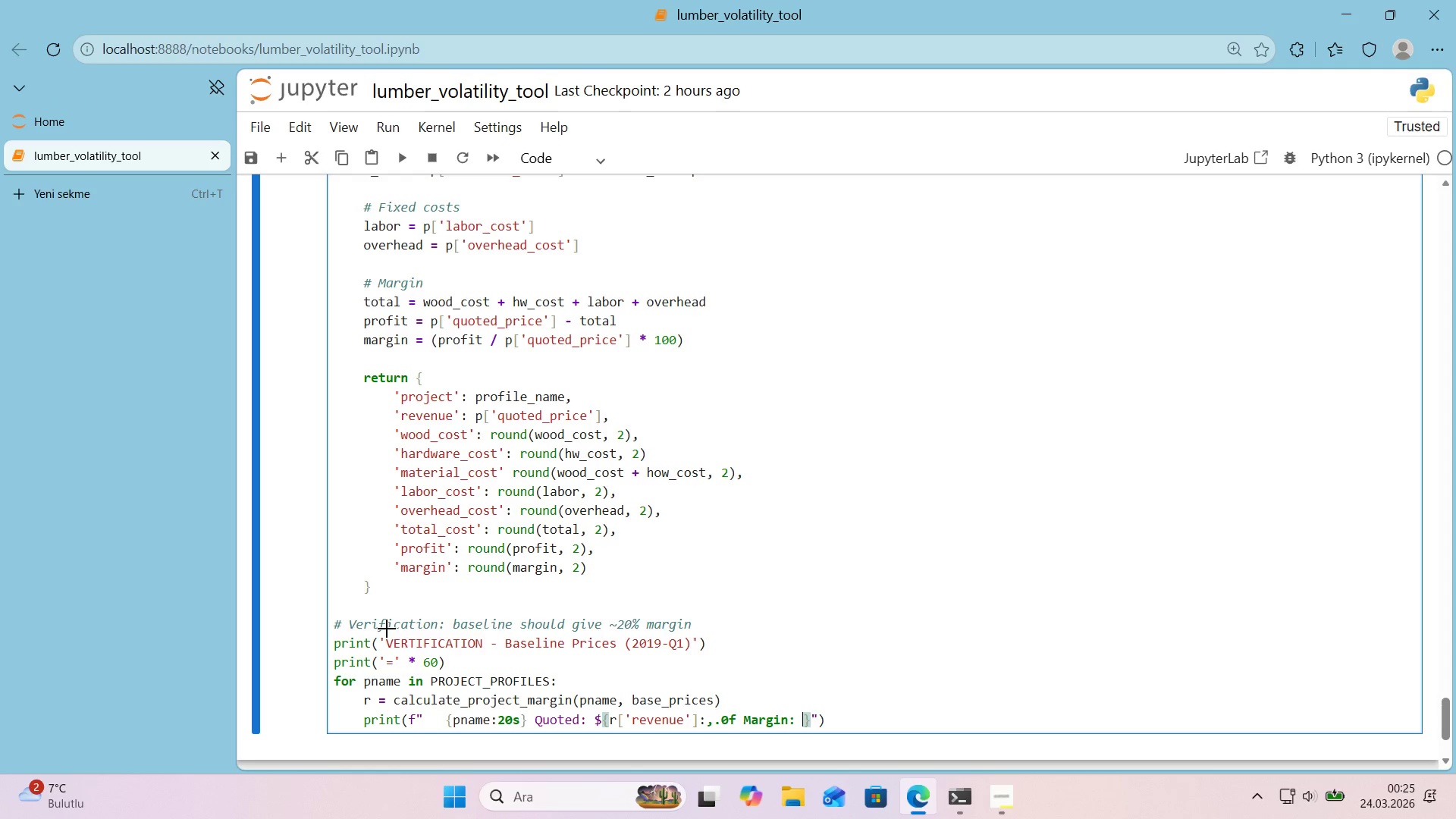 
key(Alt+Control+7)
 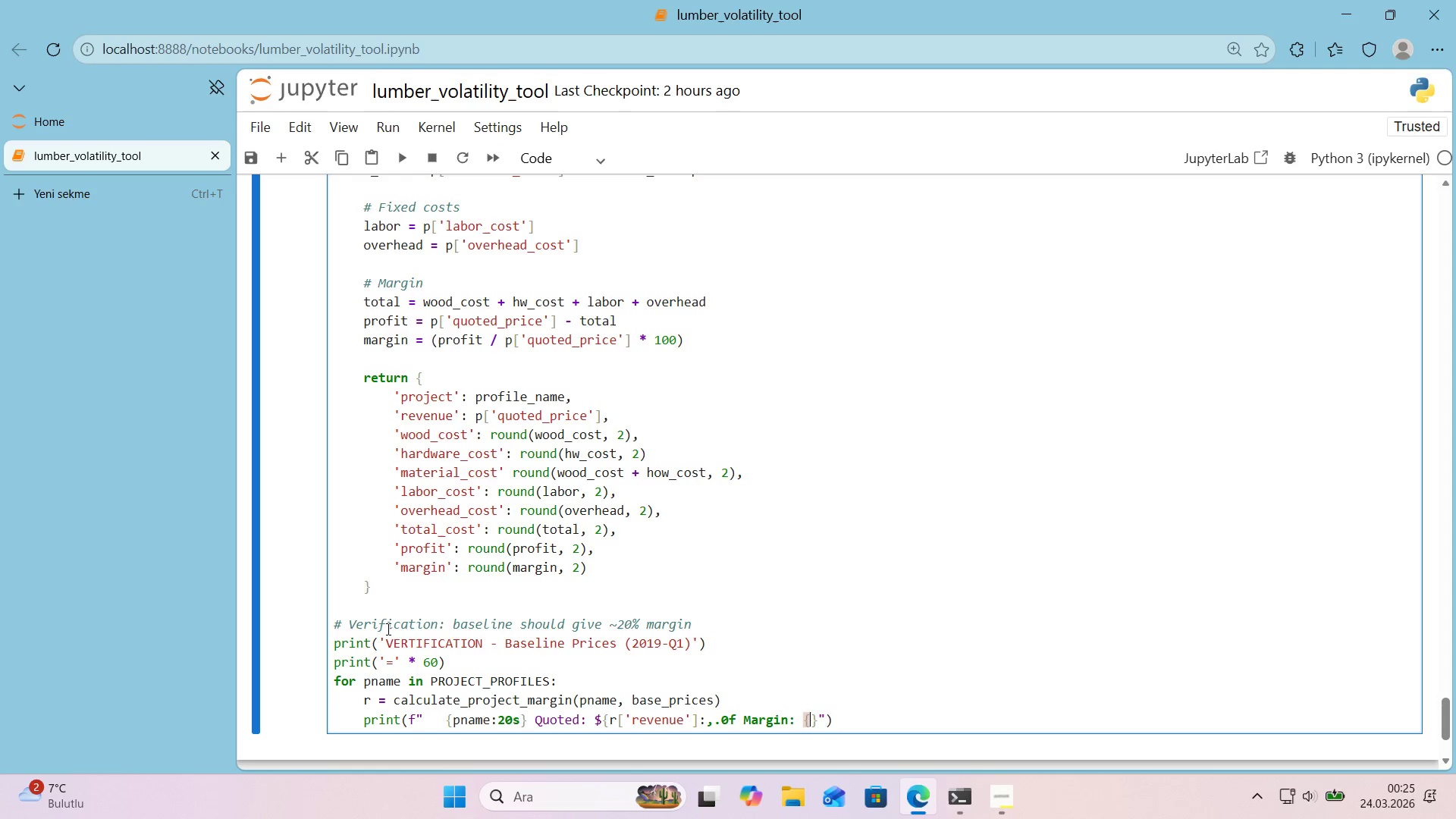 
key(Alt+Control+0)
 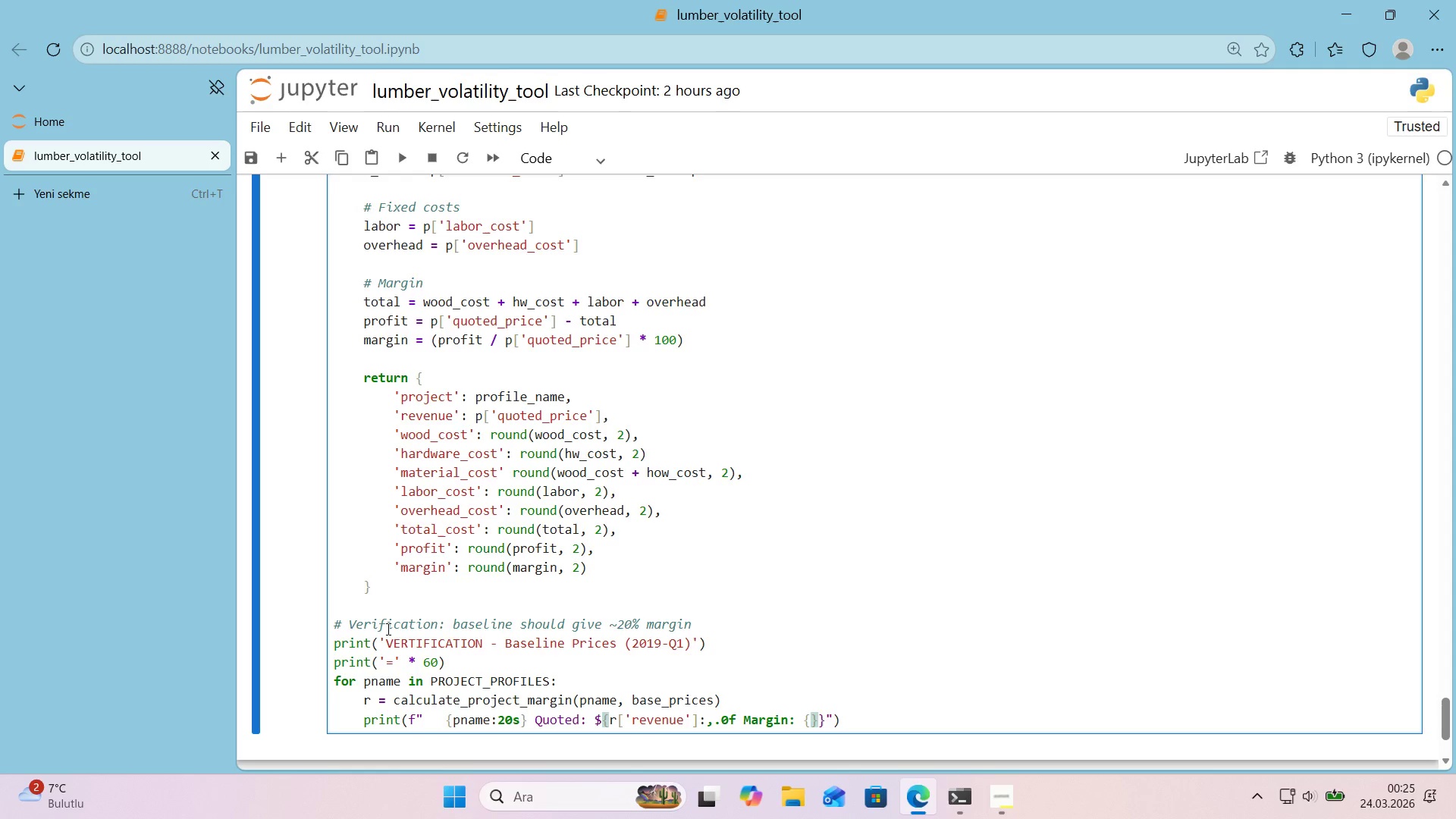 
key(ArrowLeft)
 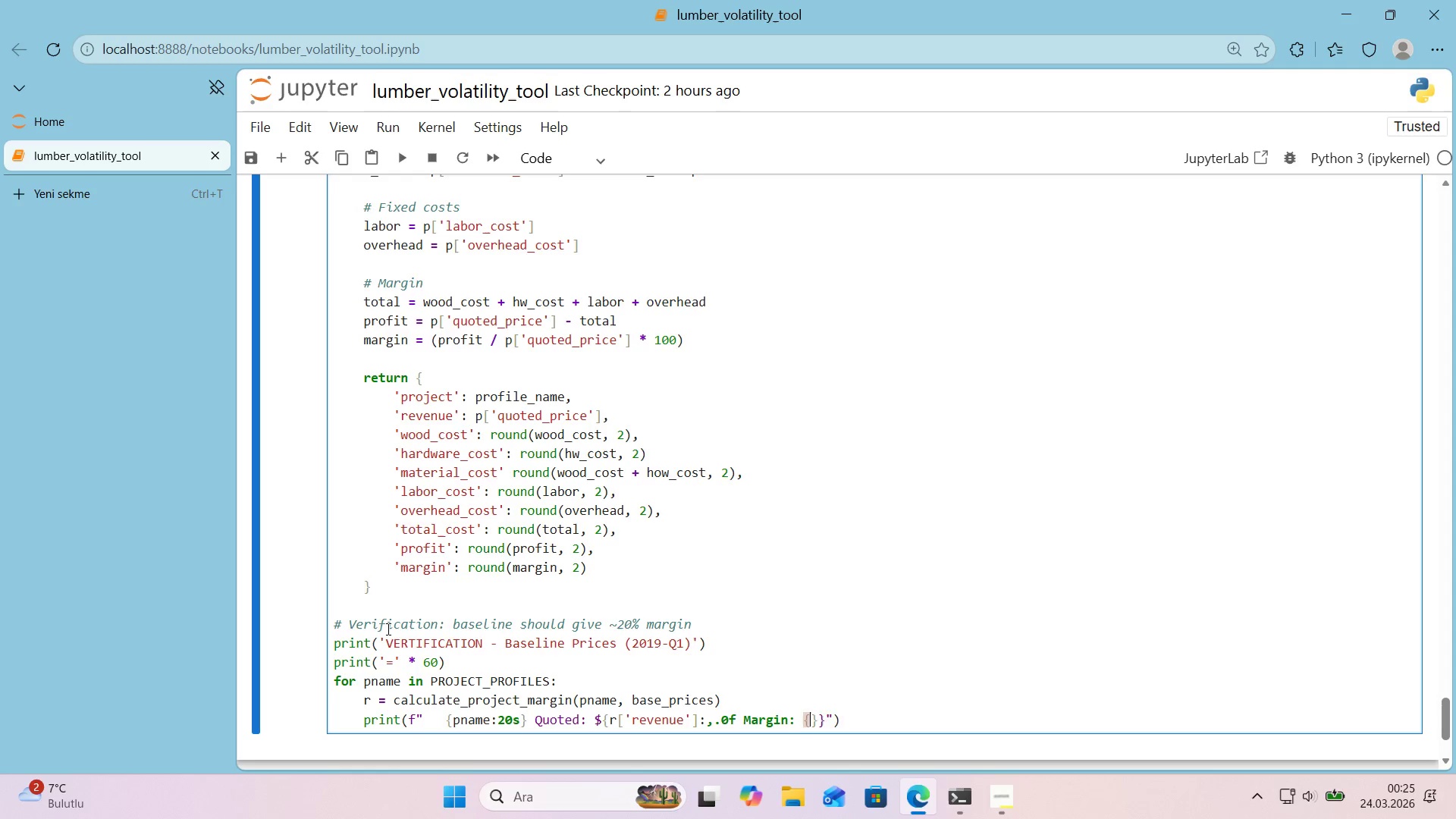 
key(R)
 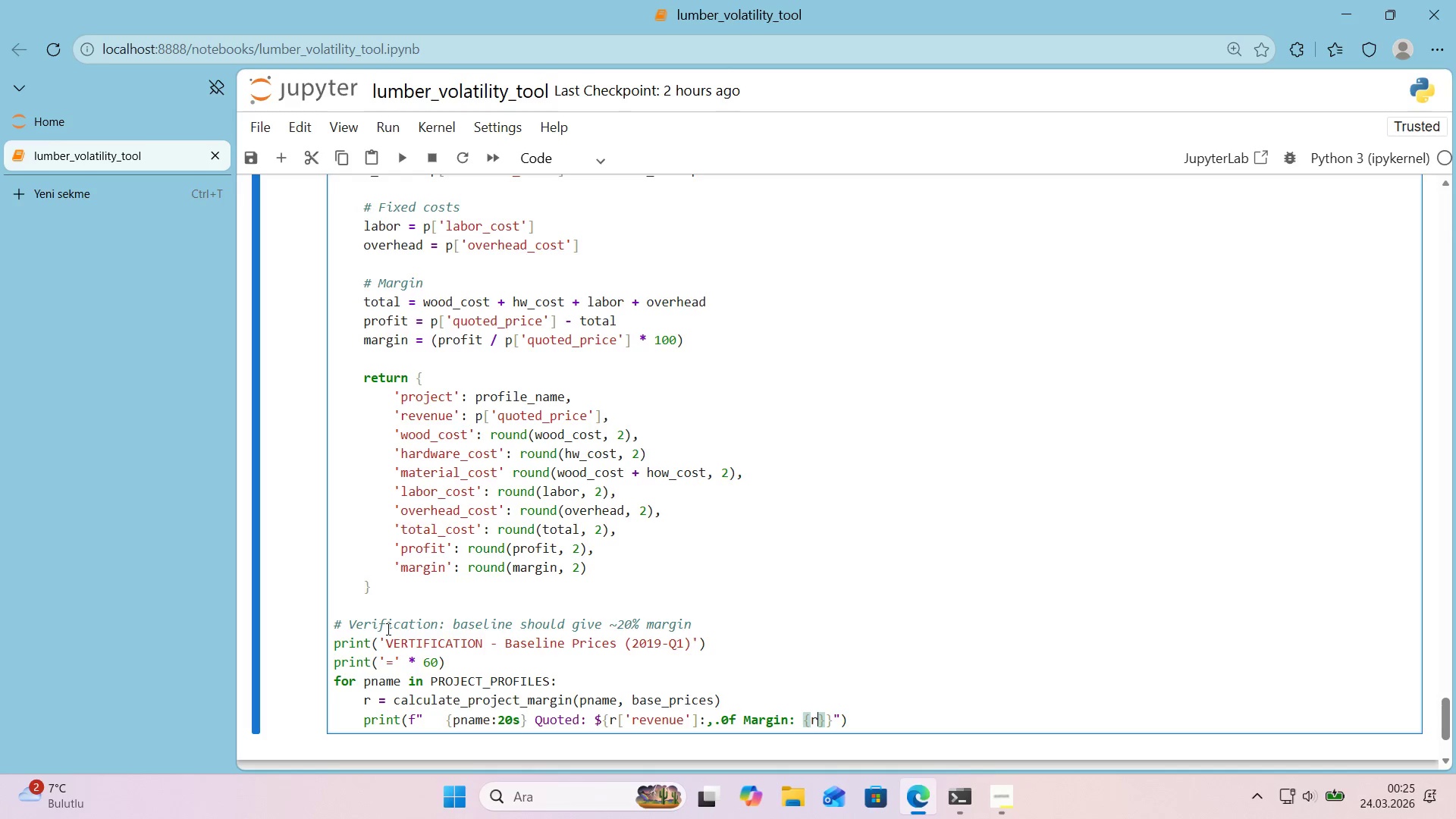 
key(Alt+Control+8)
 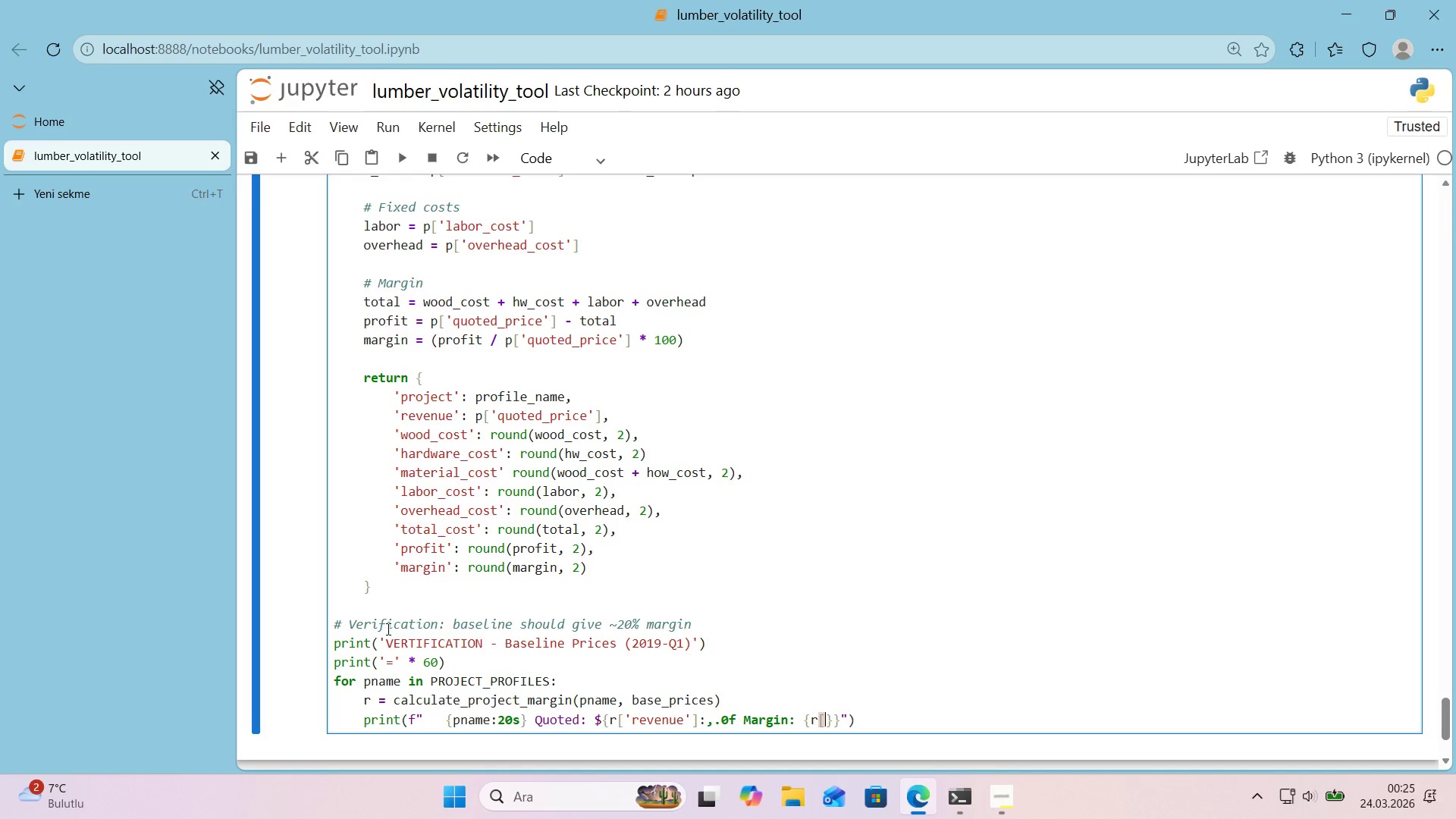 
key(Alt+Control+9)
 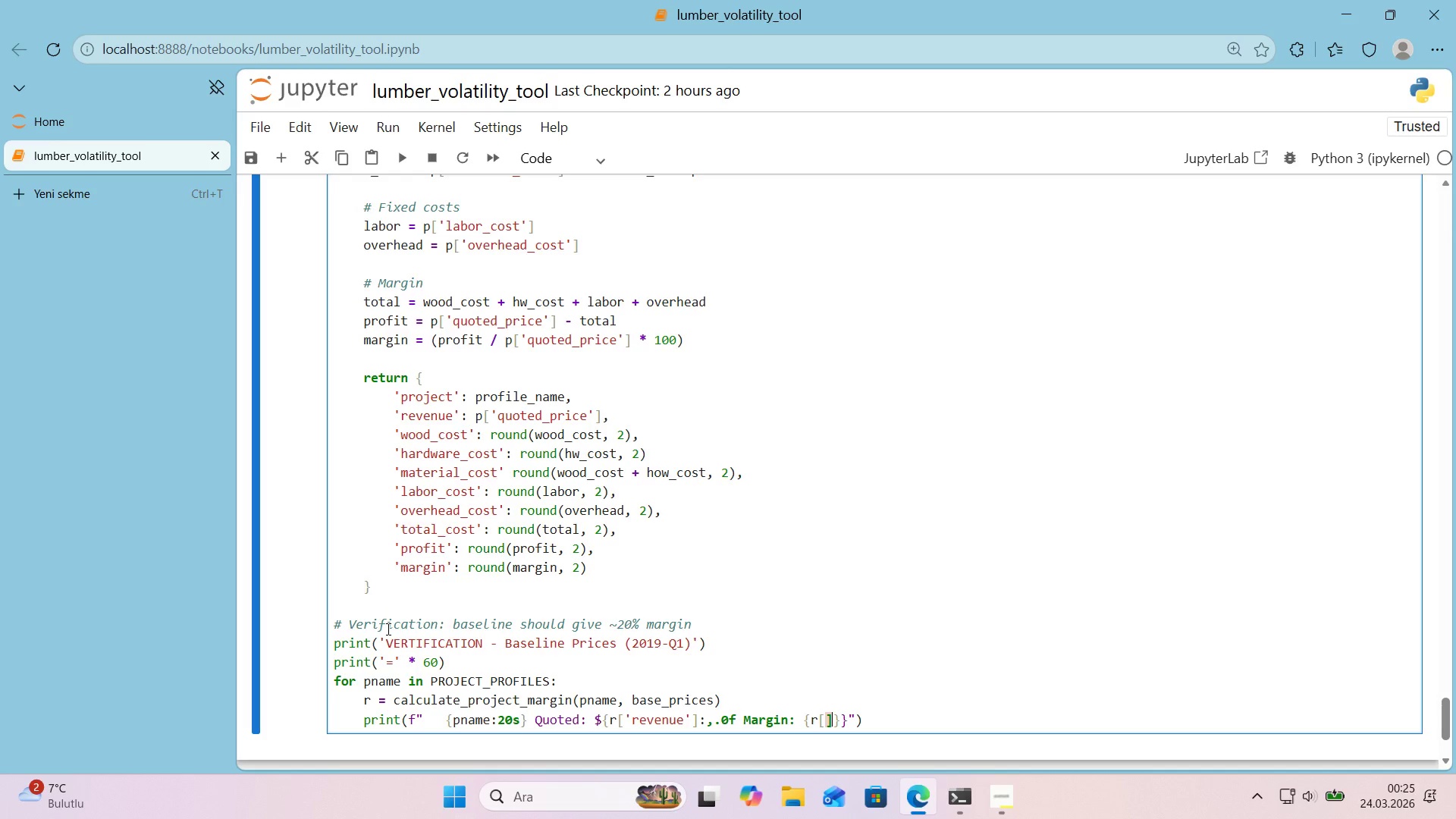 
key(ArrowLeft)
 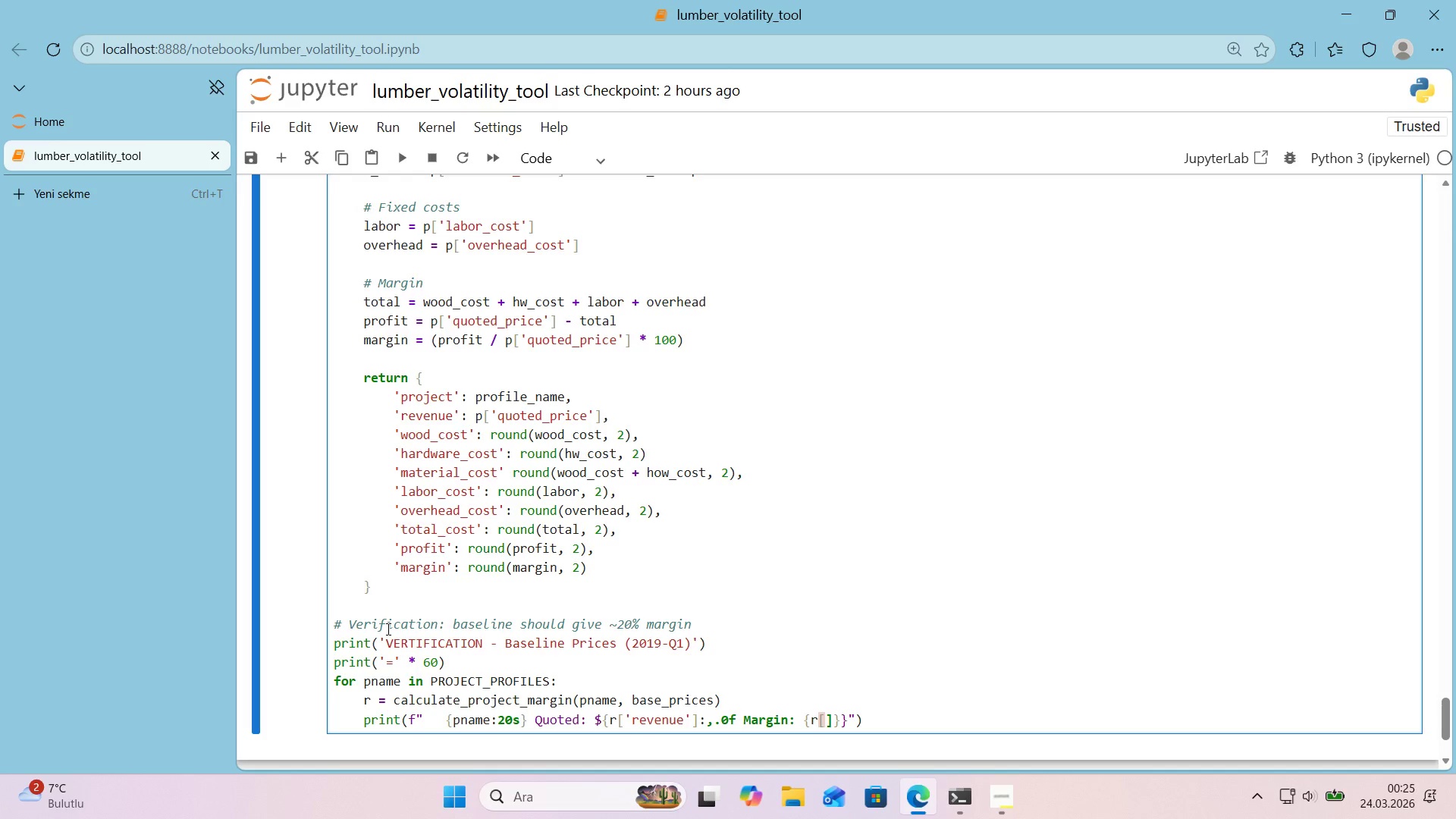 
type(@@)
 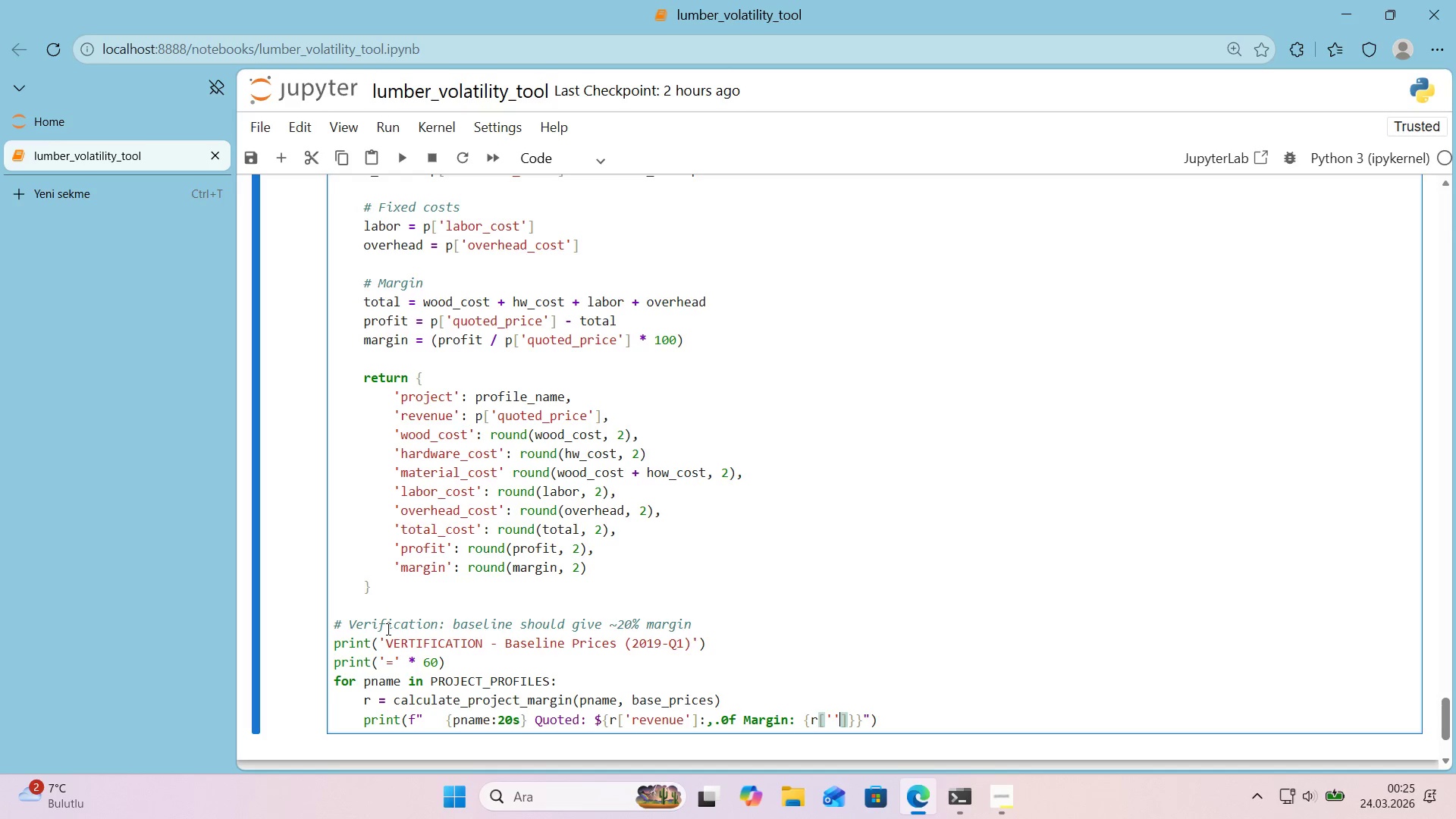 
key(ArrowLeft)
 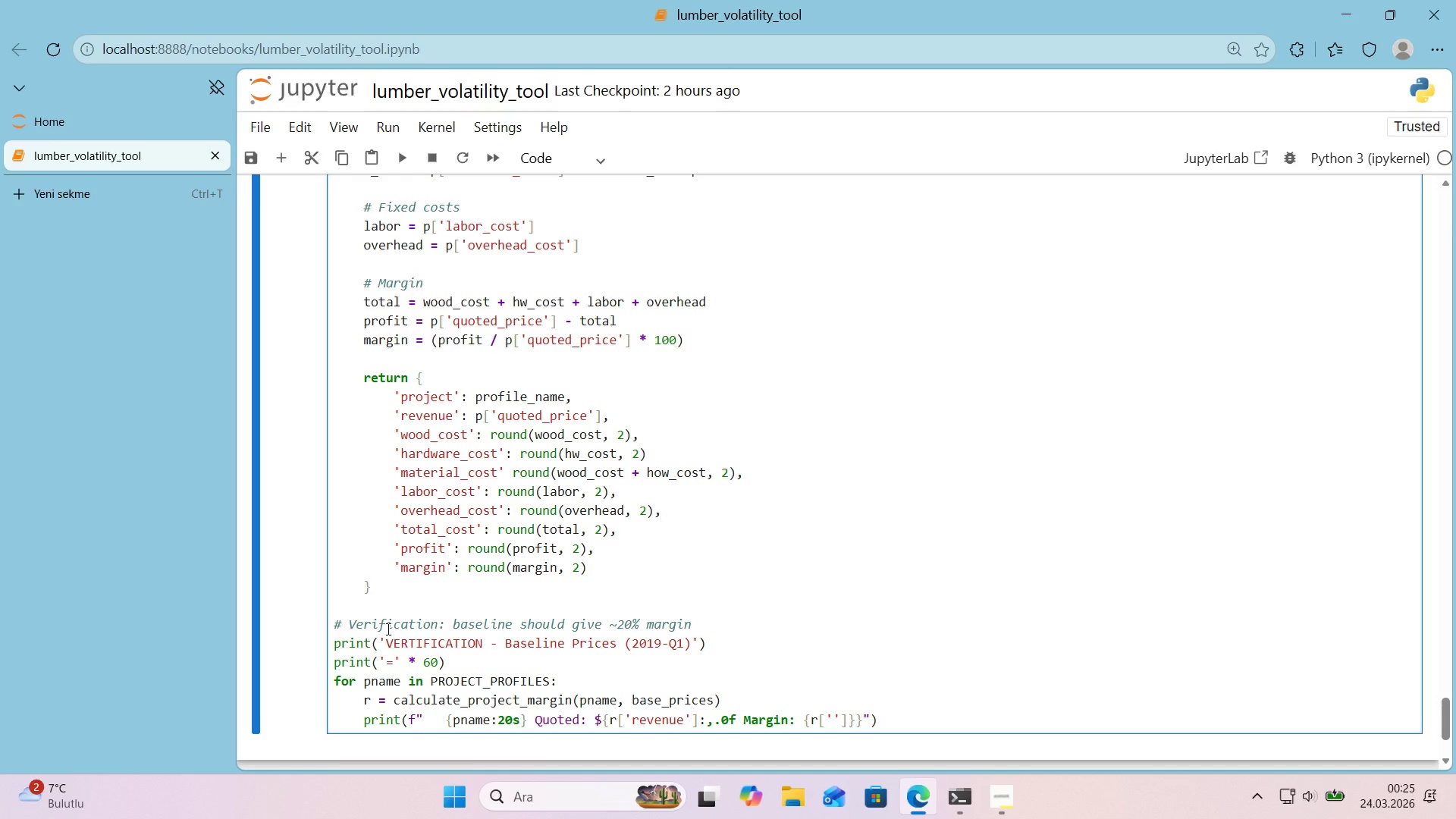 
type(marg'n)
 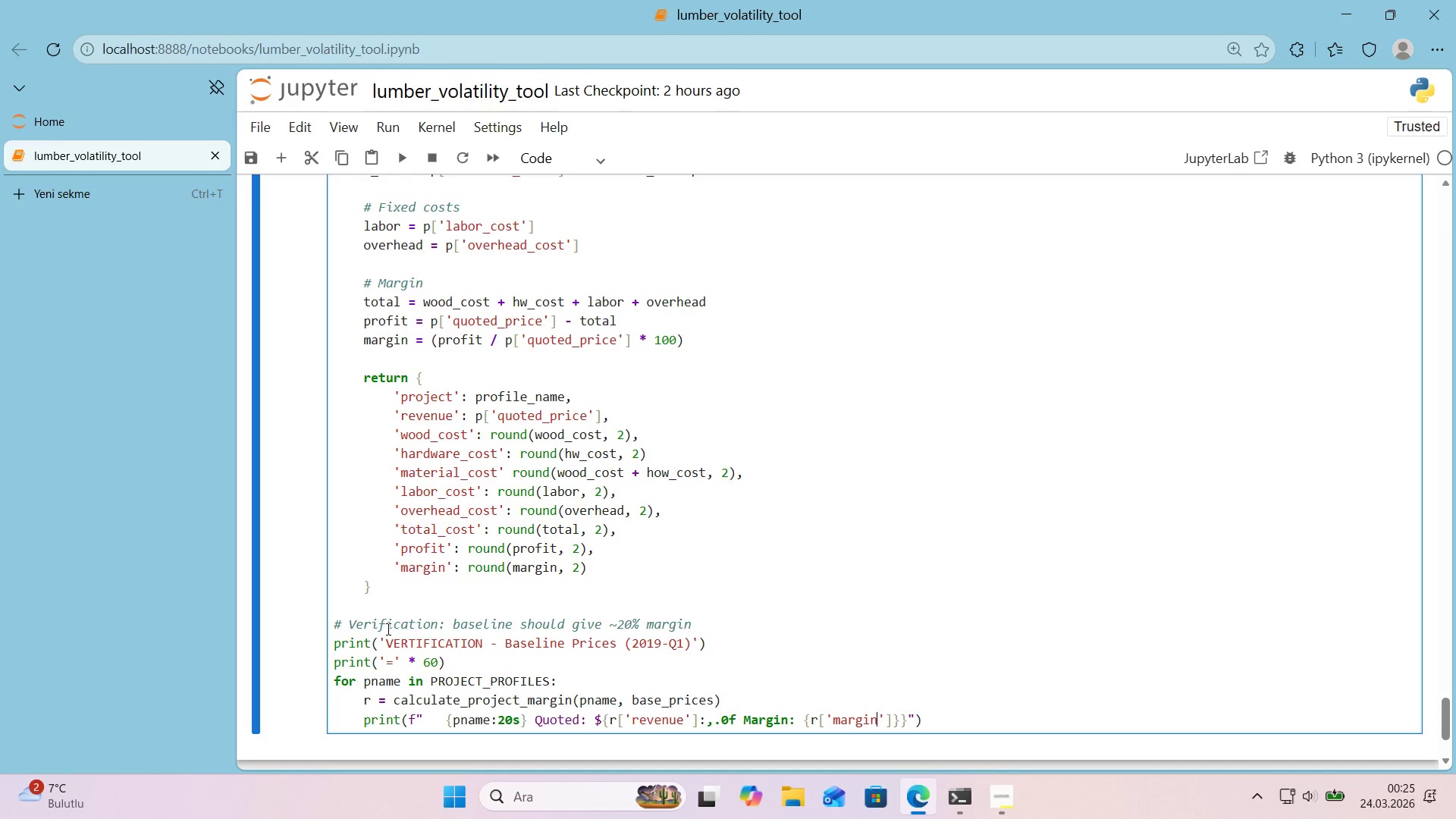 
key(ArrowRight)
 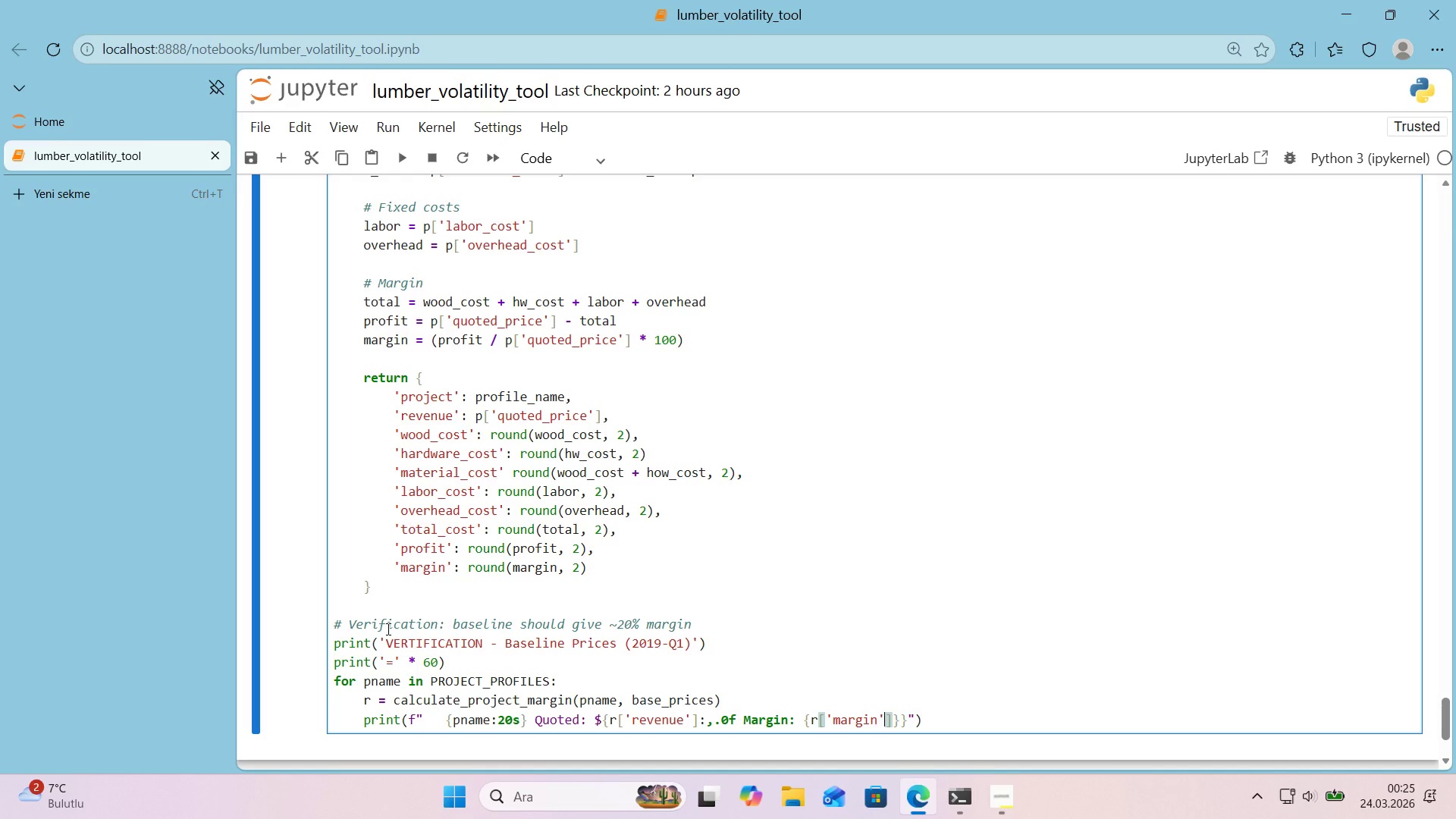 
key(ArrowRight)
 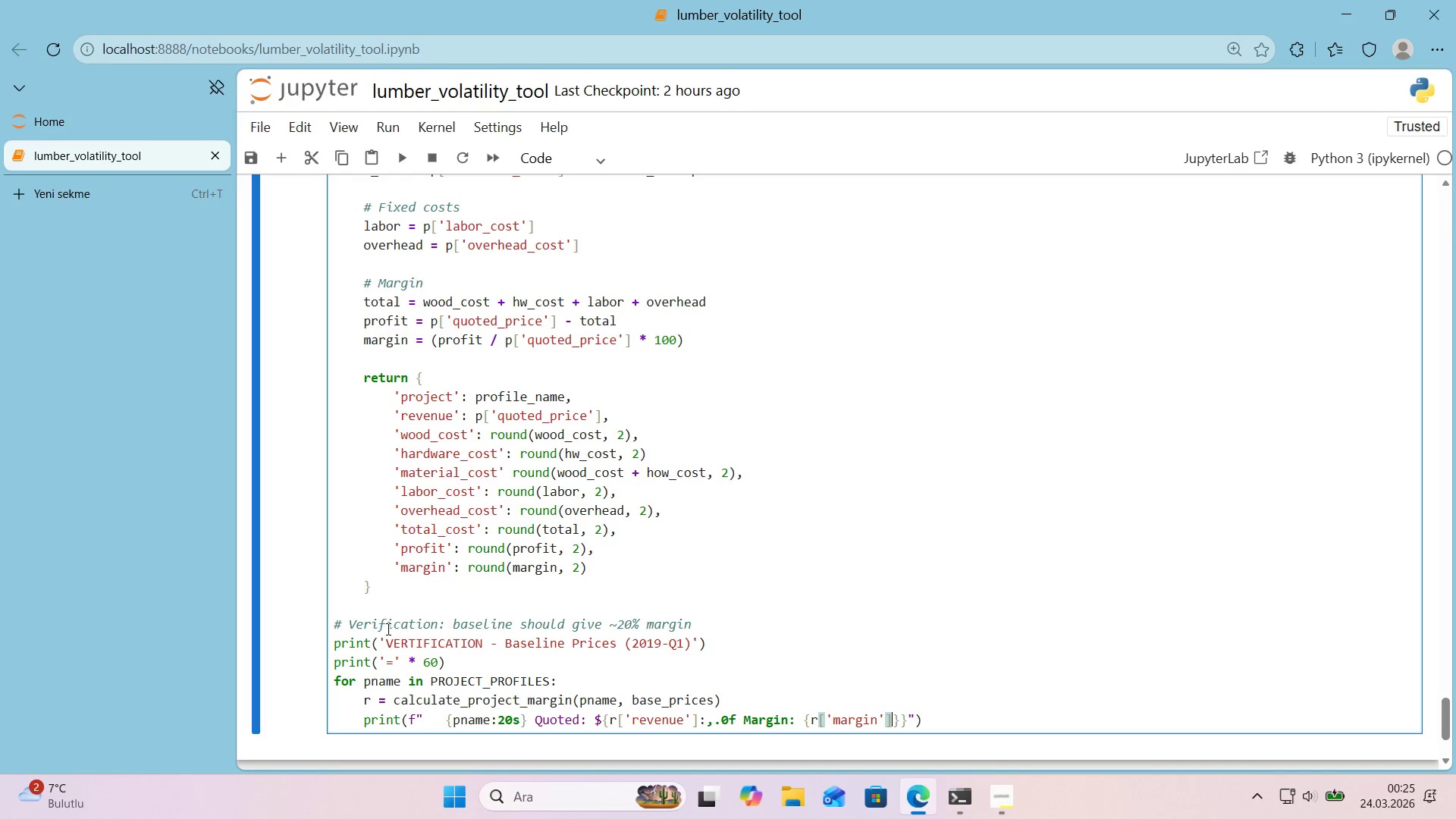 
type(>.1f)
 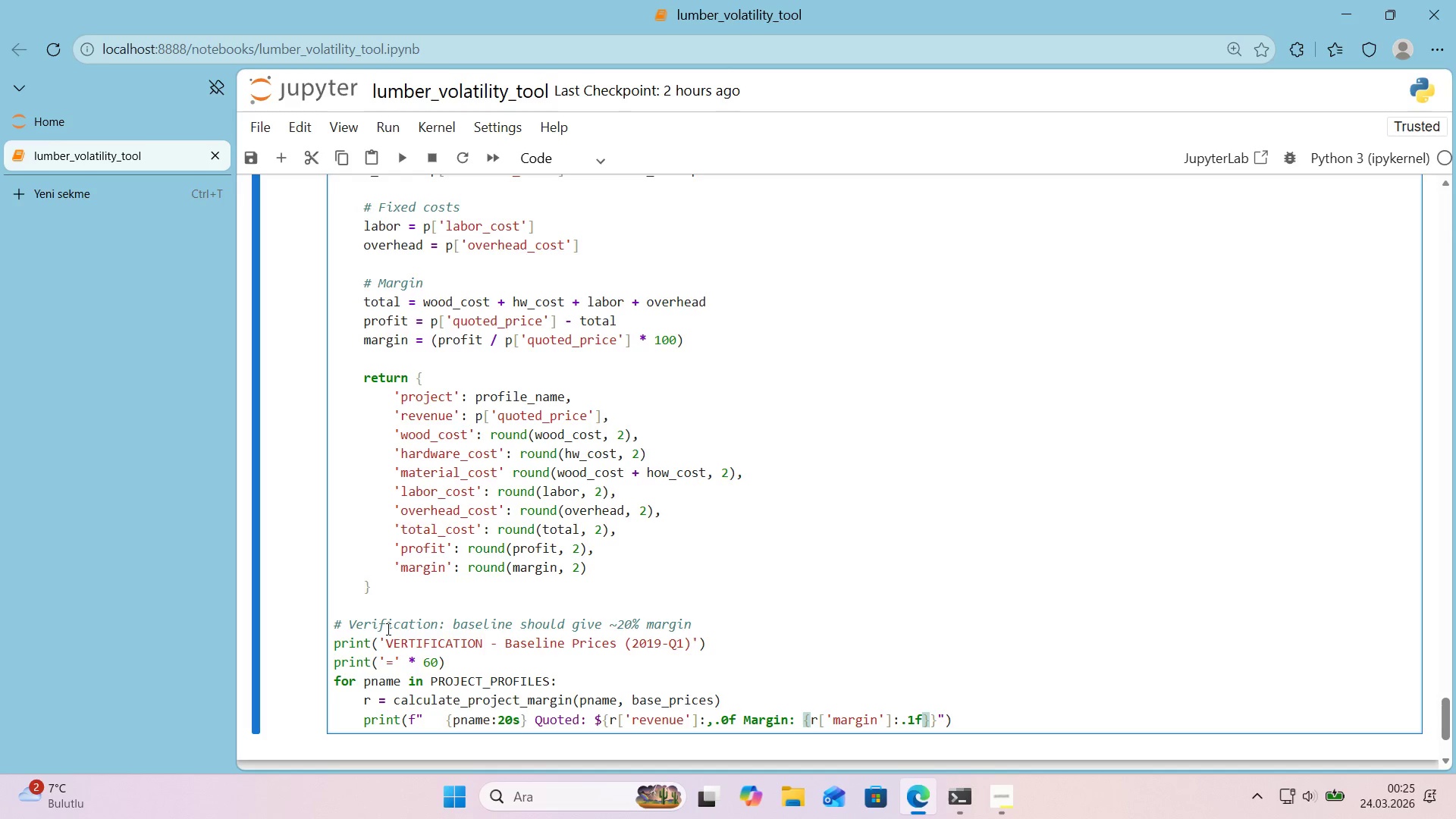 
key(ArrowRight)
 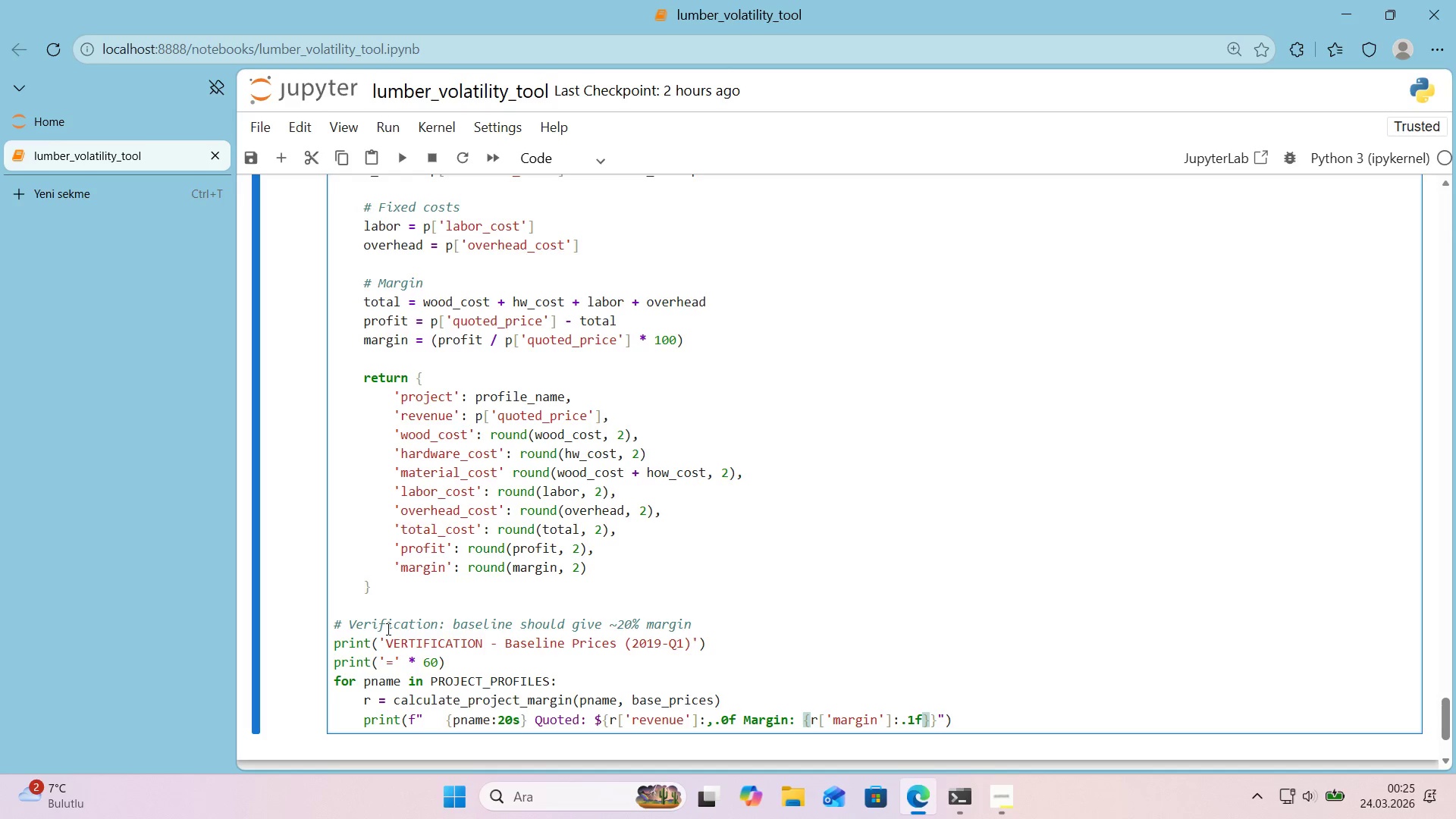 
key(Shift+5)
 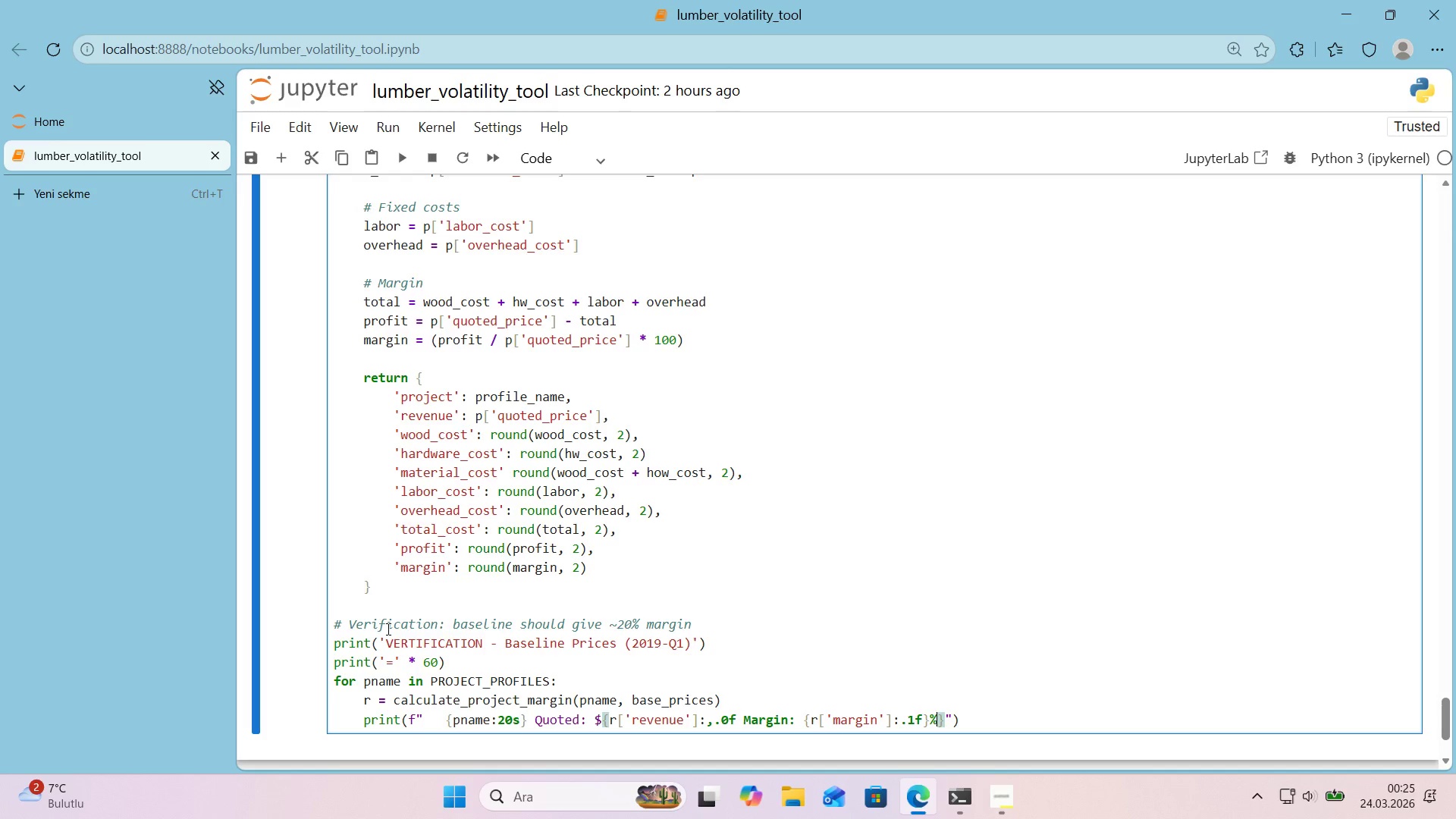 
key(ArrowRight)
 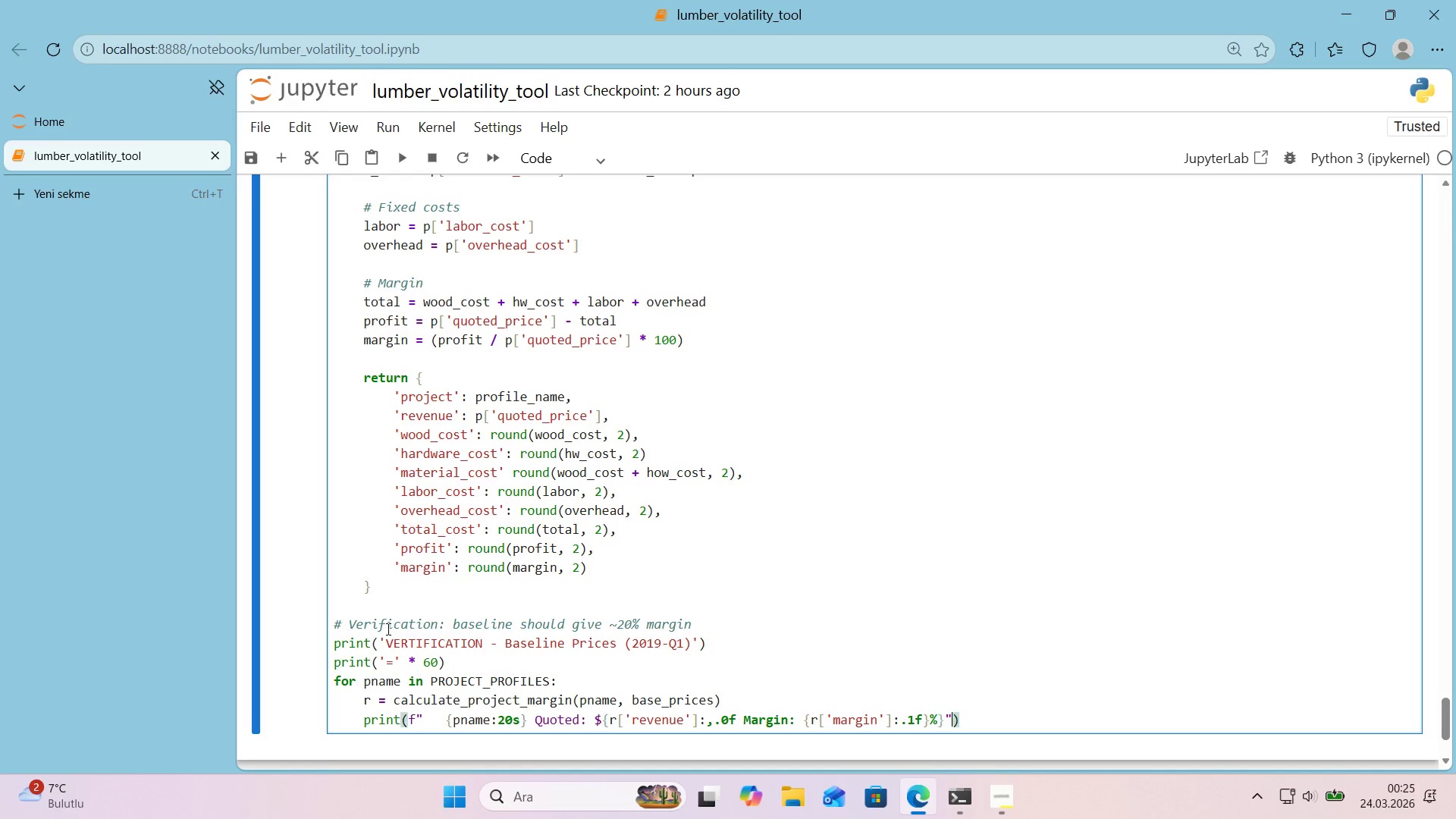 
key(ArrowRight)
 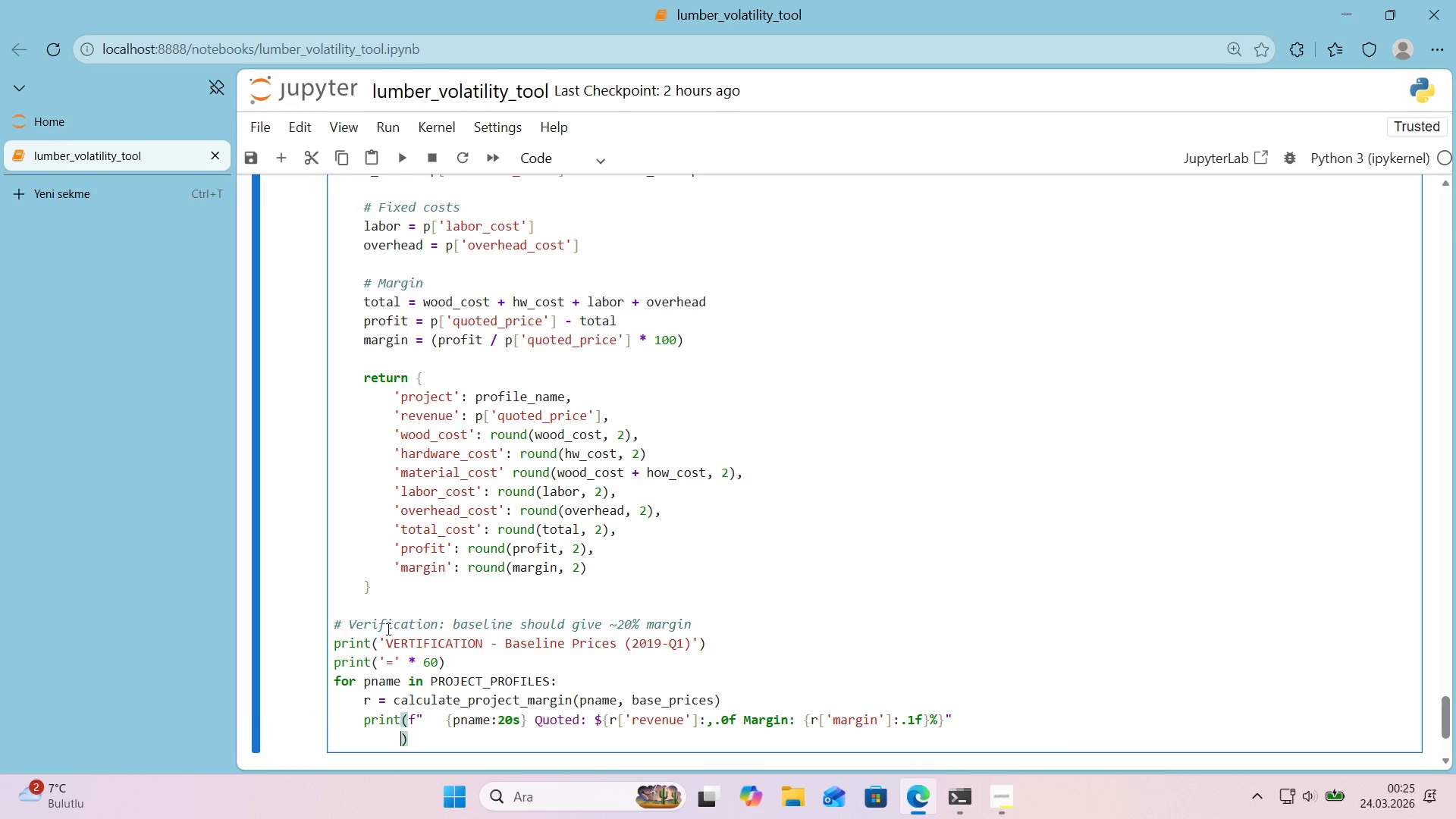 
key(Enter)
 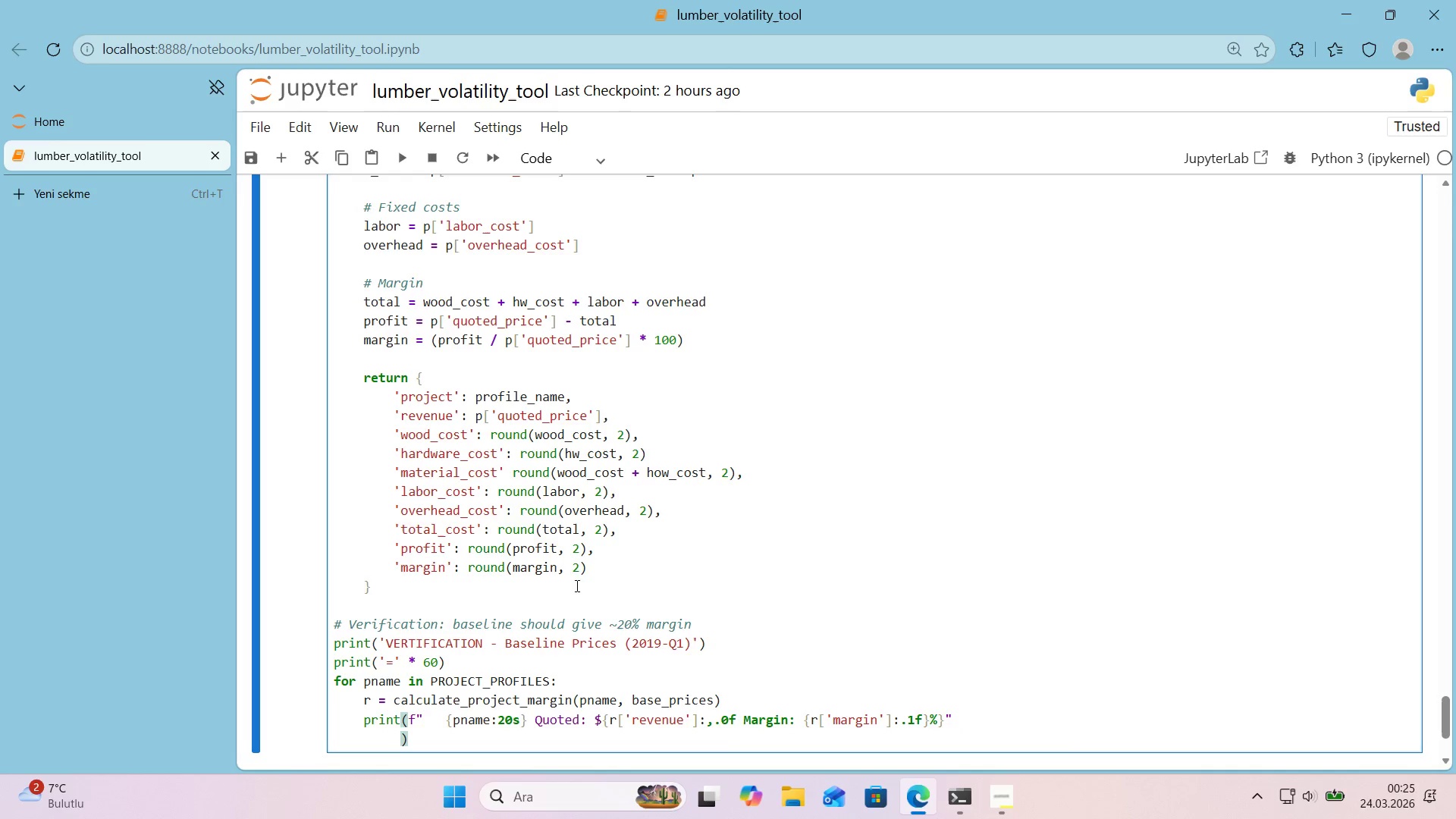 
scroll: coordinate [585, 580], scroll_direction: down, amount: 2.0
 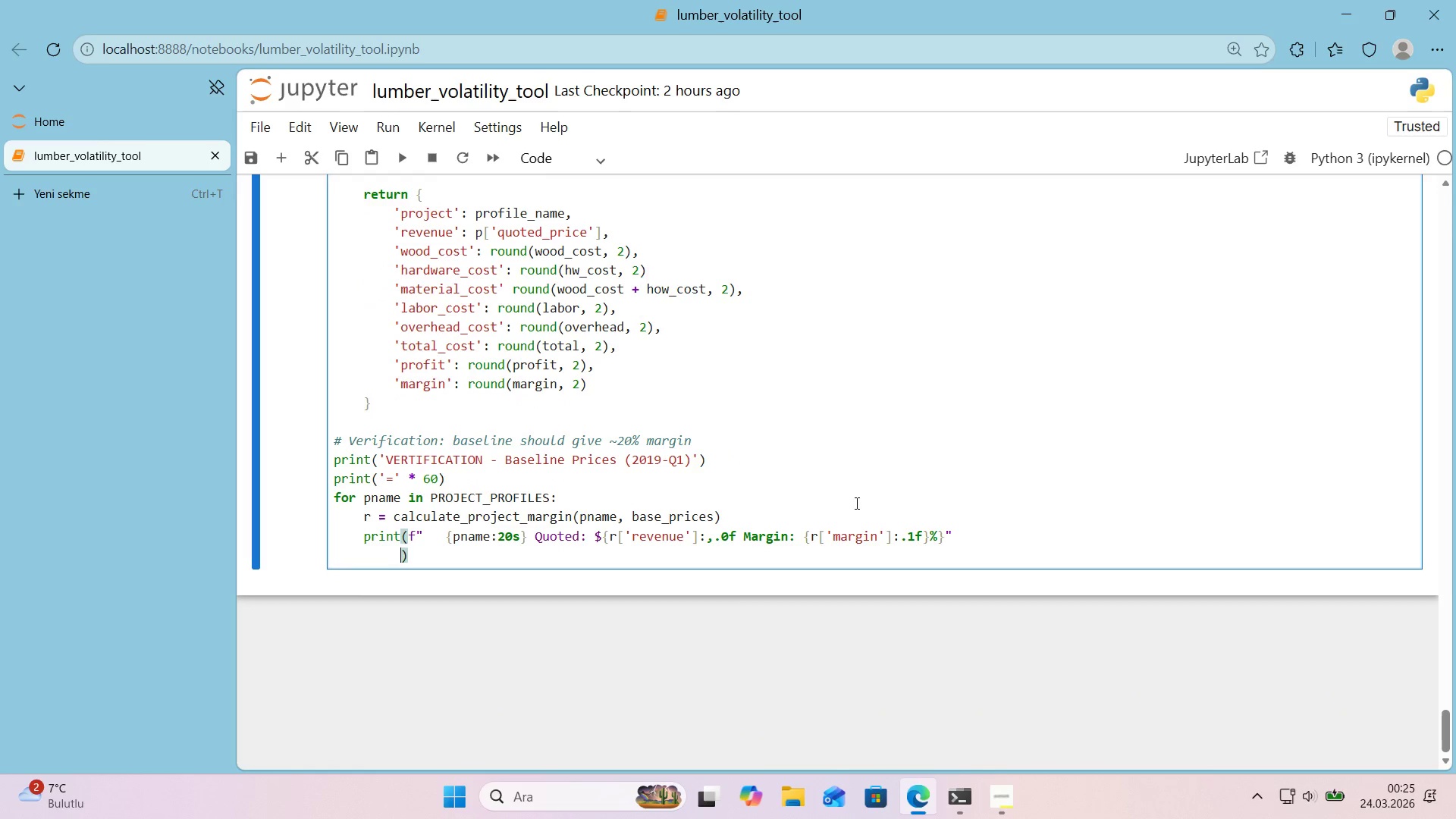 
key(Backspace)
 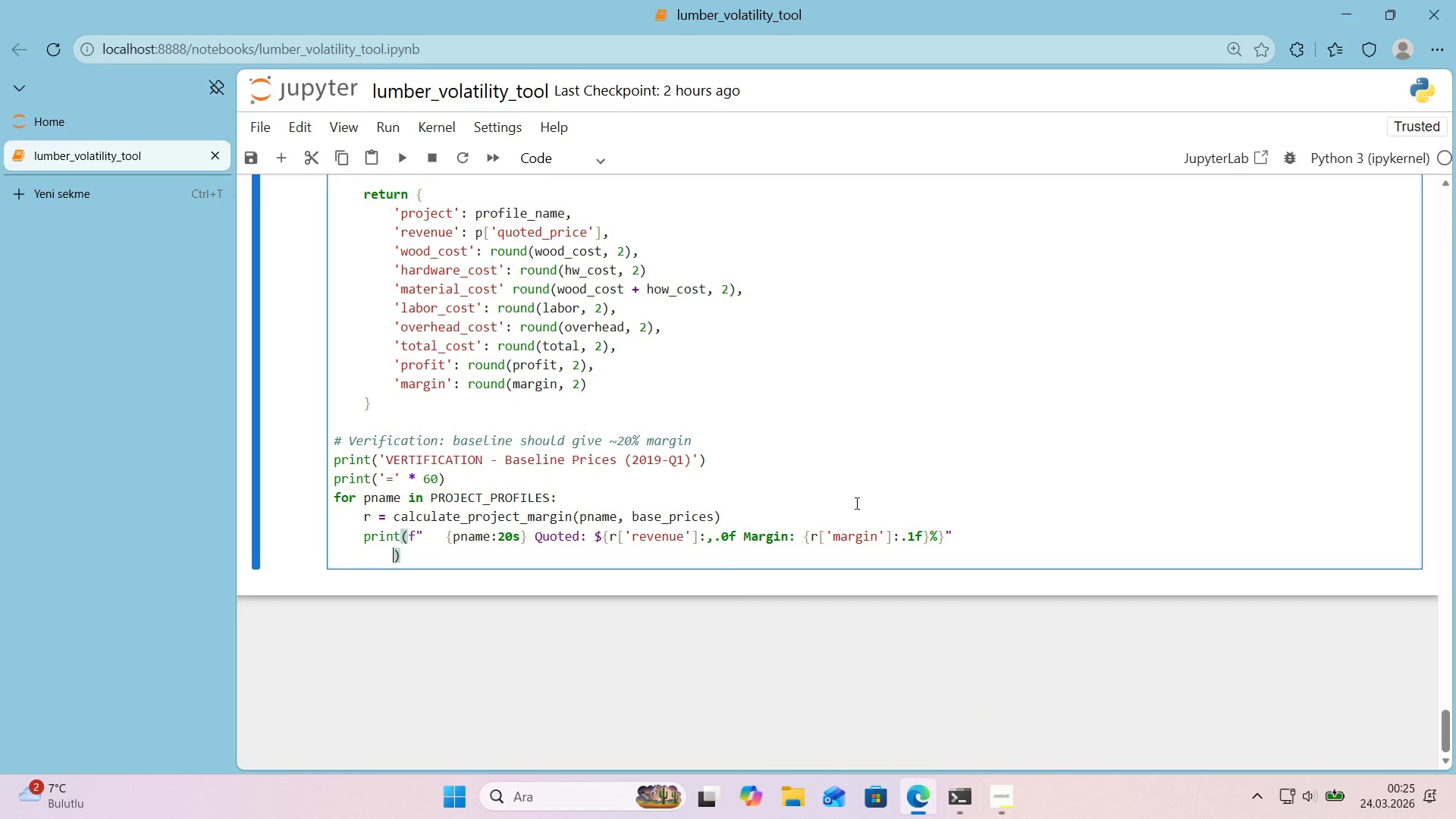 
key(Backspace)
 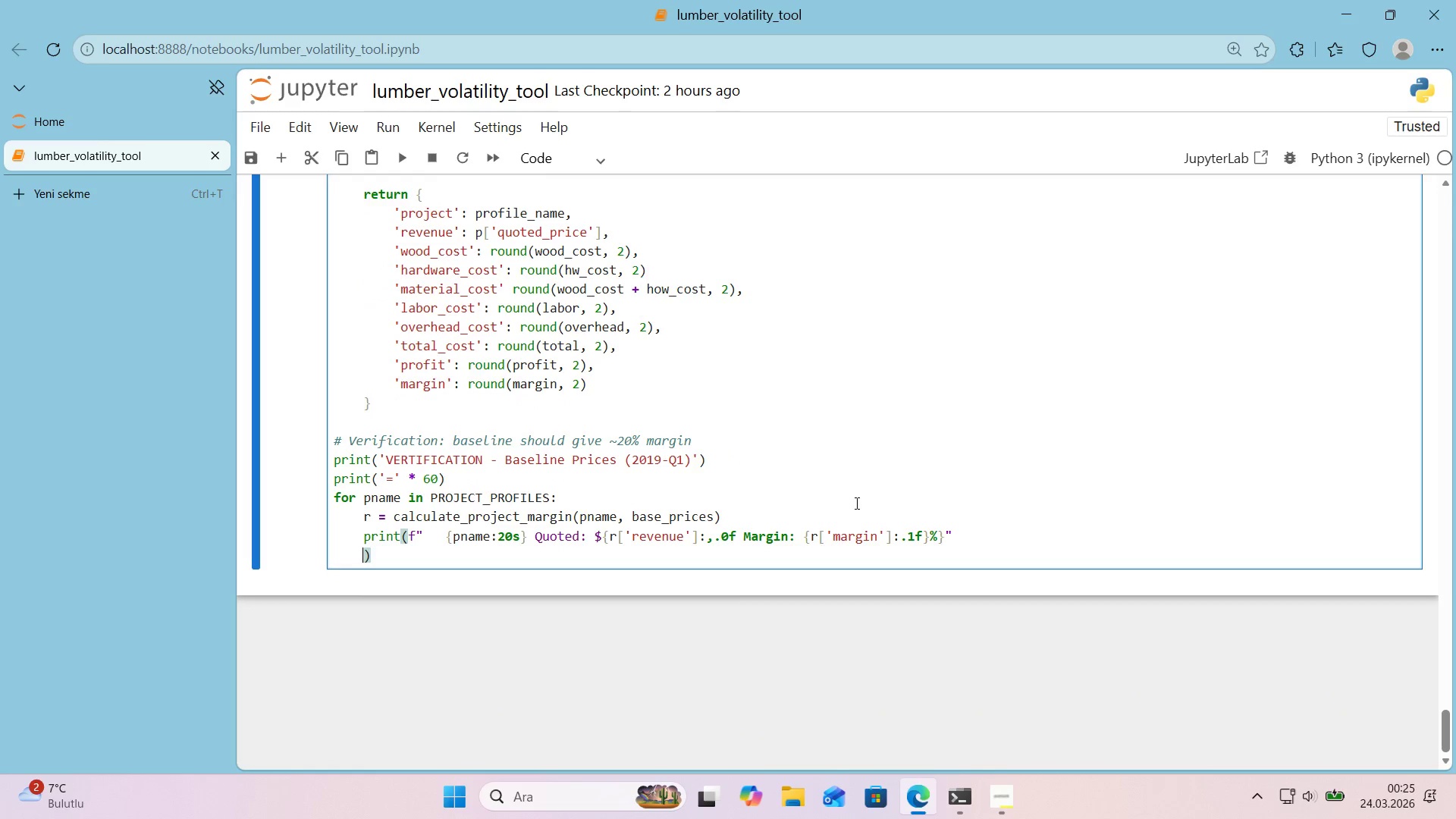 
key(Backspace)
 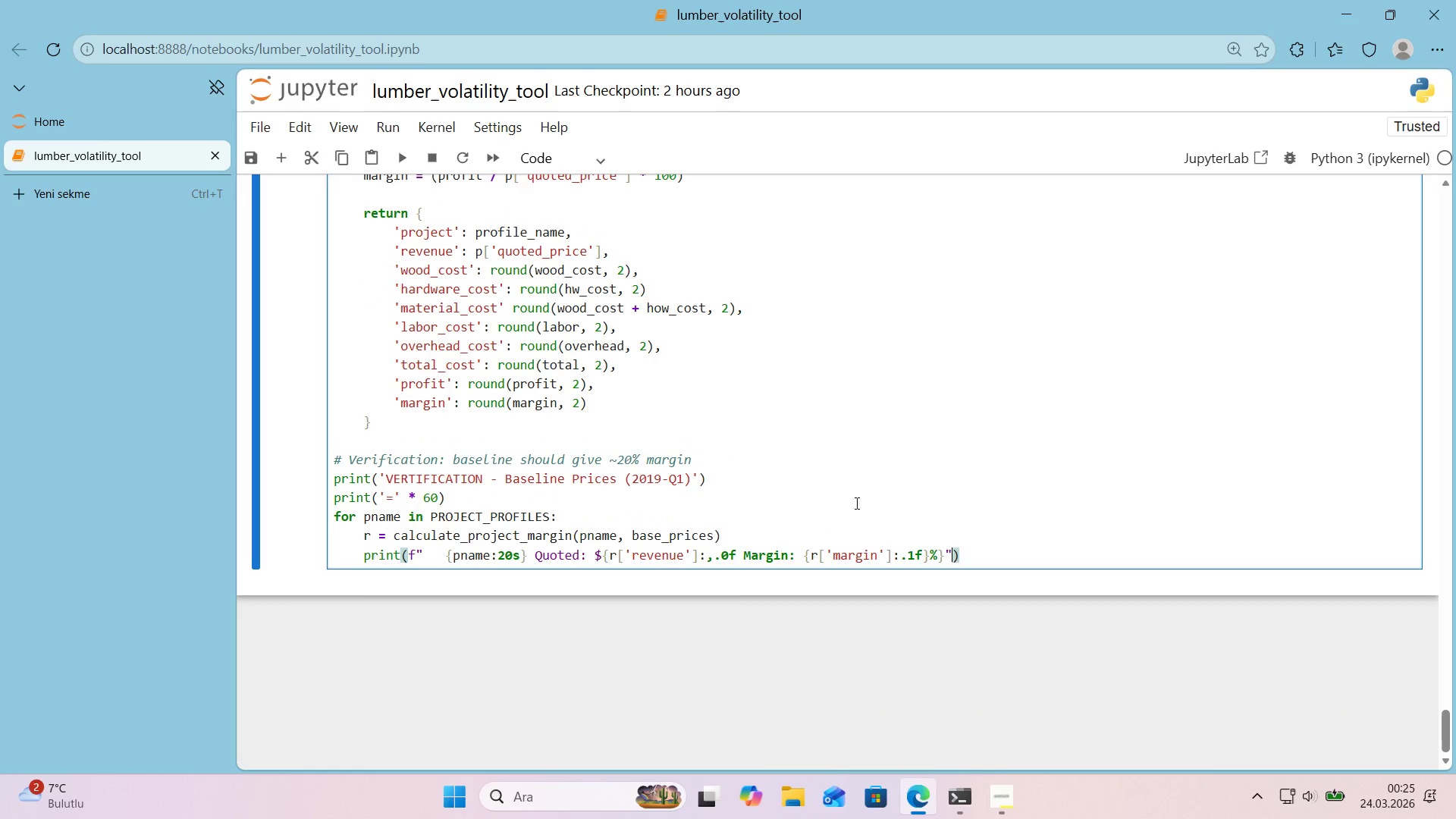 
key(Backspace)
 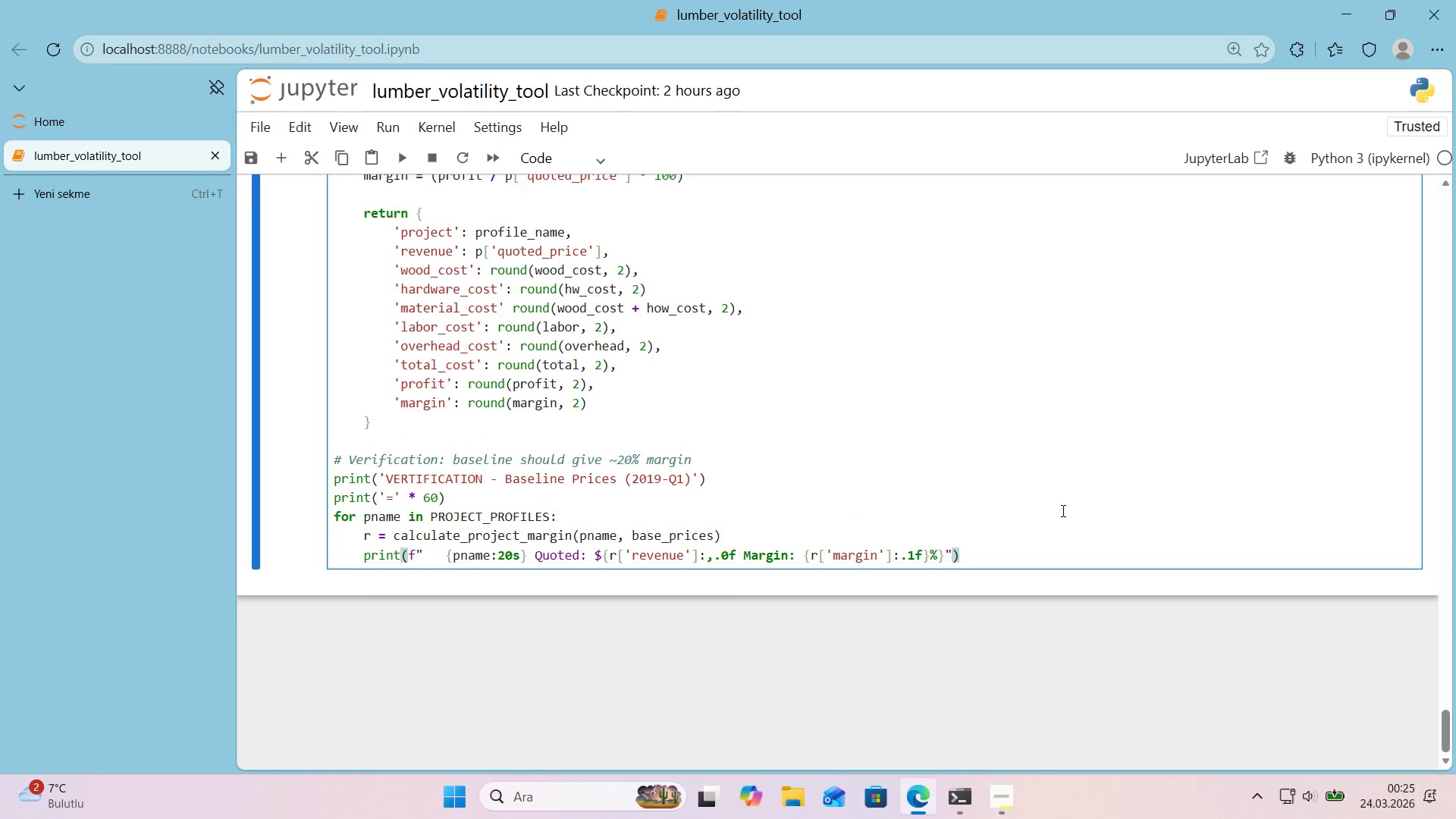 
left_click([1043, 552])
 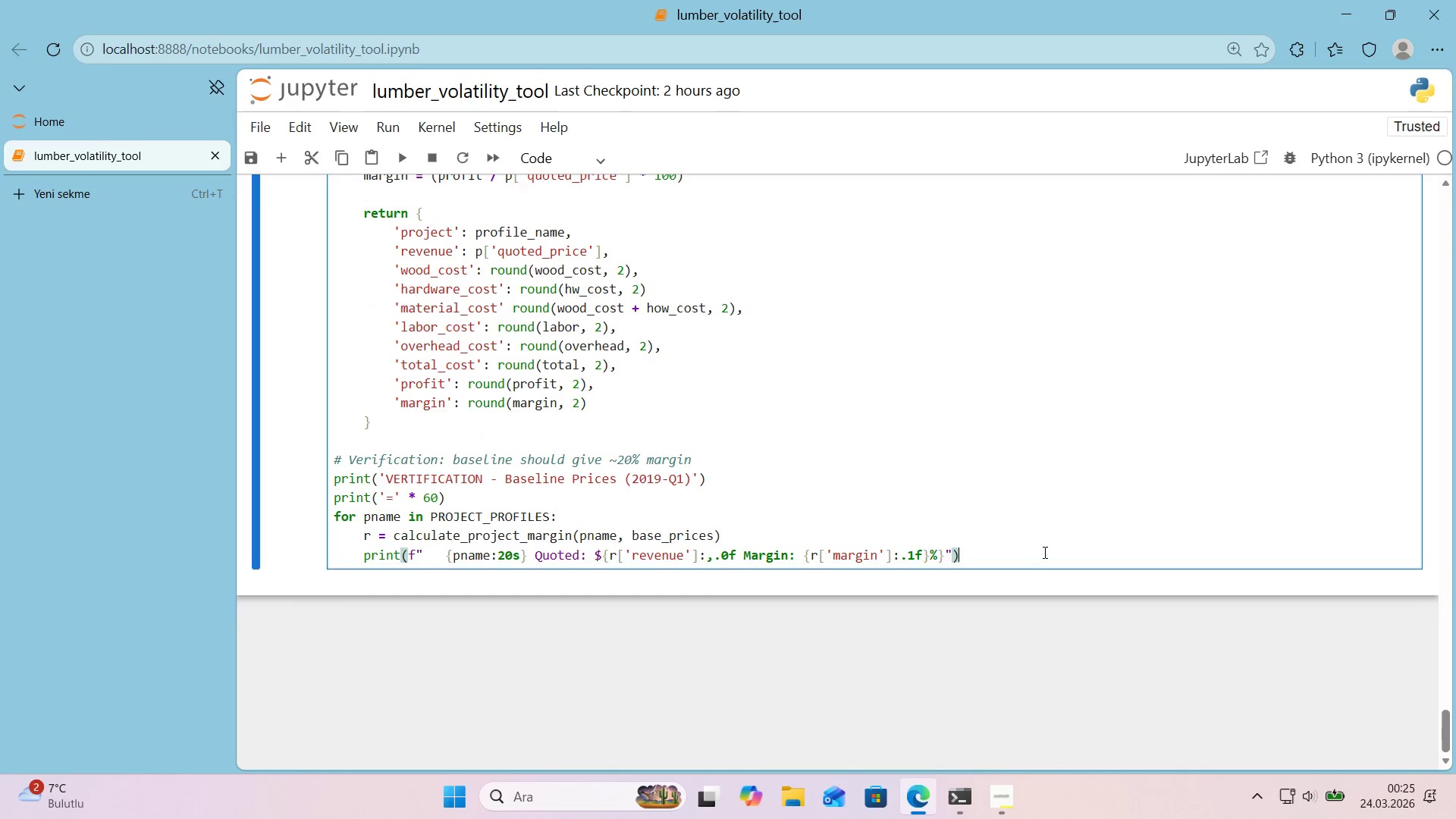 
key(Enter)
 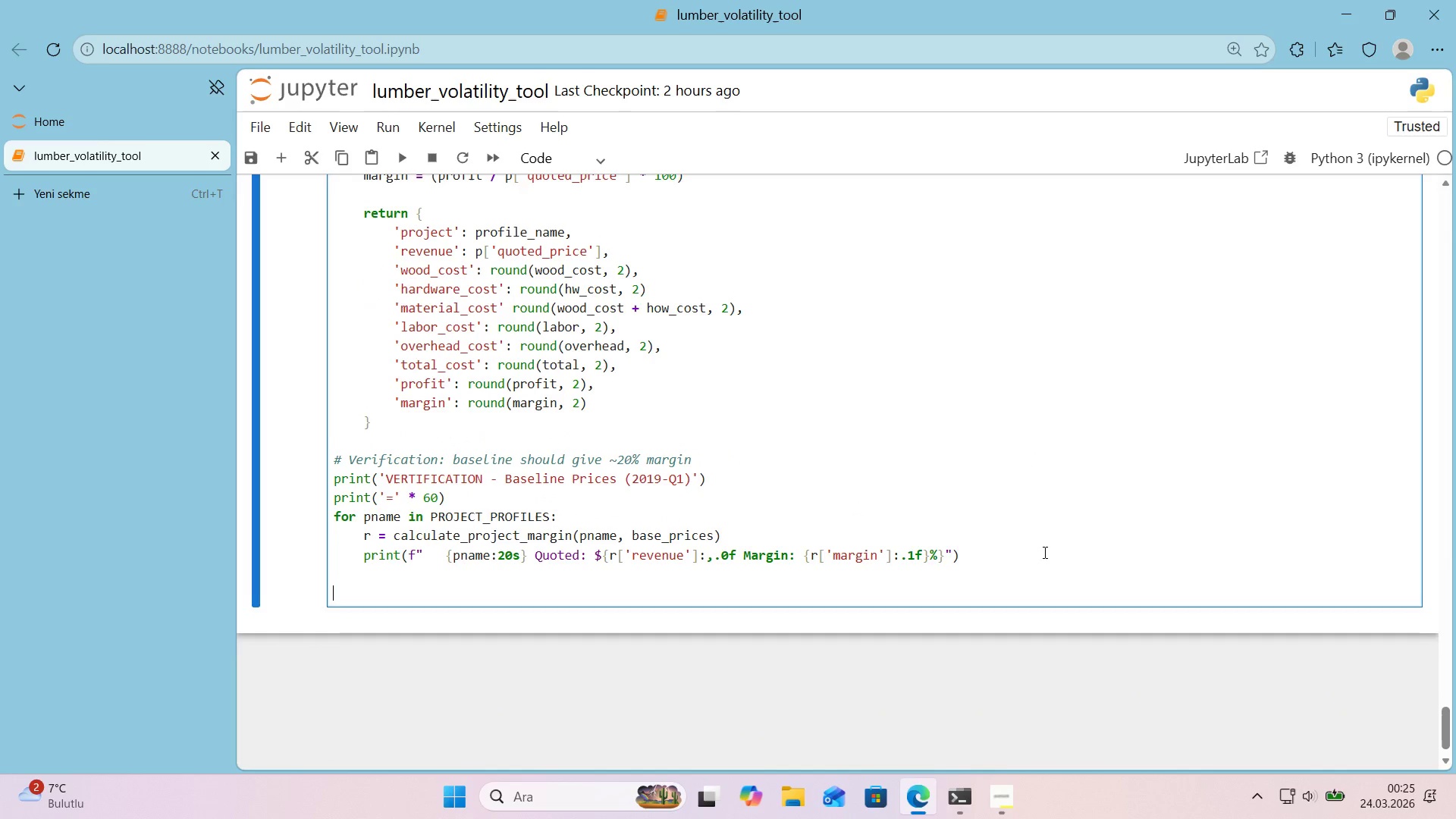 
key(Enter)
 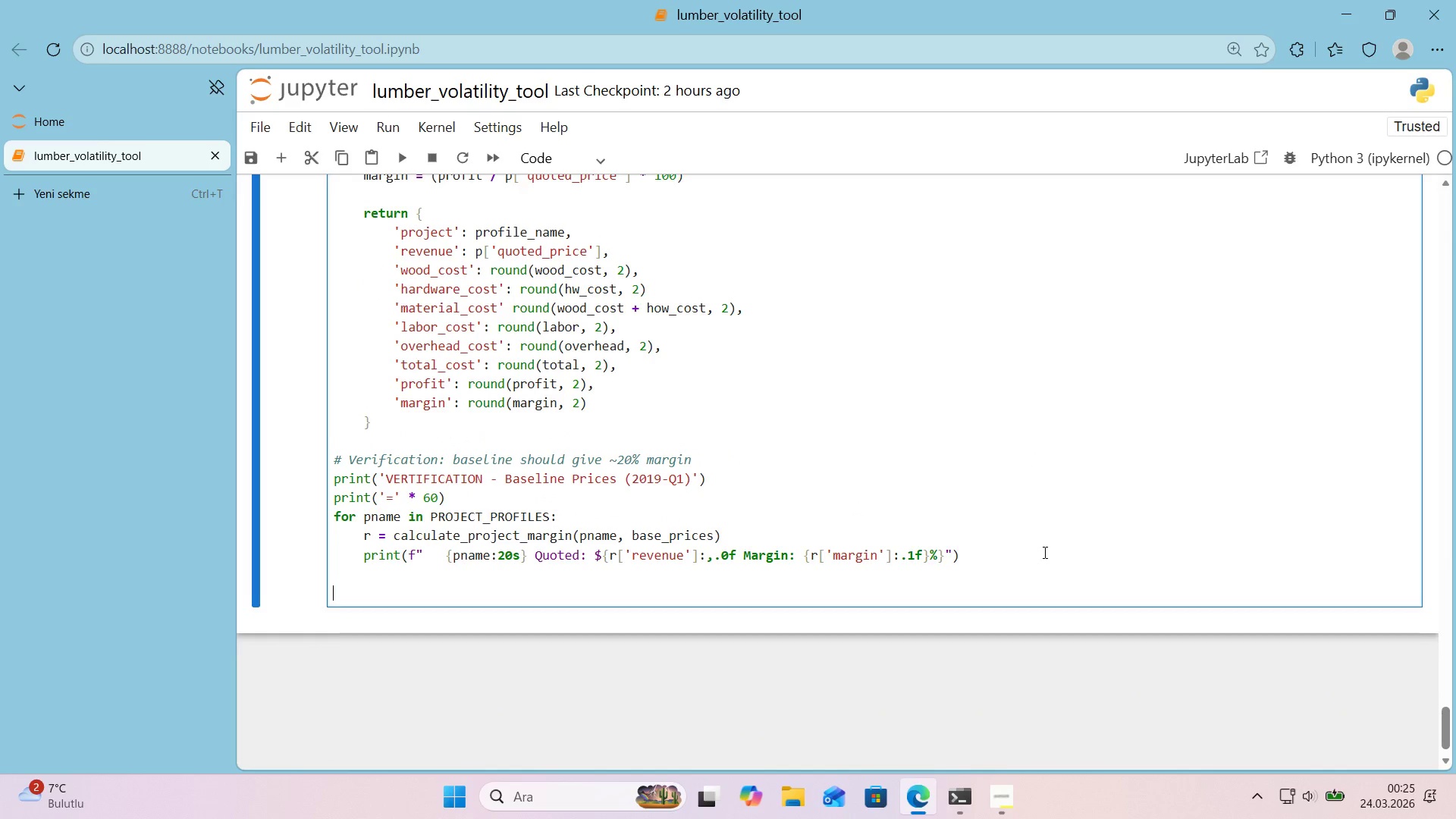 
key(Enter)
 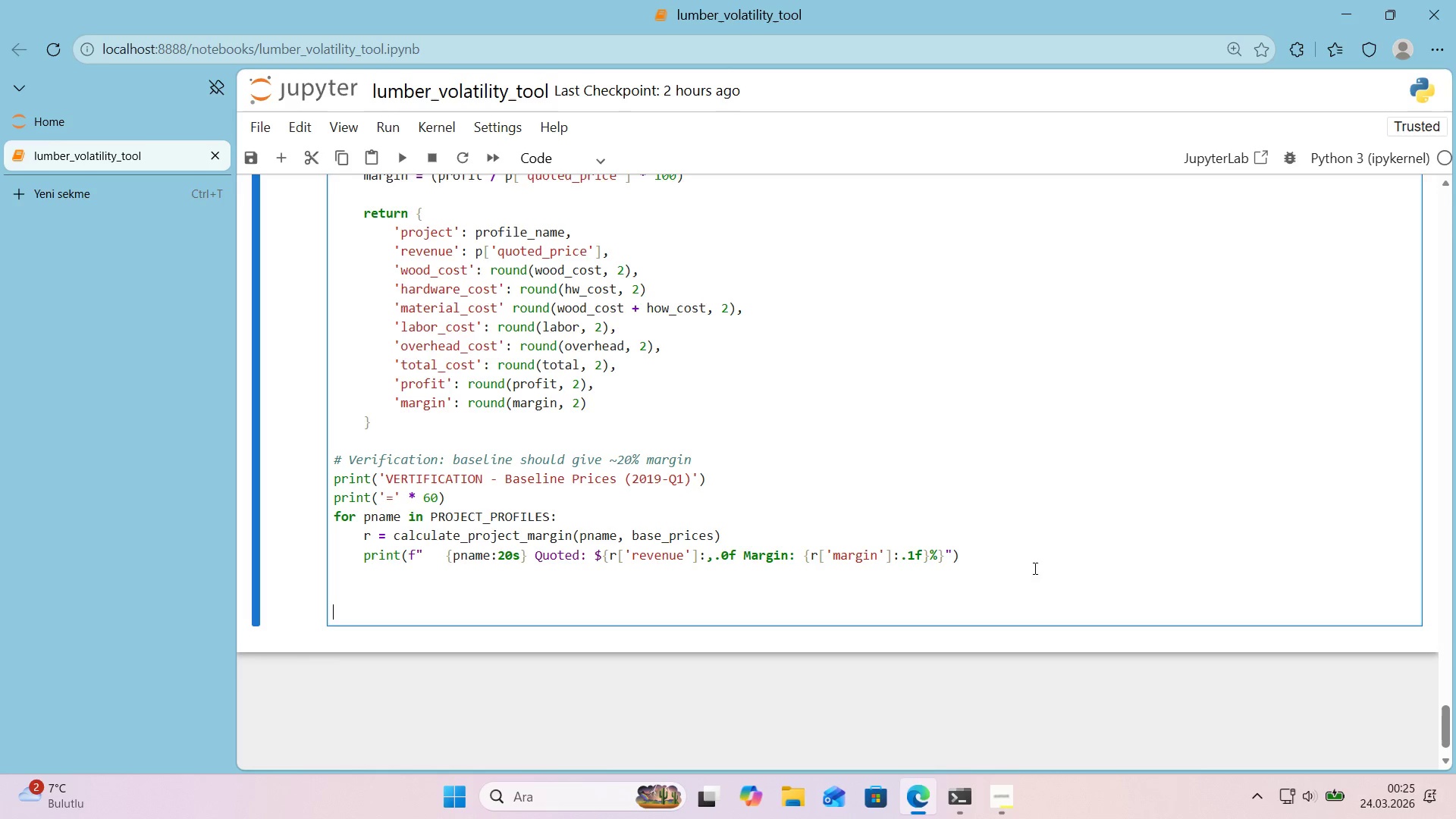 
left_click([783, 582])
 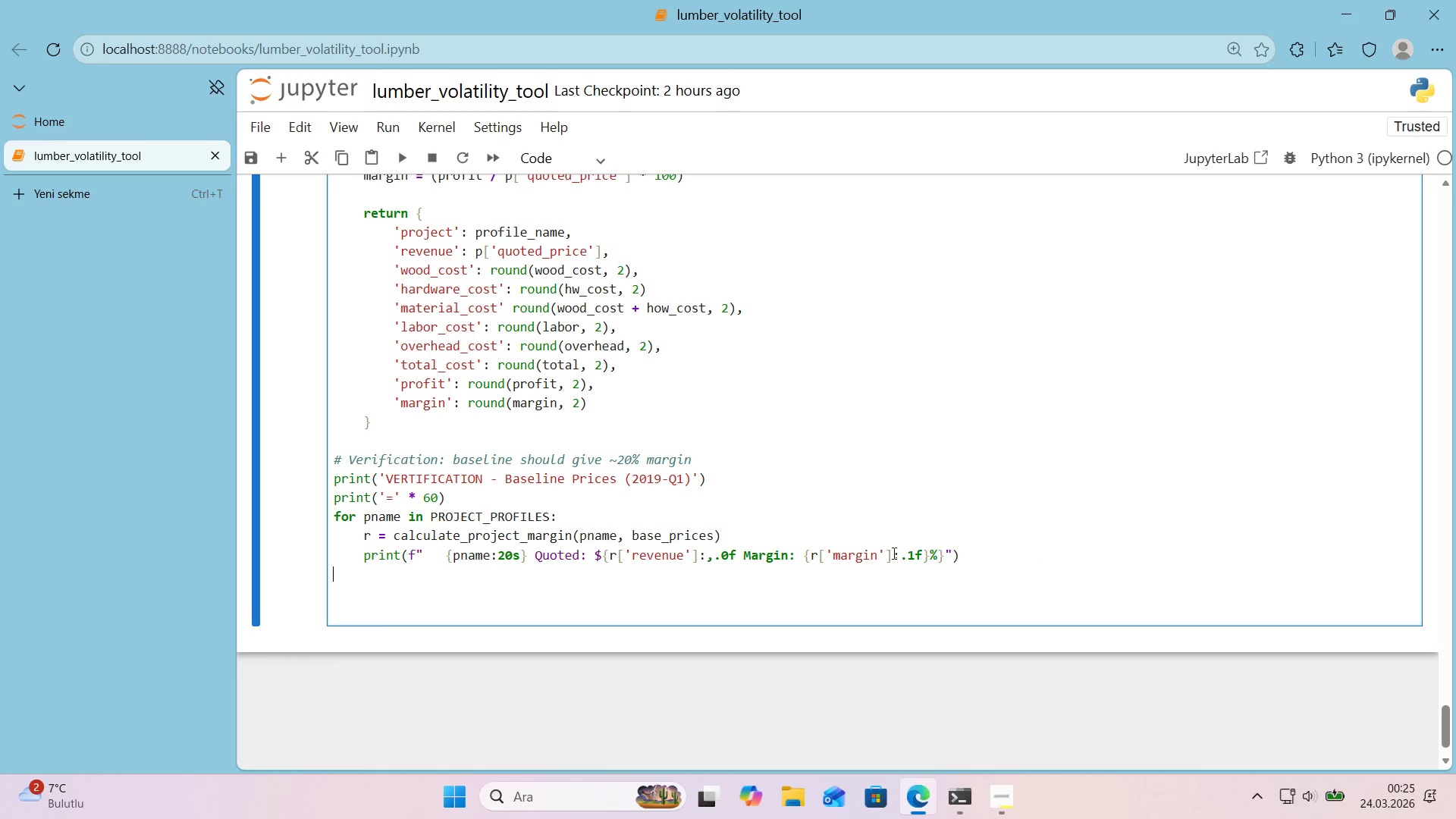 
key(Tab)
 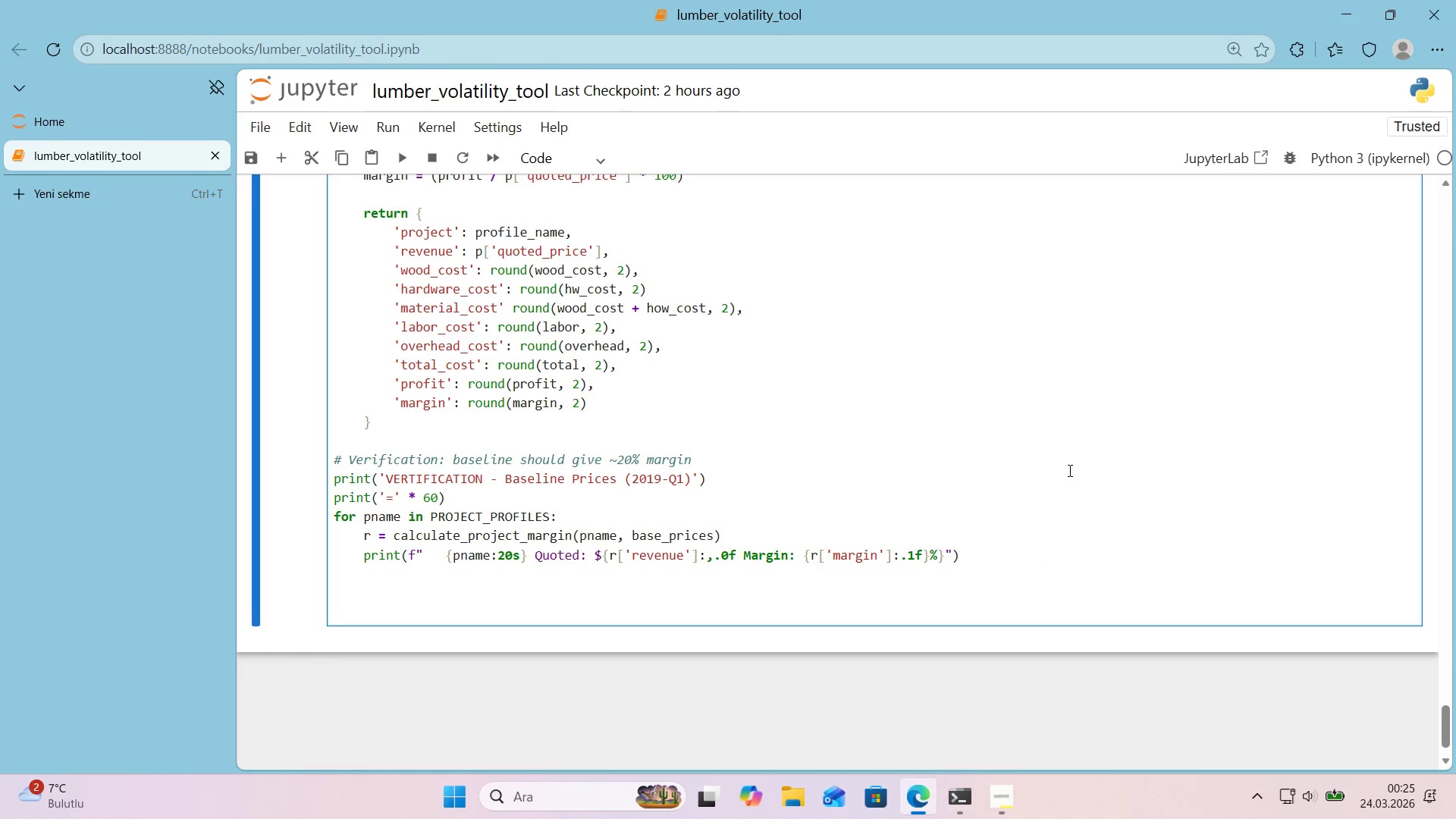 
wait(5.75)
 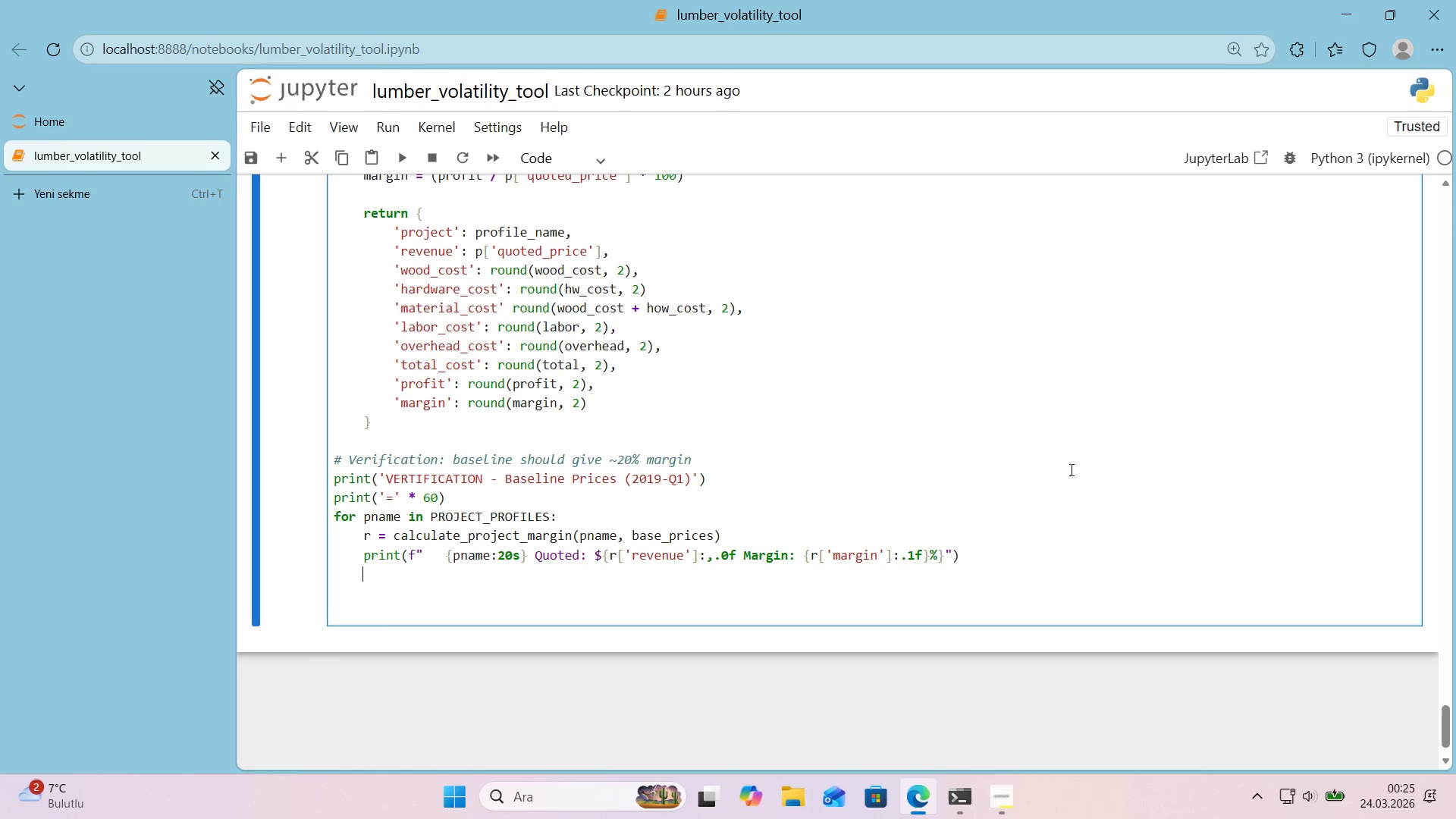 
key(Backspace)
 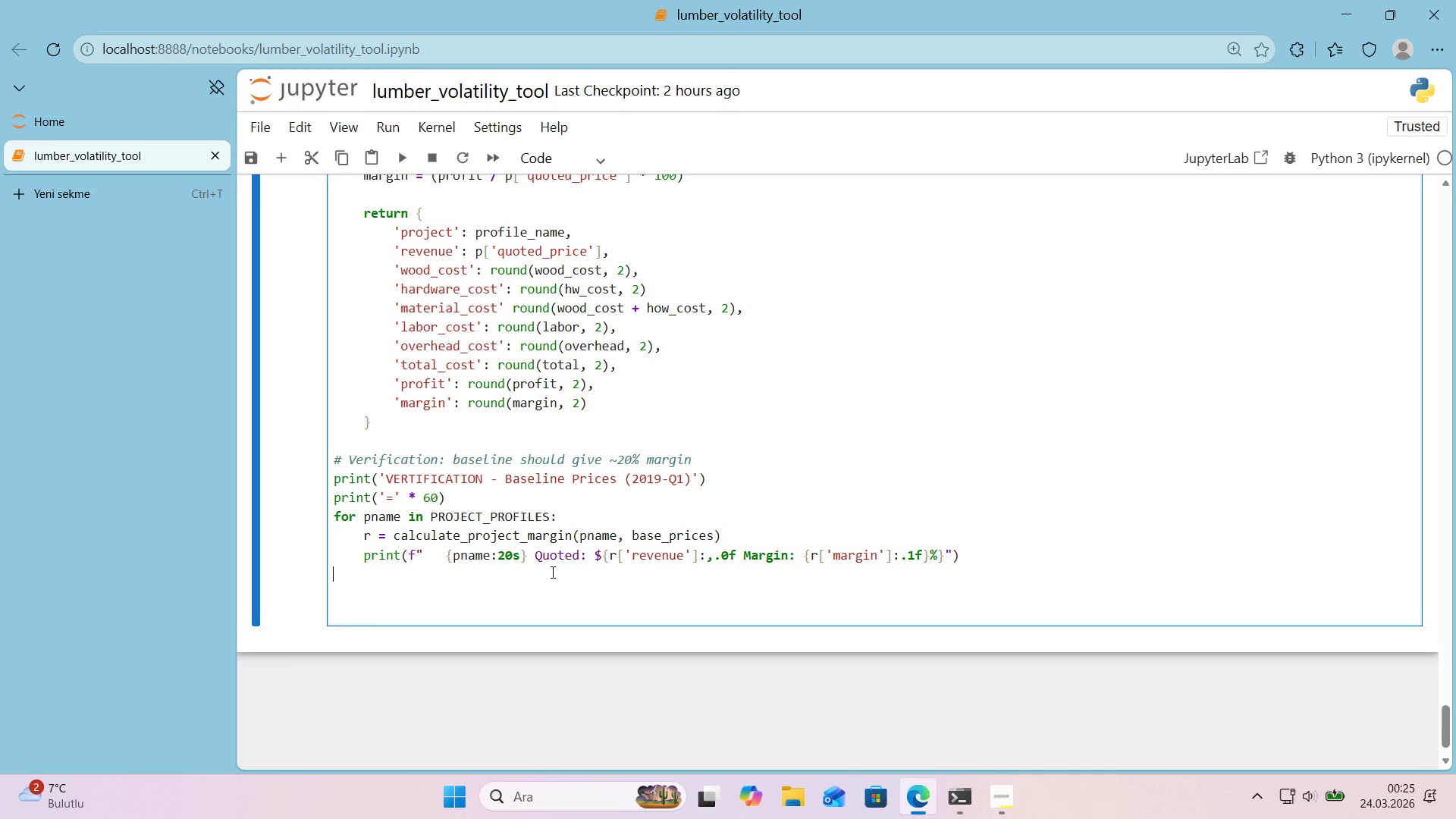 
key(Enter)
 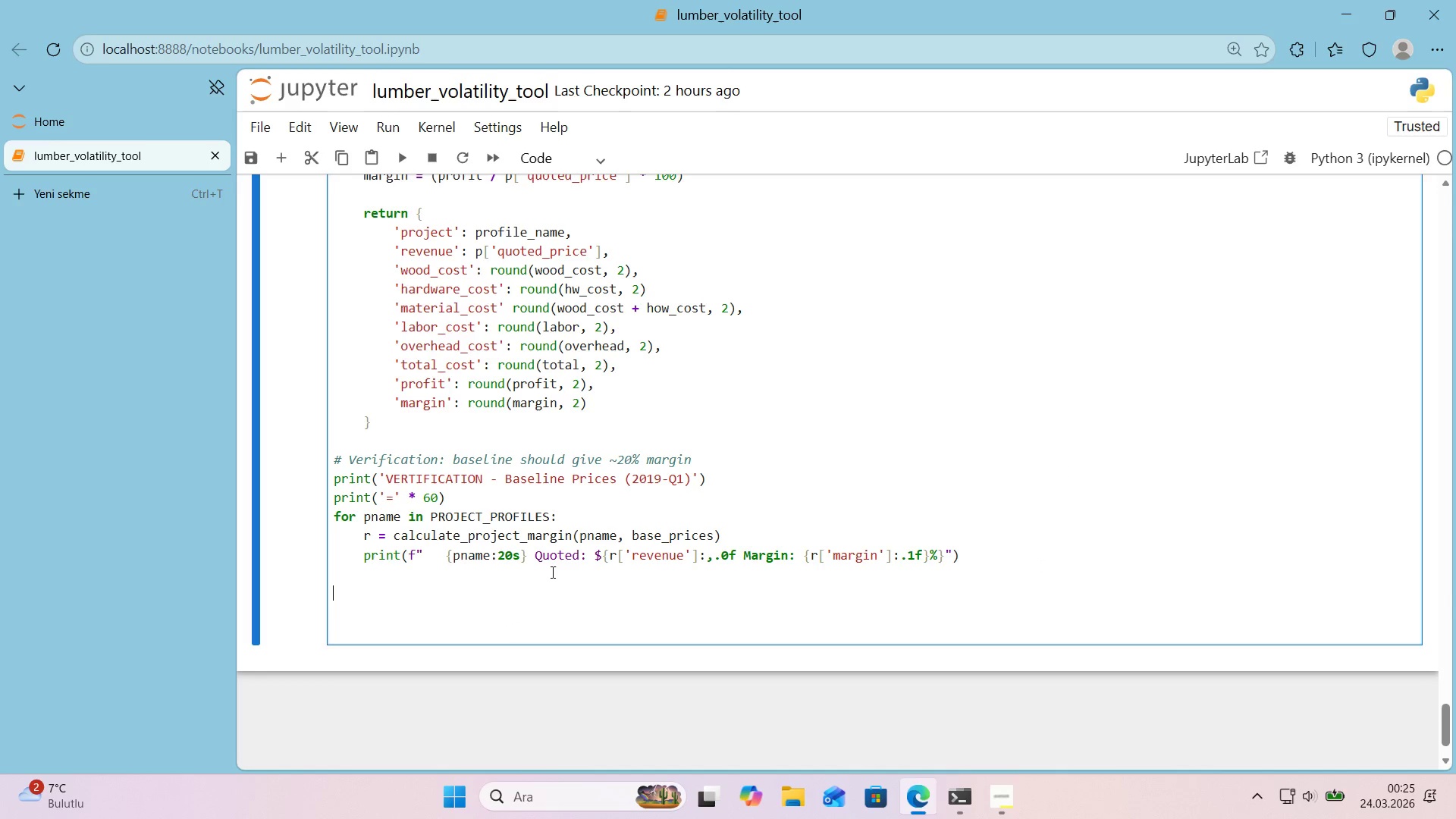 
type(pr'nt*()
 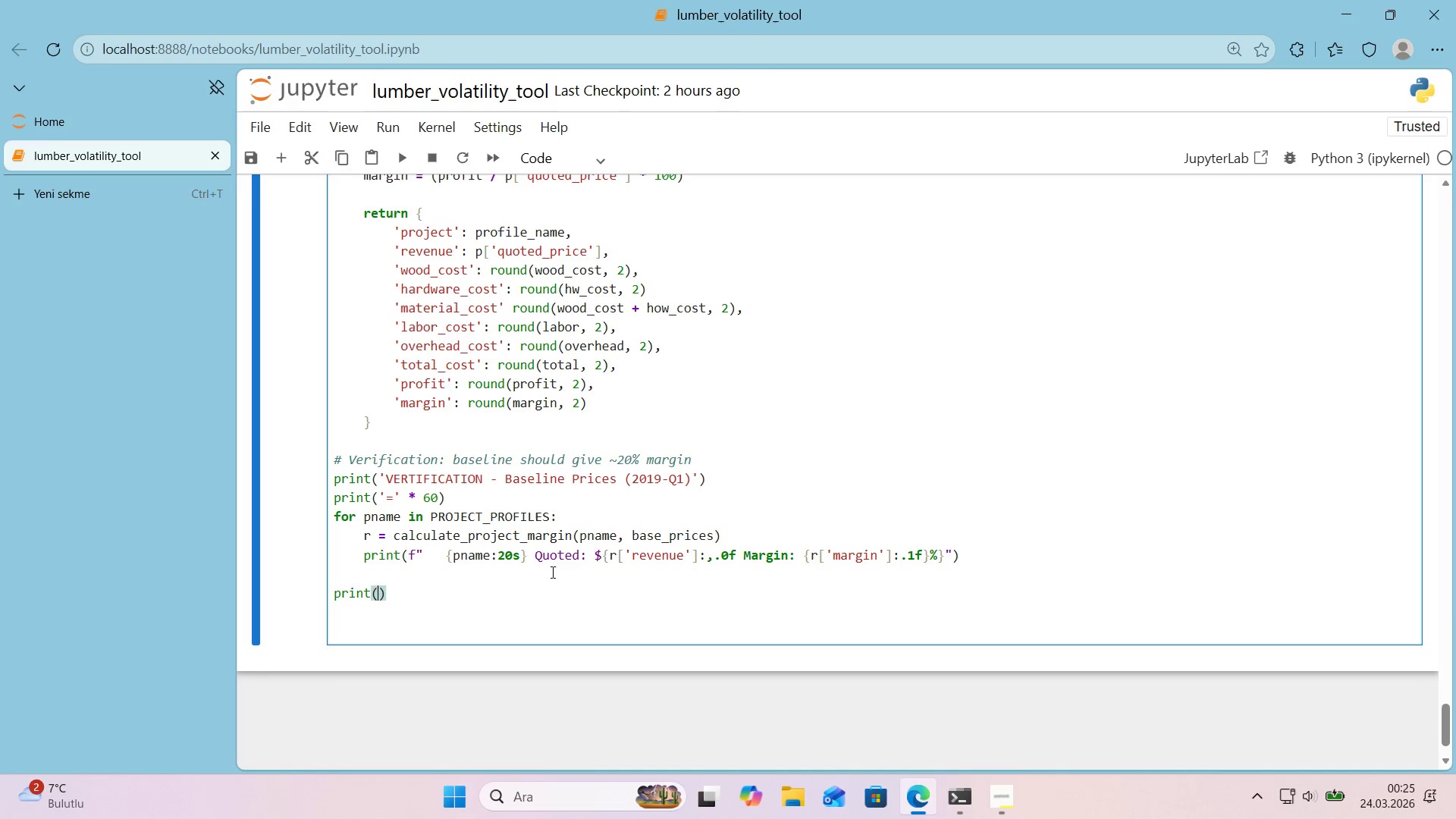 
 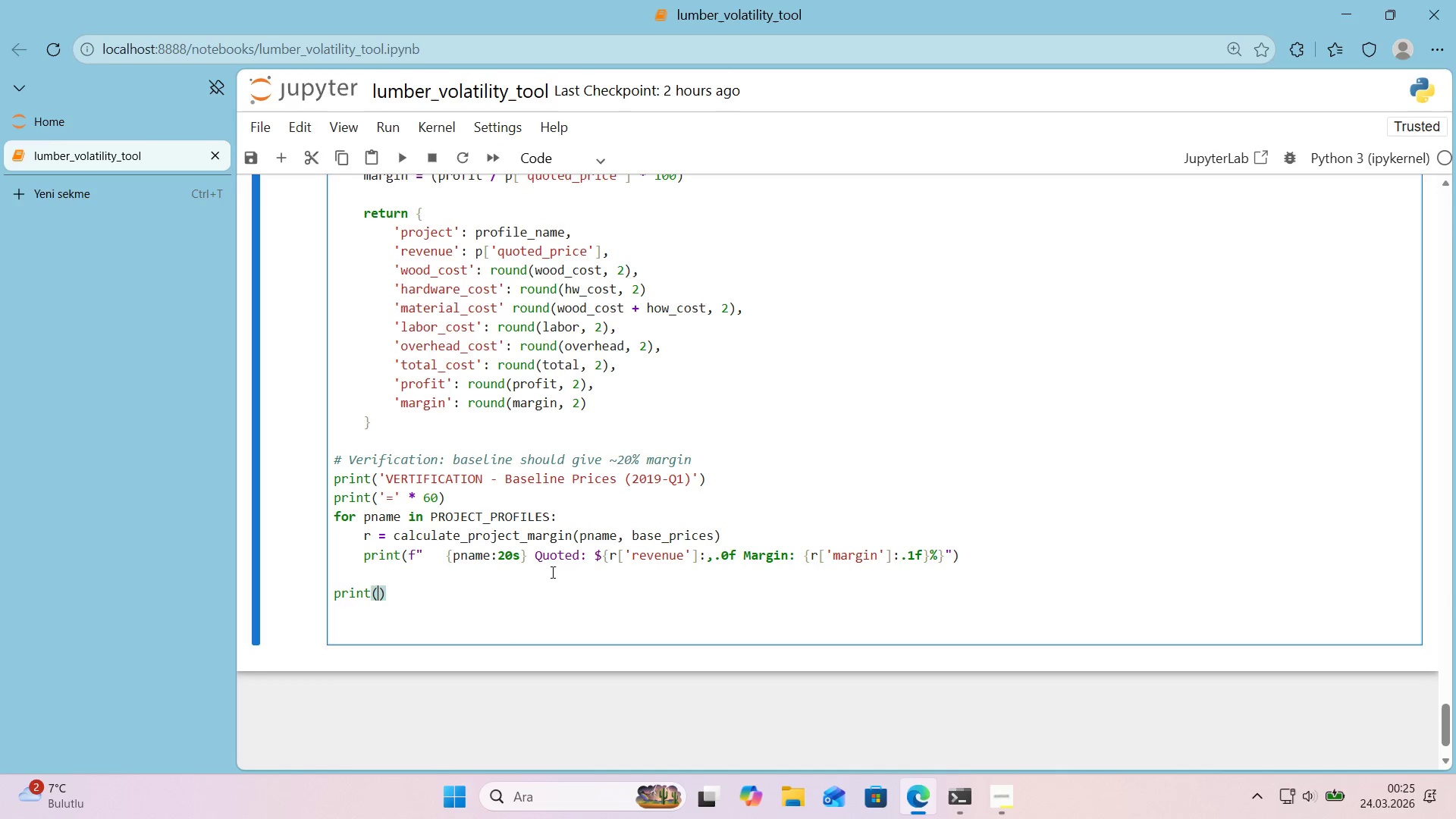 
key(ArrowLeft)
 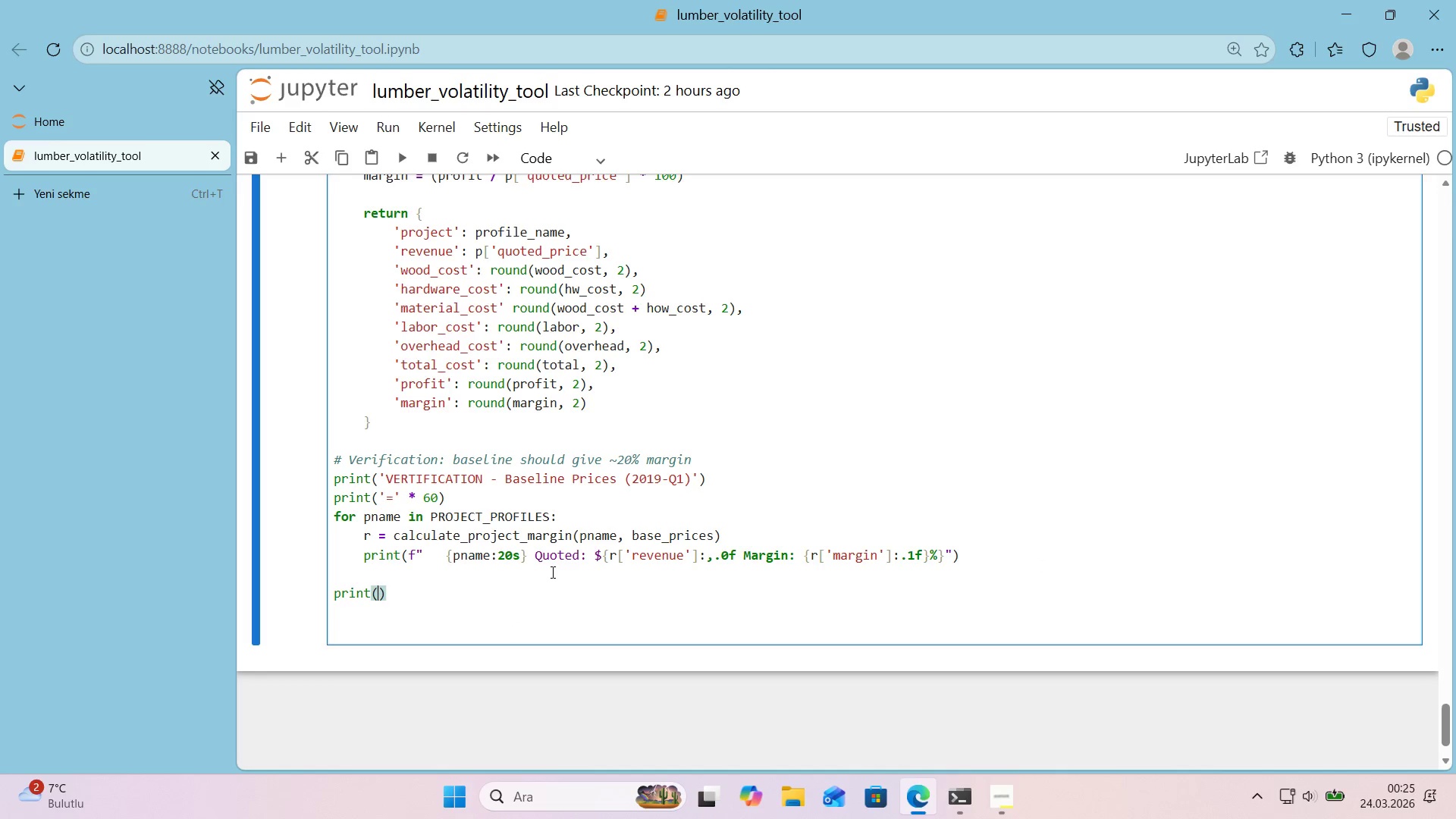 
key(F)
 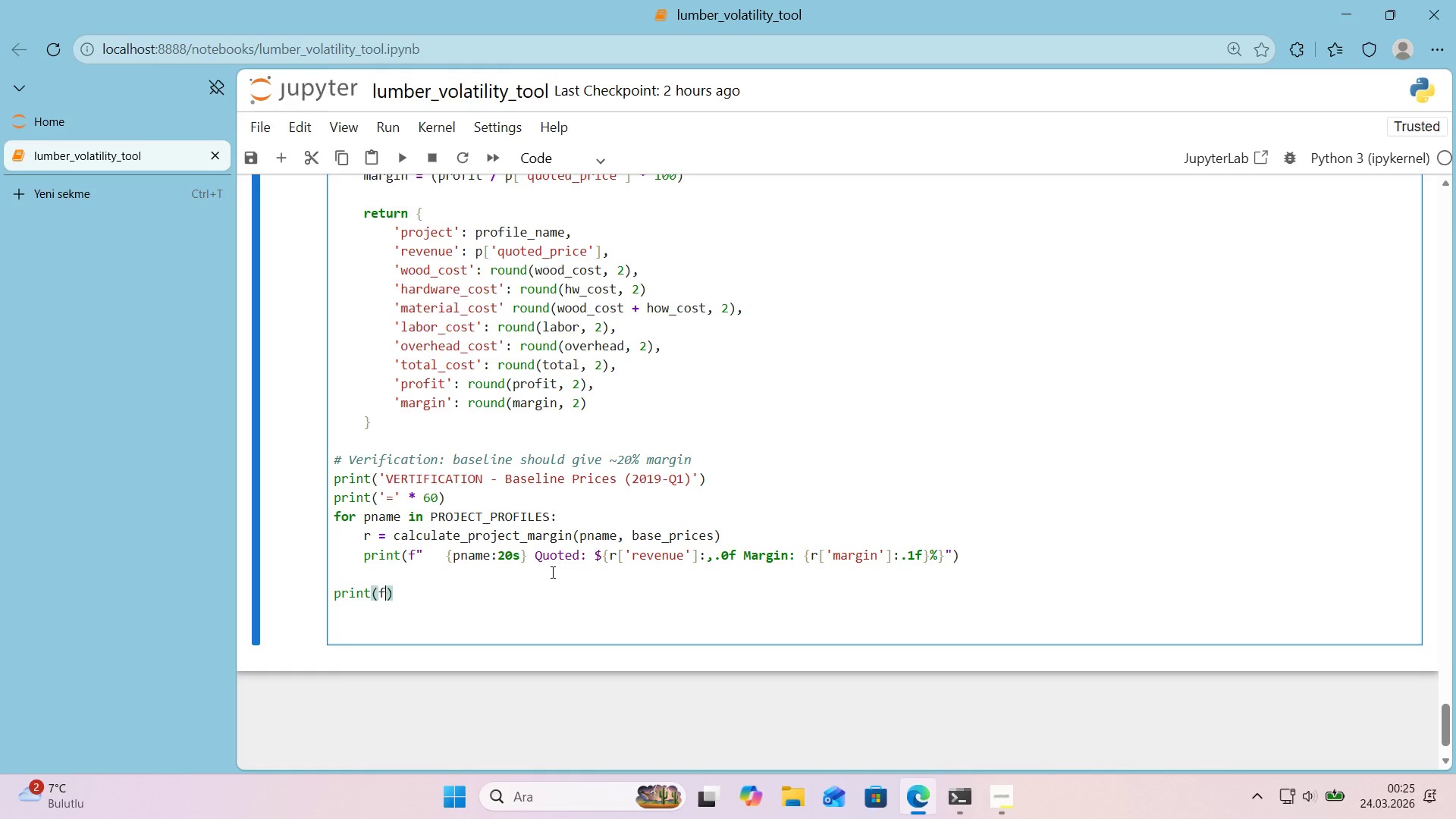 
key(Backquote)
 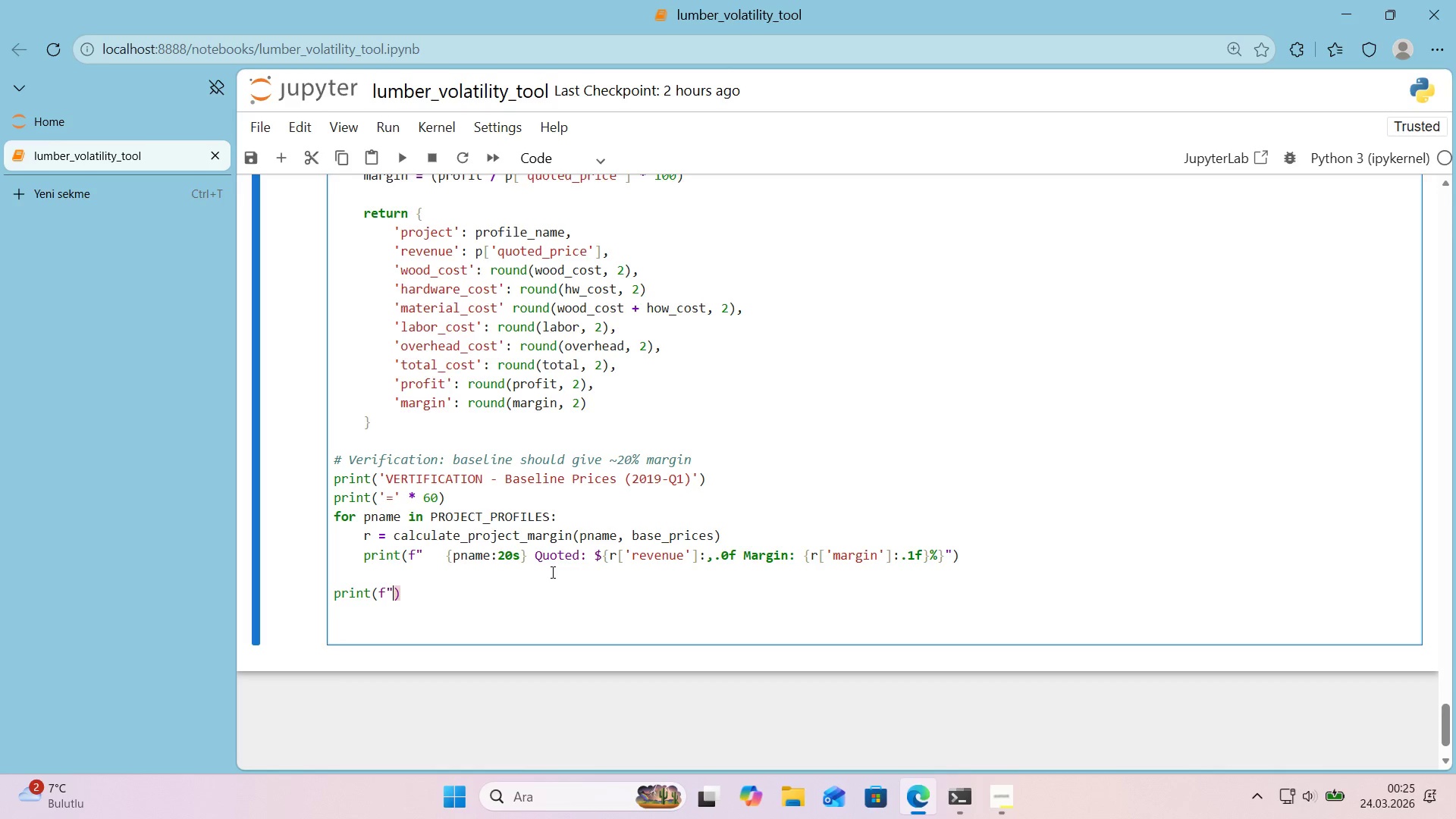 
key(Backquote)
 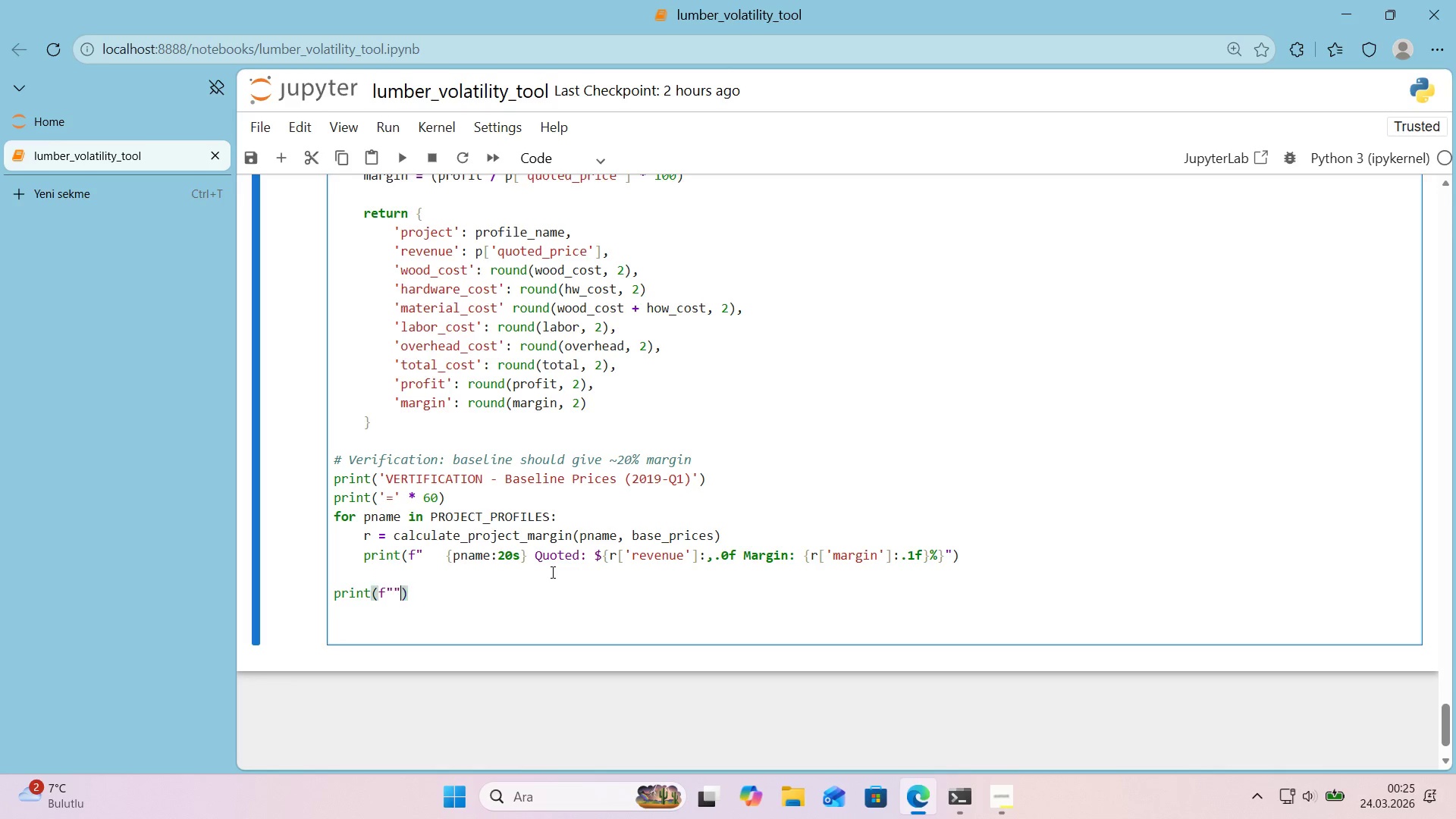 
key(ArrowLeft)
 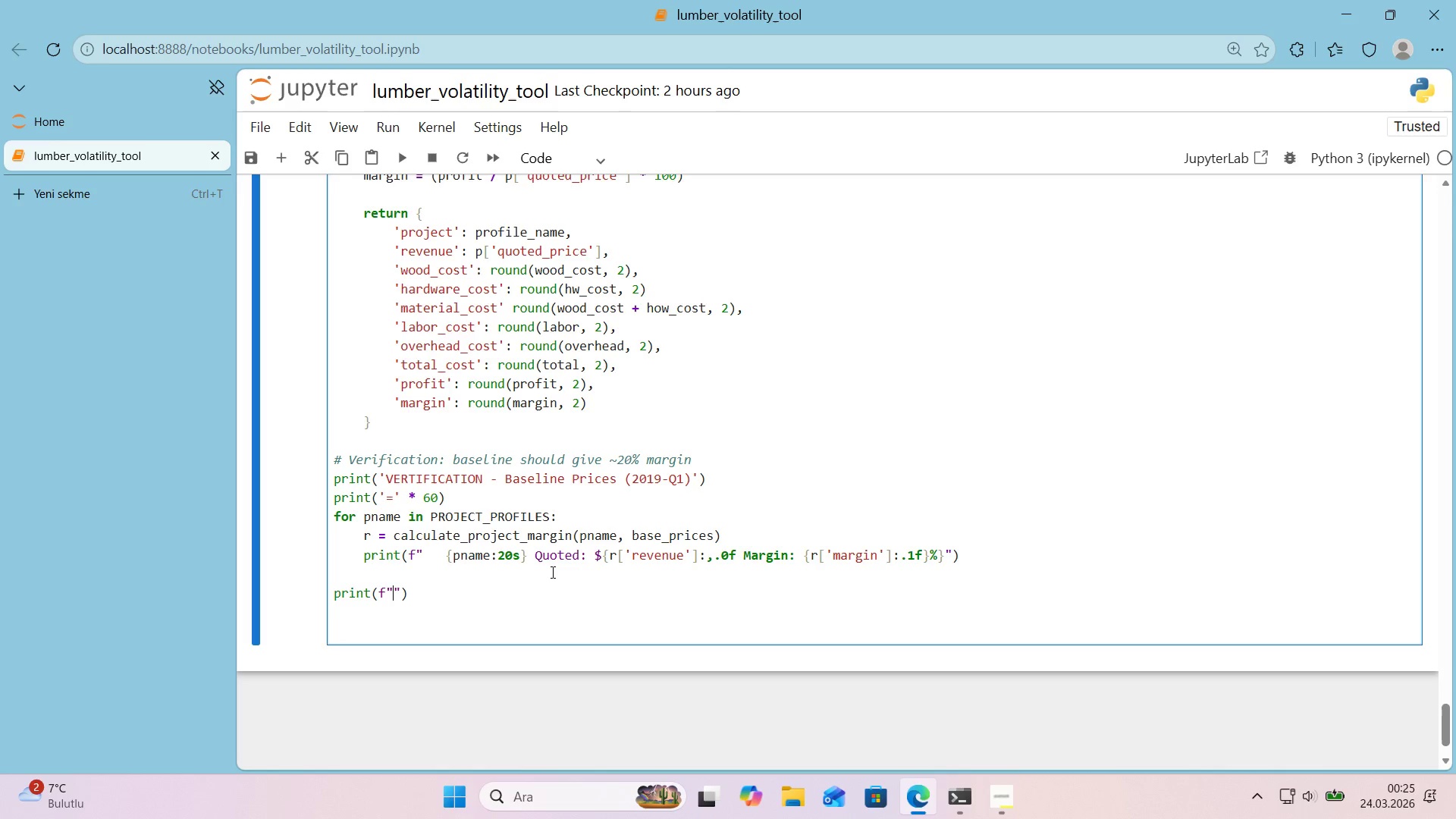 
key(Alt+Control+IntlYen)
 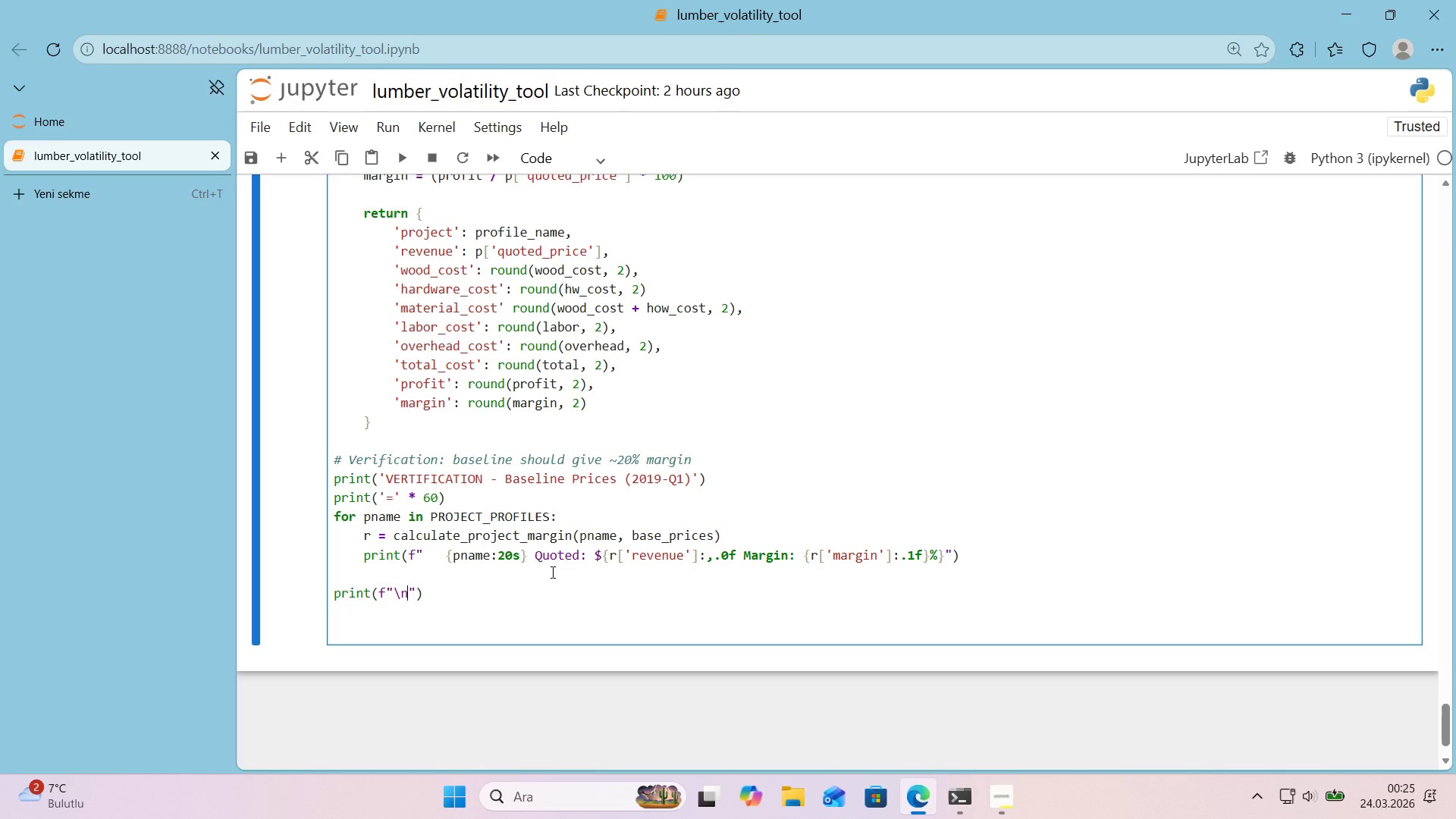 
type(n )
key(Backspace)
type(All projects show )
 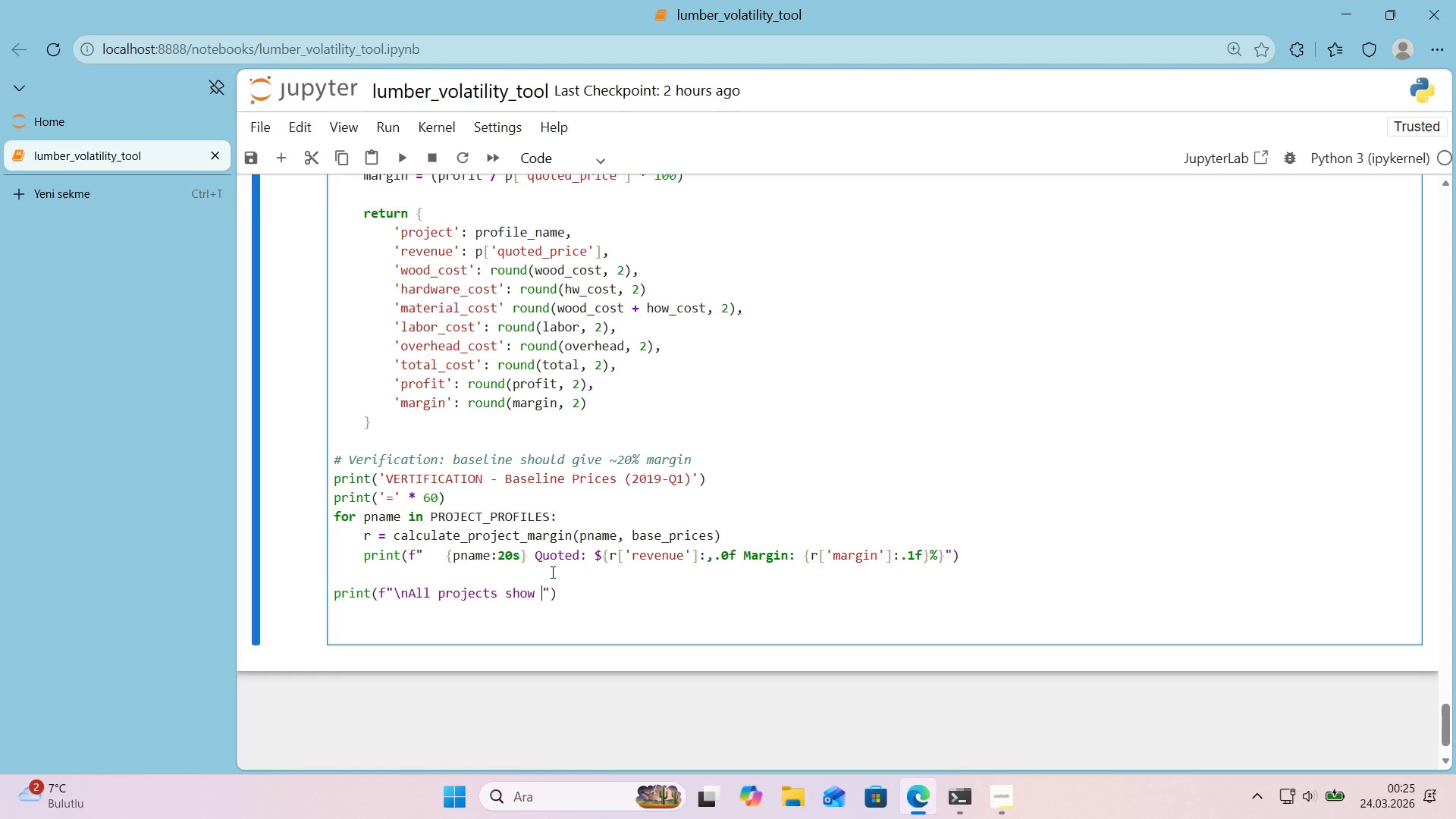 
hold_key(key=ControlLeft, duration=1.39)
 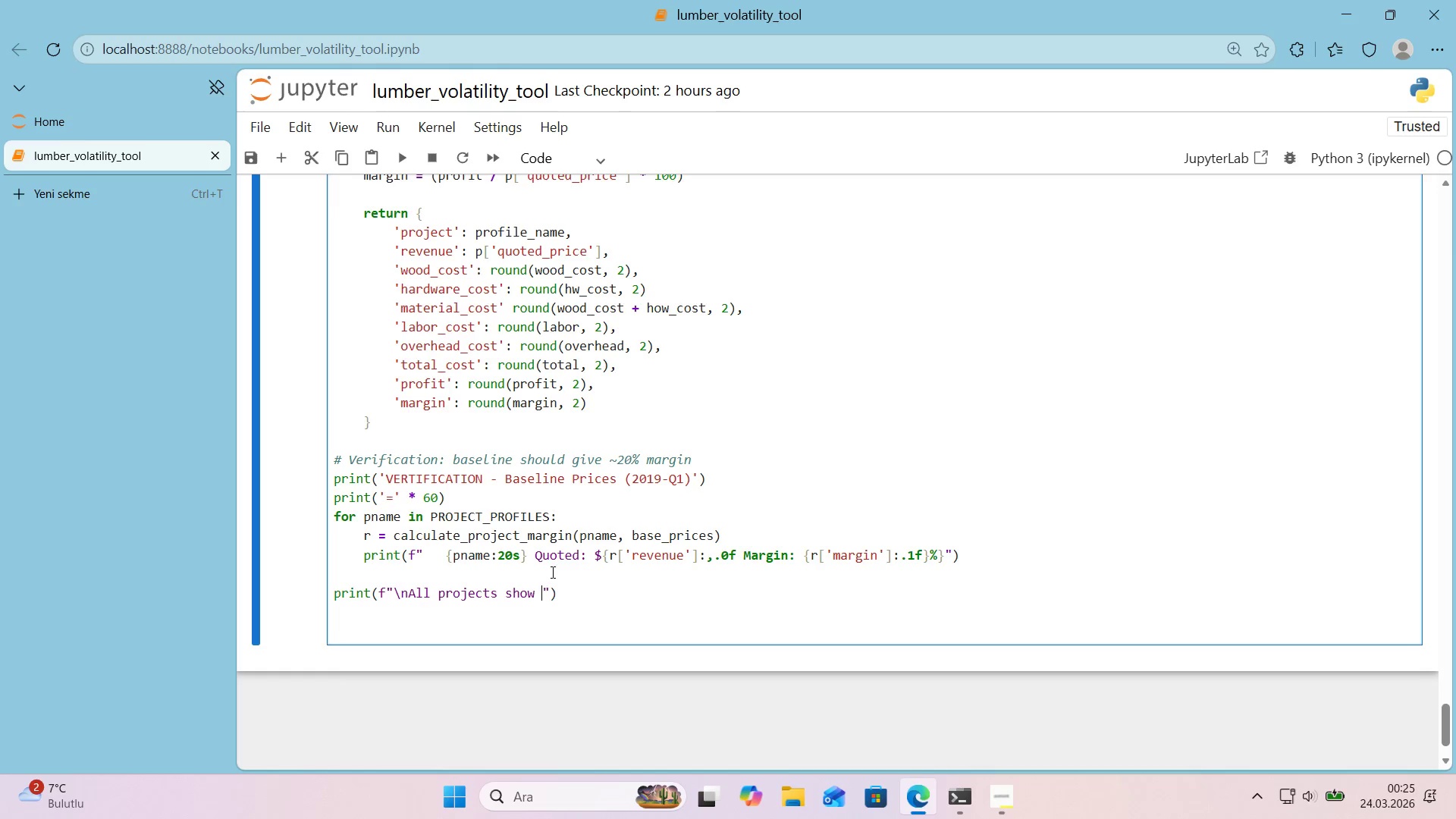 
hold_key(key=AltRight, duration=1.39)
 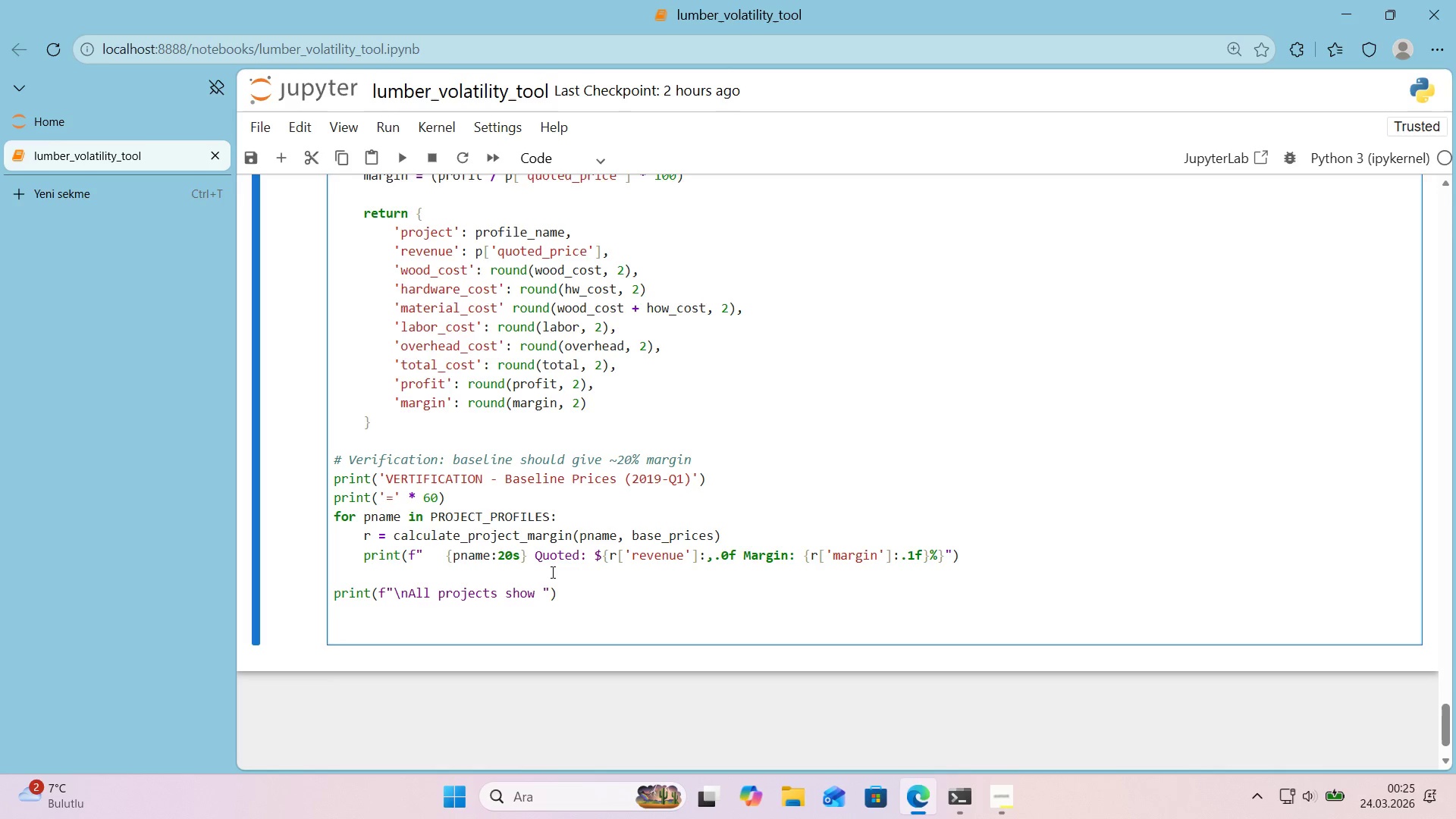 
key(Alt+Control+BracketRight)
 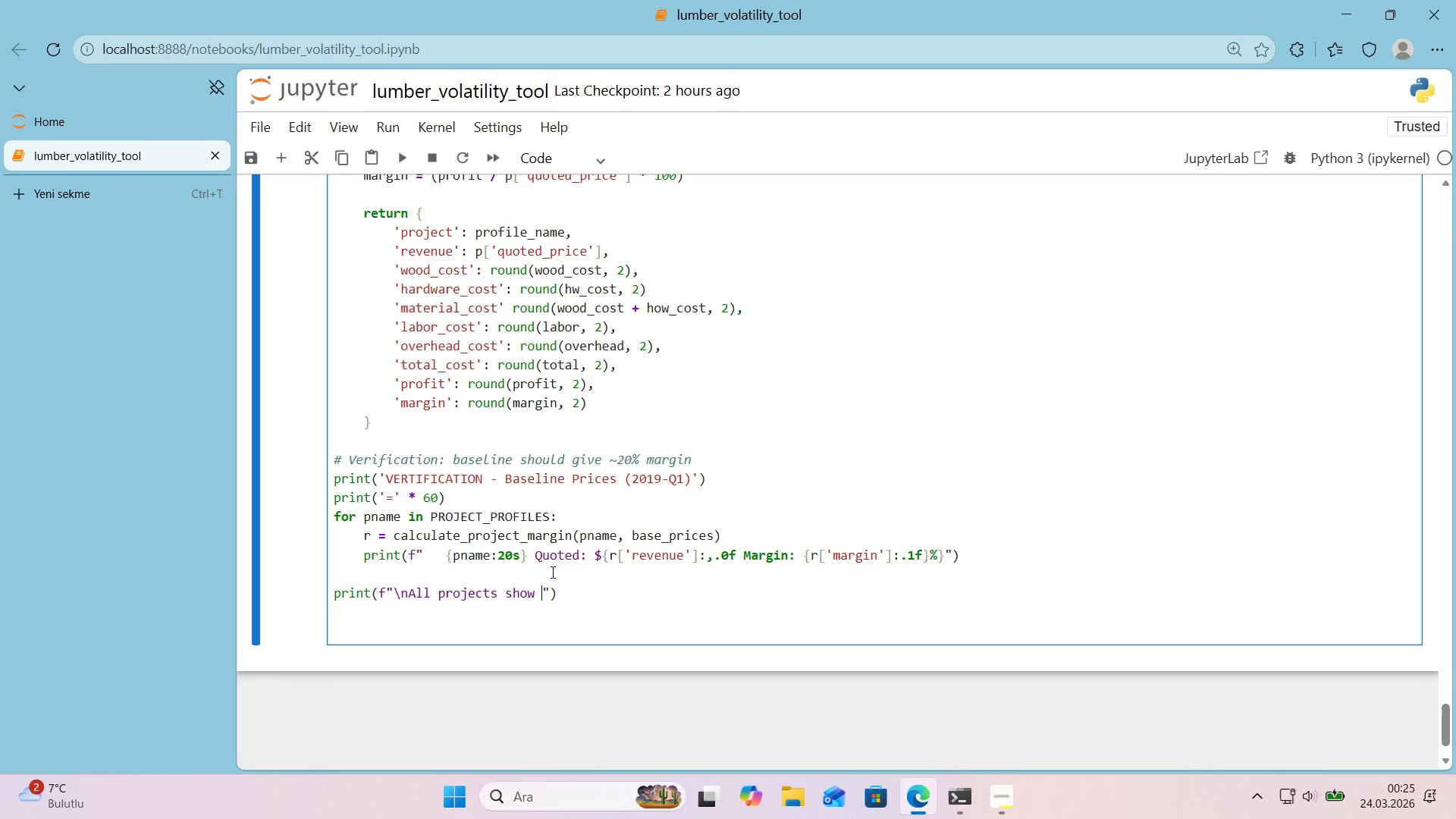 
key(Alt+Control+8)
 